 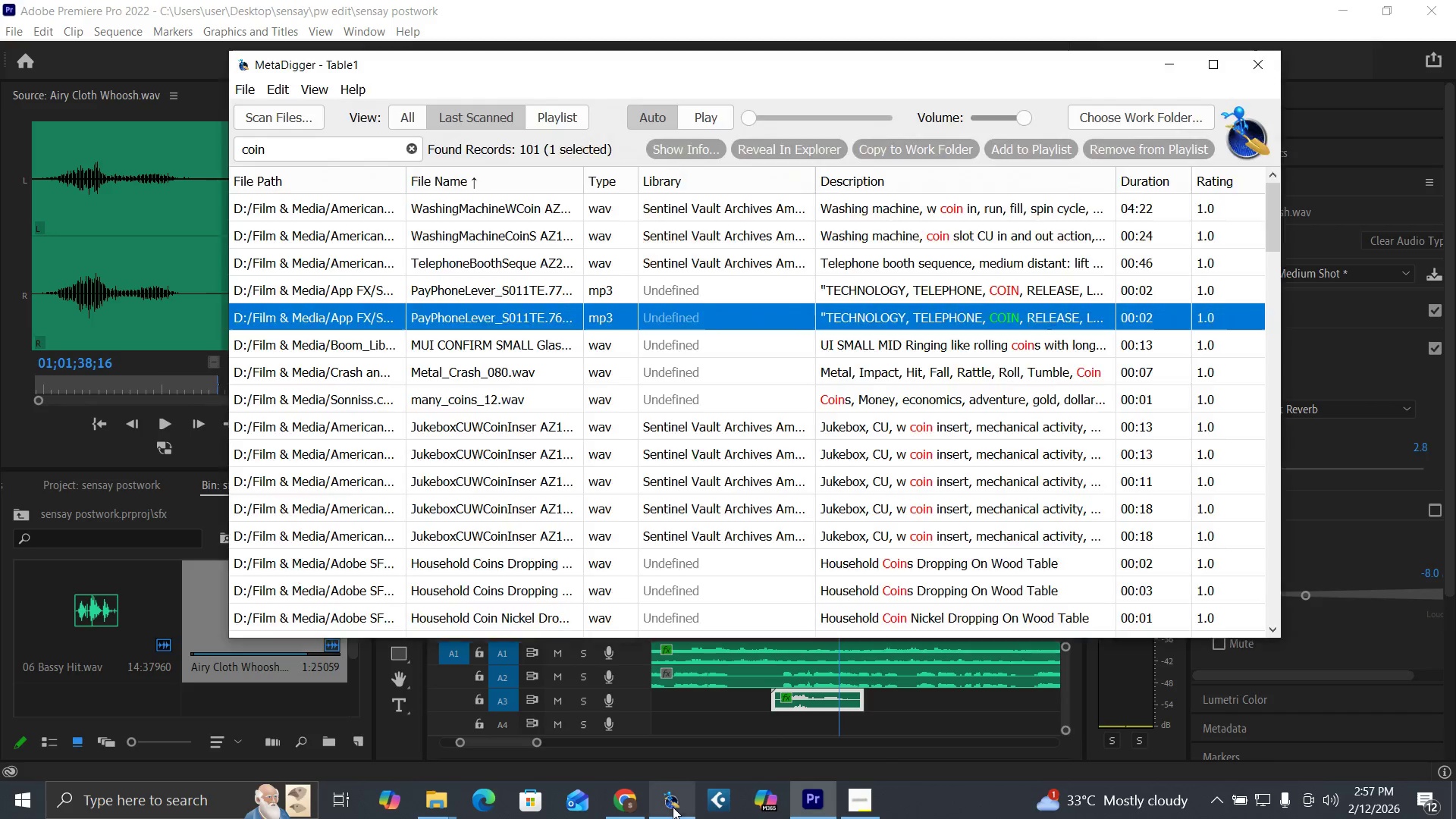 
left_click([503, 621])
 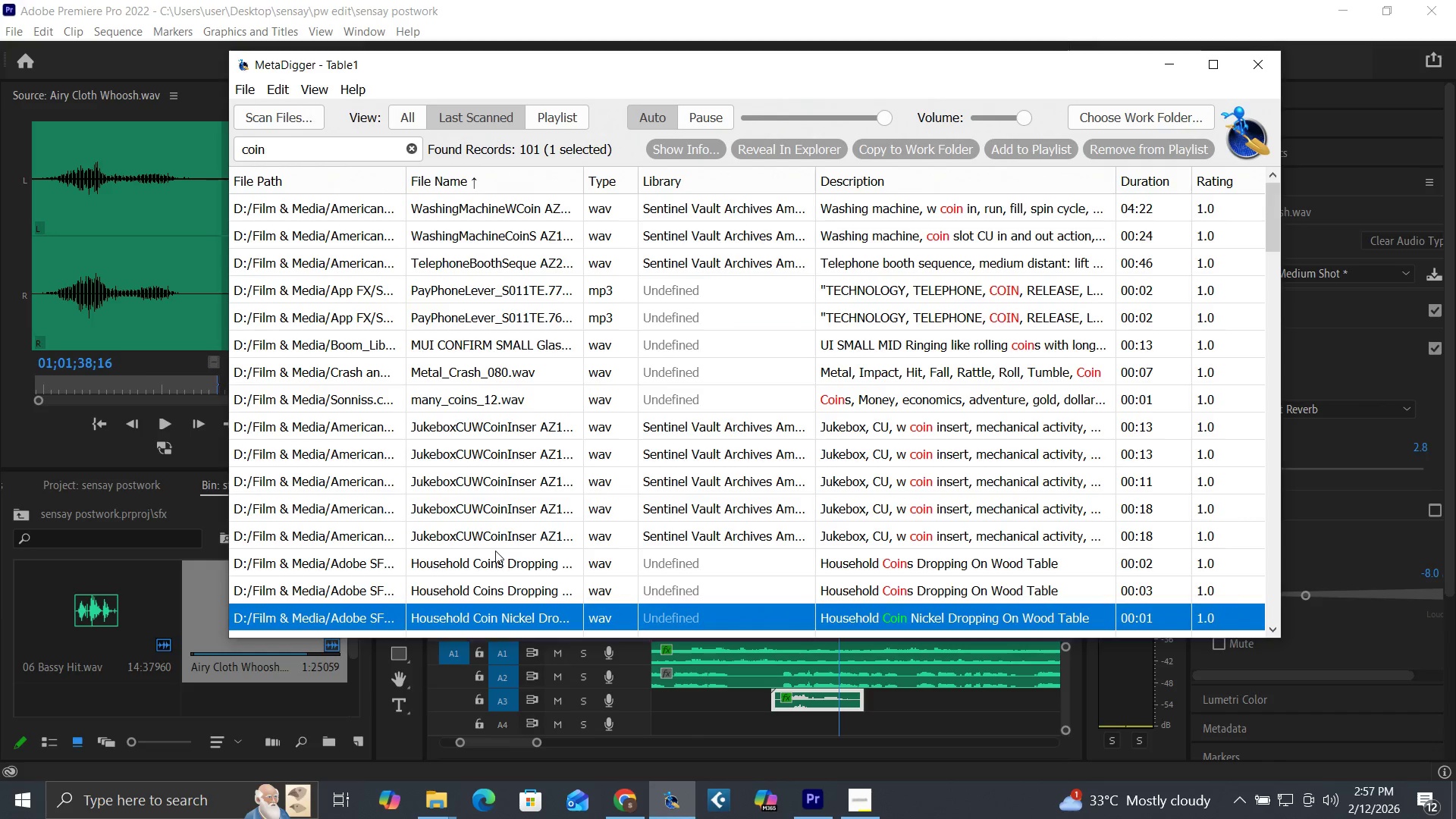 
left_click([502, 555])
 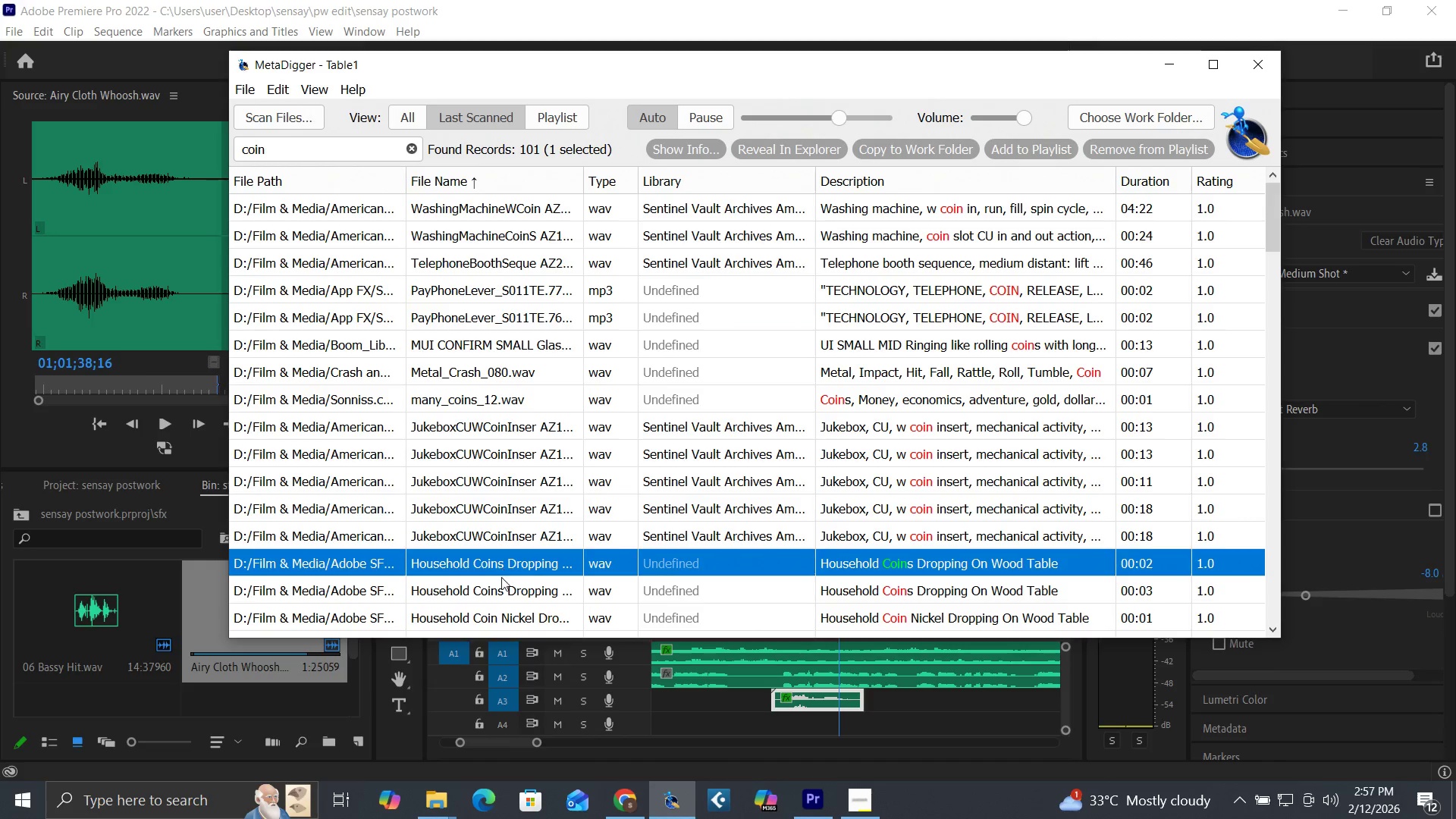 
left_click([503, 589])
 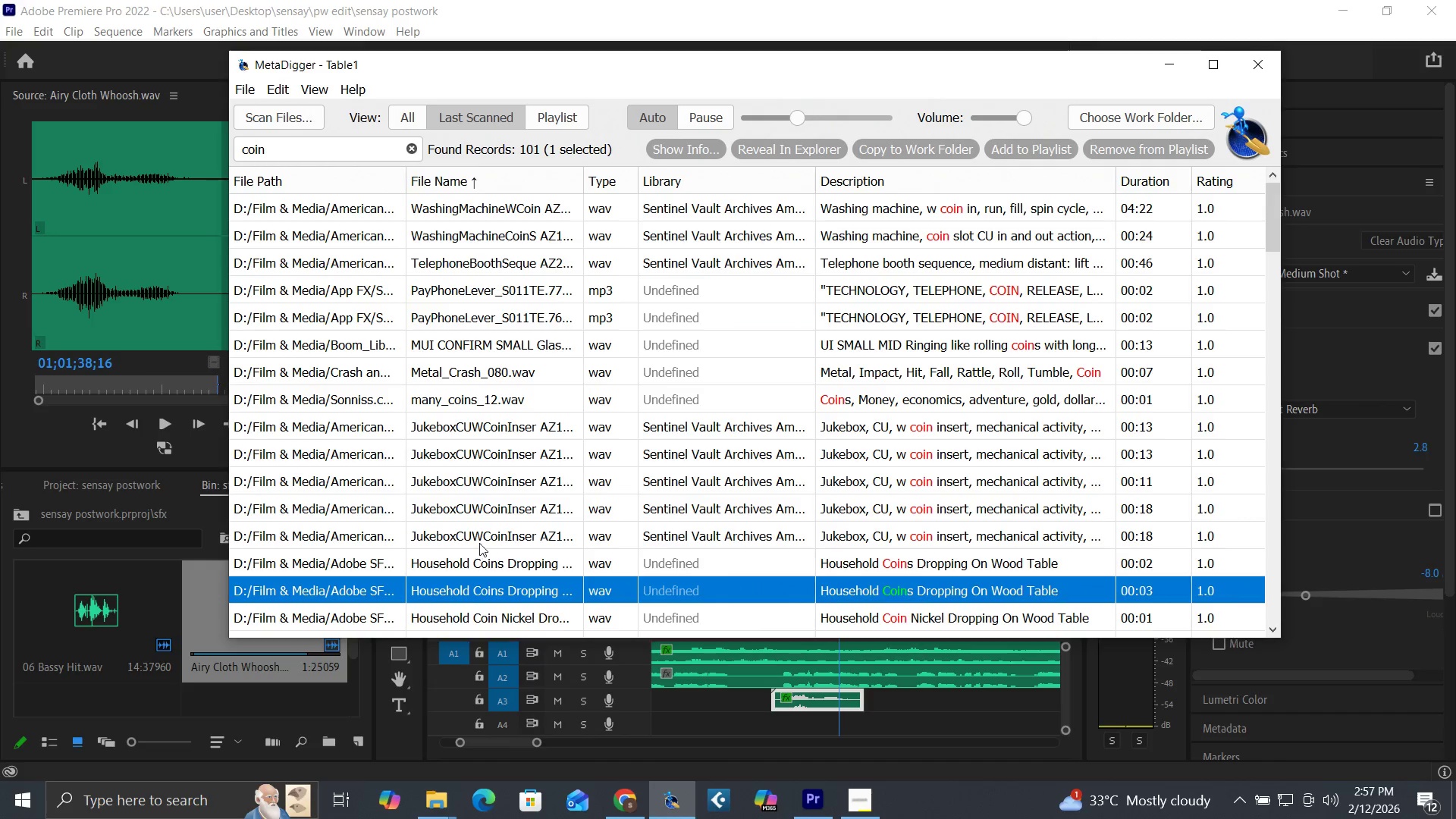 
left_click([489, 522])
 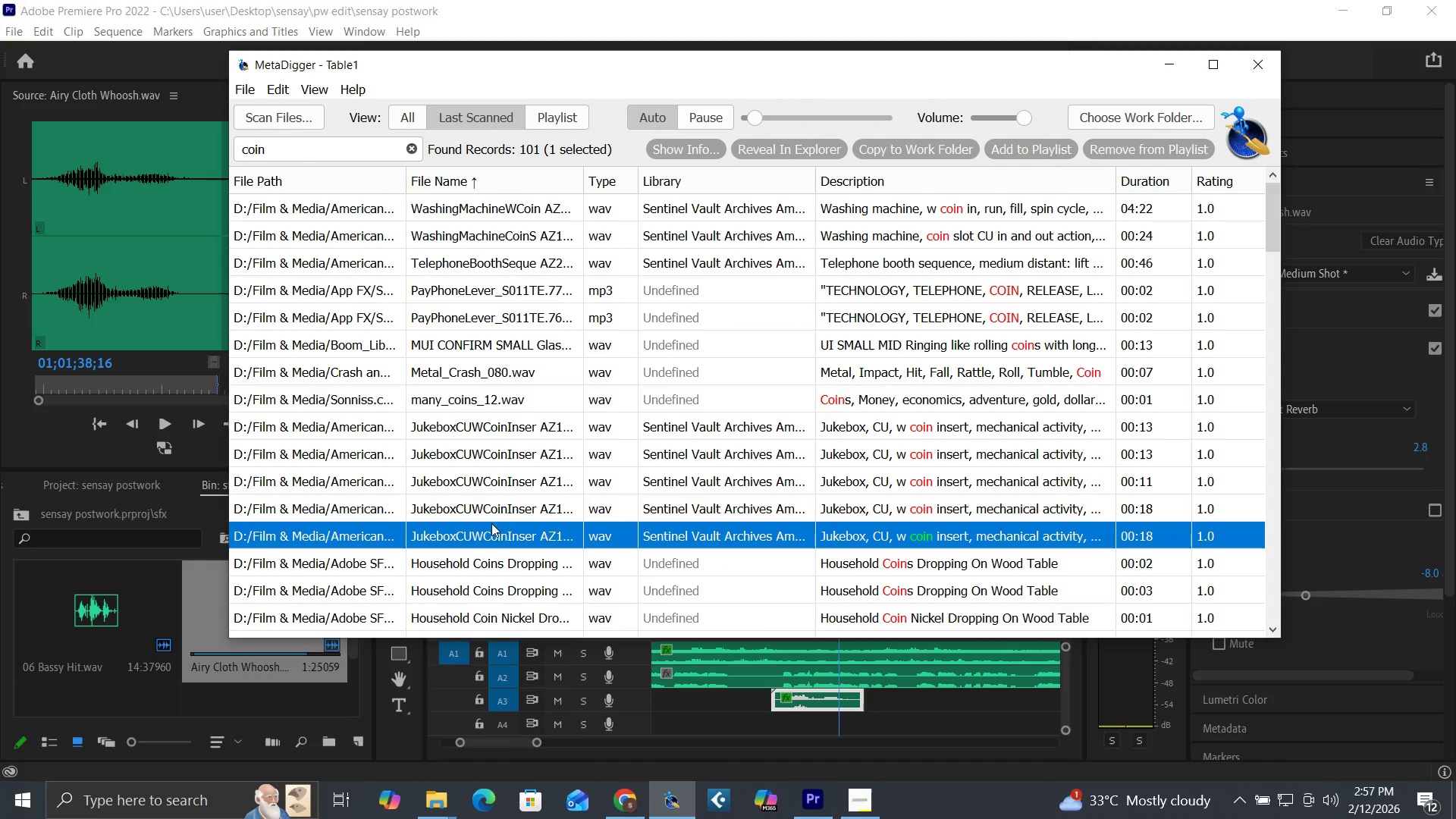 
scroll: coordinate [494, 545], scroll_direction: down, amount: 2.0
 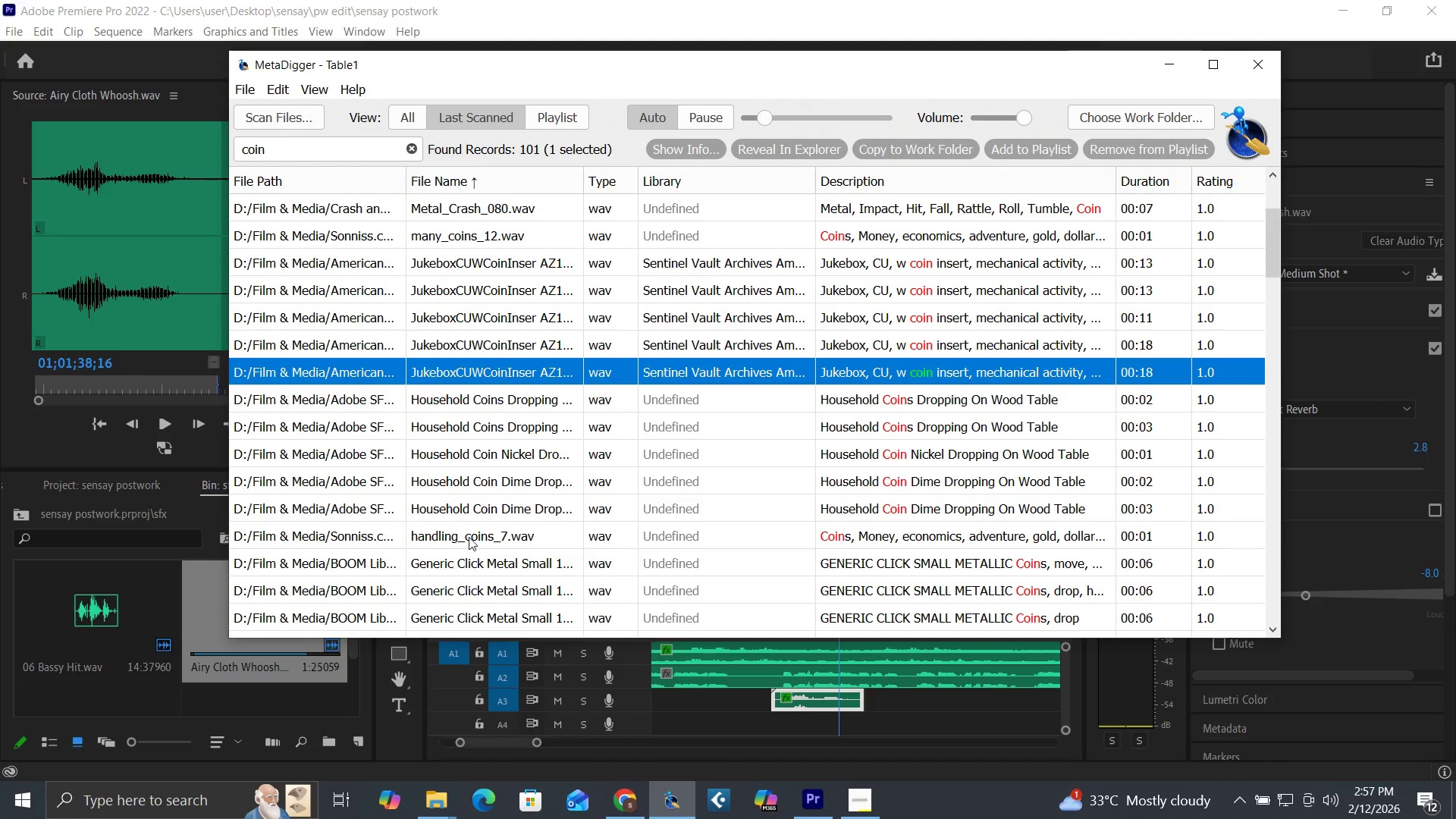 
left_click([474, 532])
 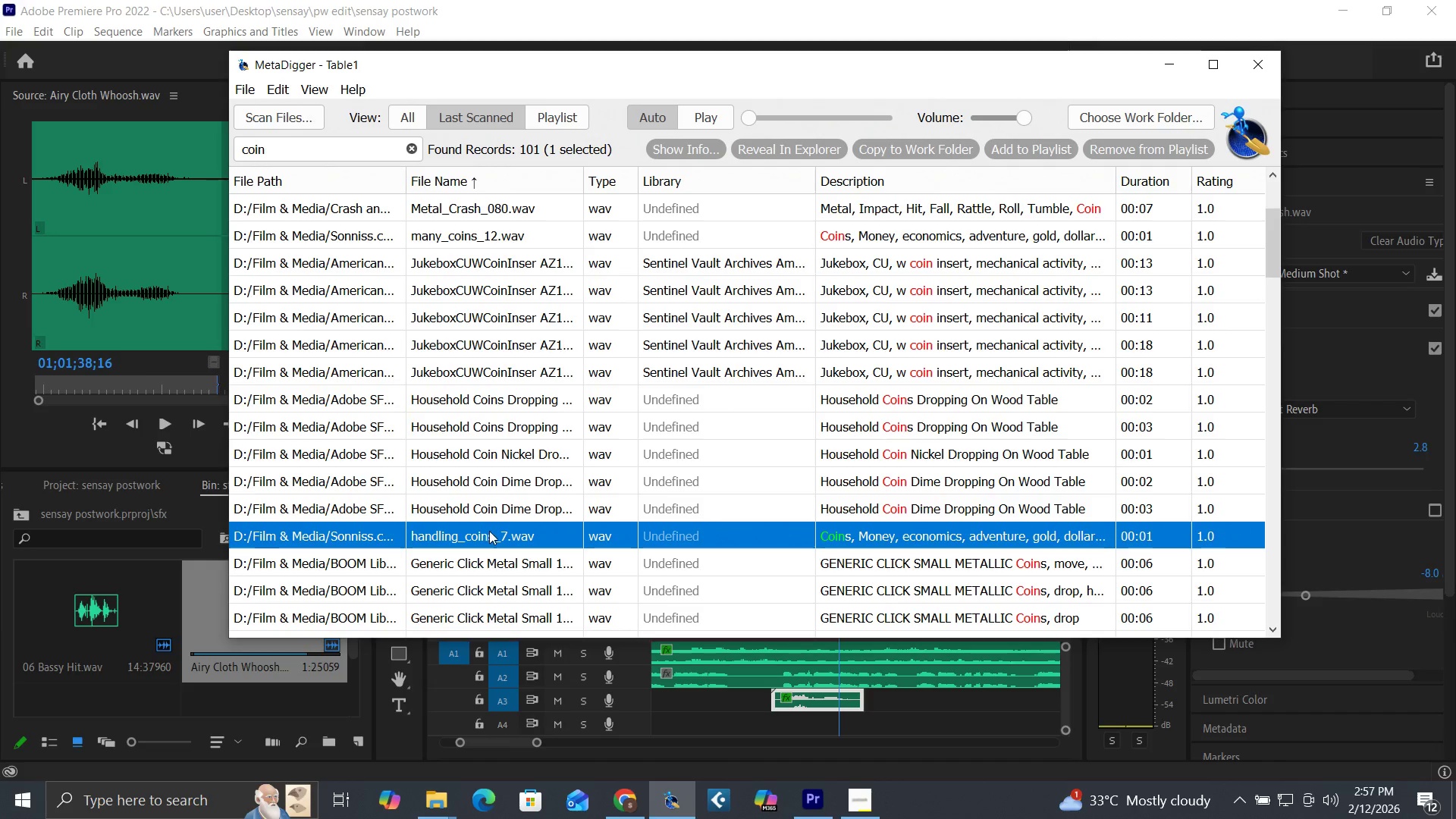 
left_click([488, 514])
 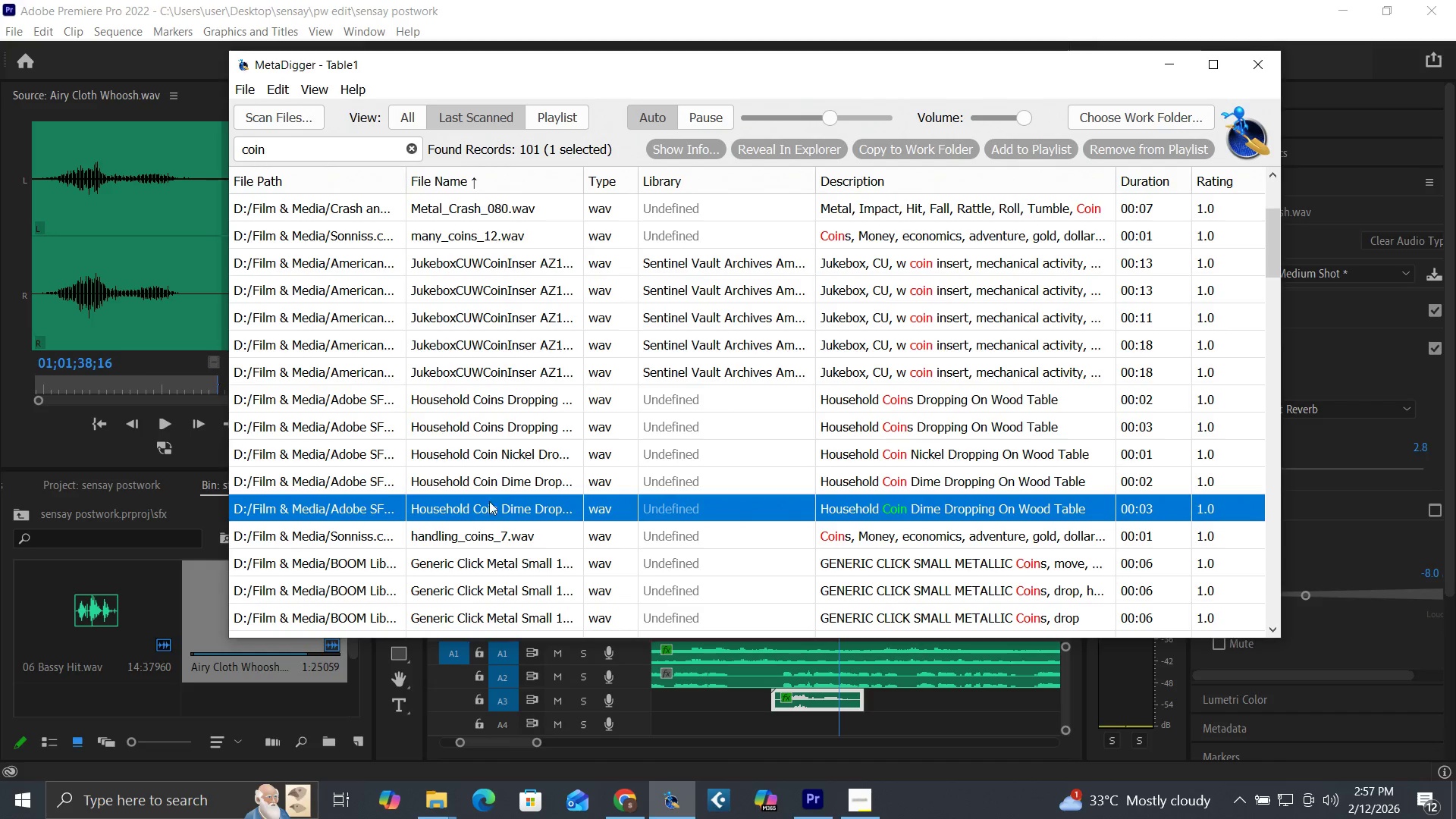 
left_click([500, 488])
 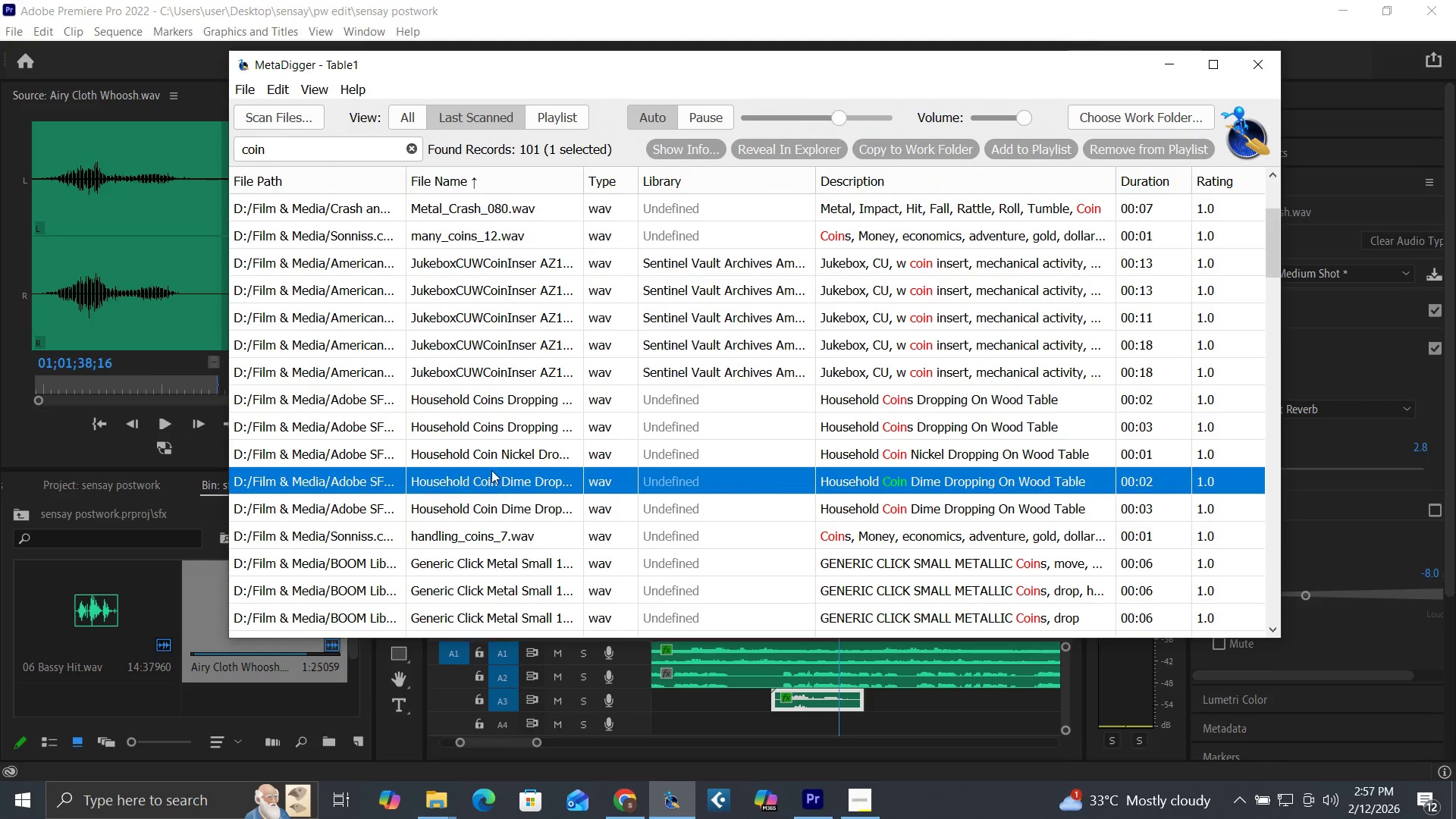 
left_click([491, 462])
 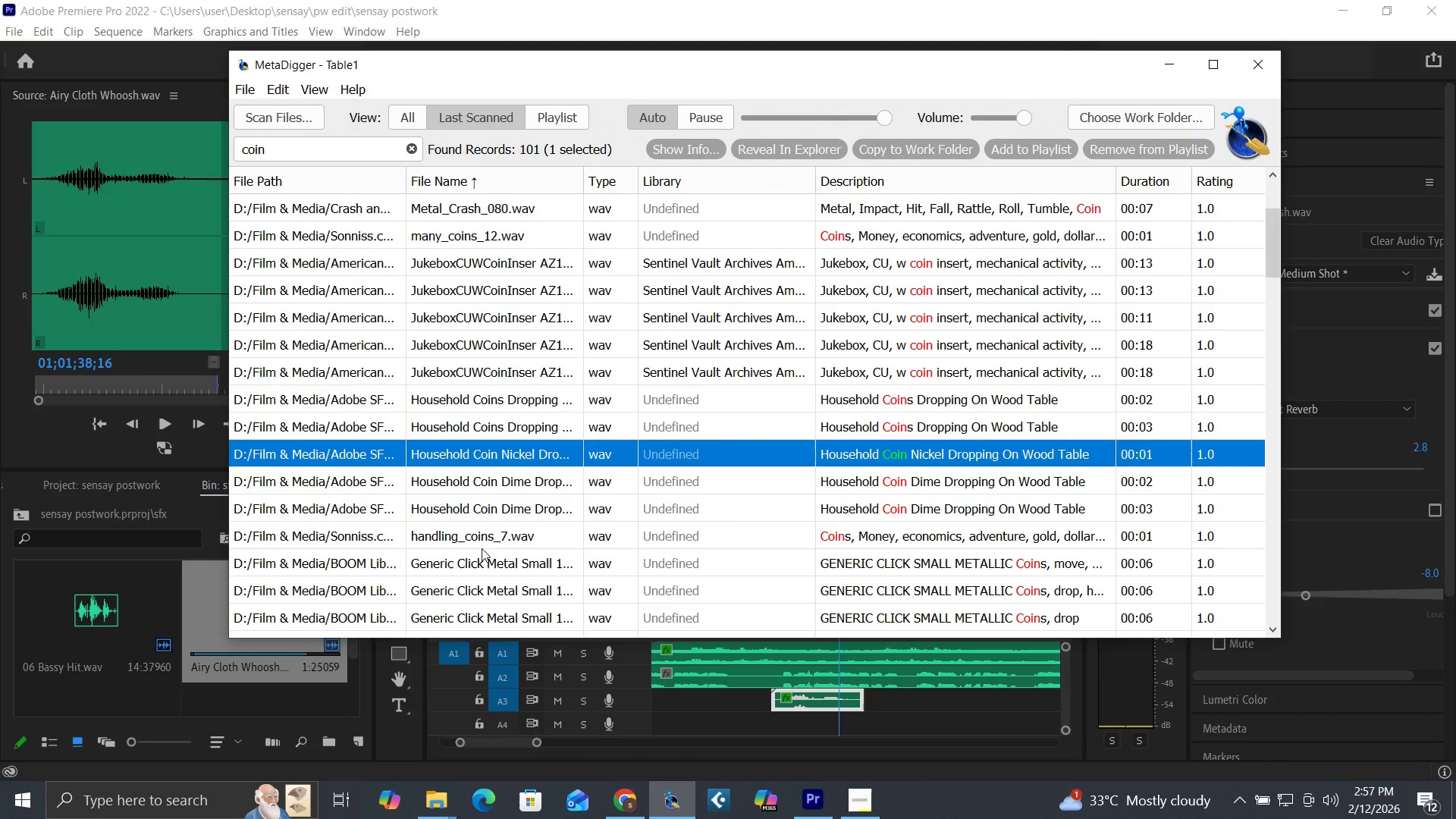 
left_click([483, 562])
 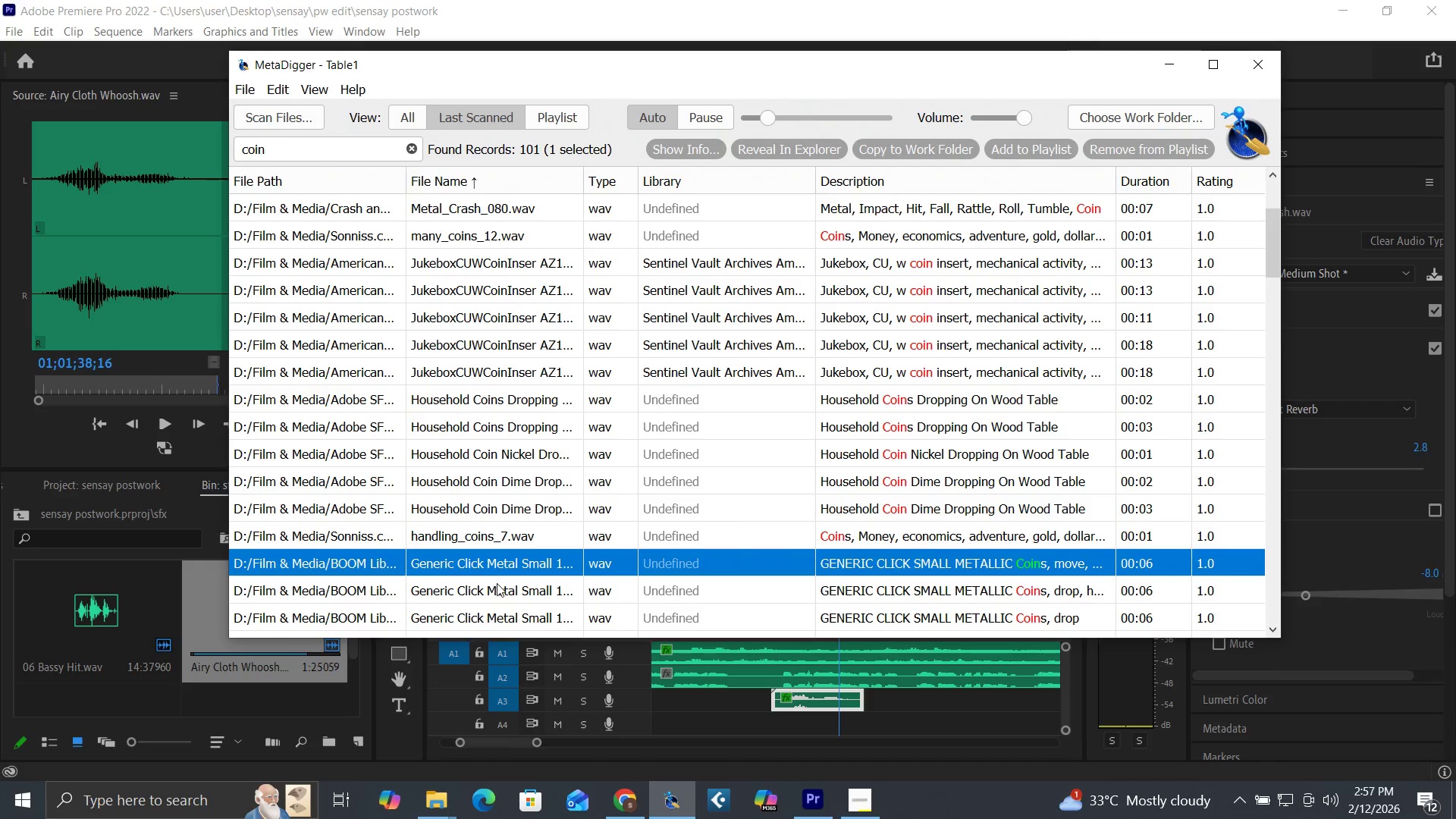 
left_click([497, 585])
 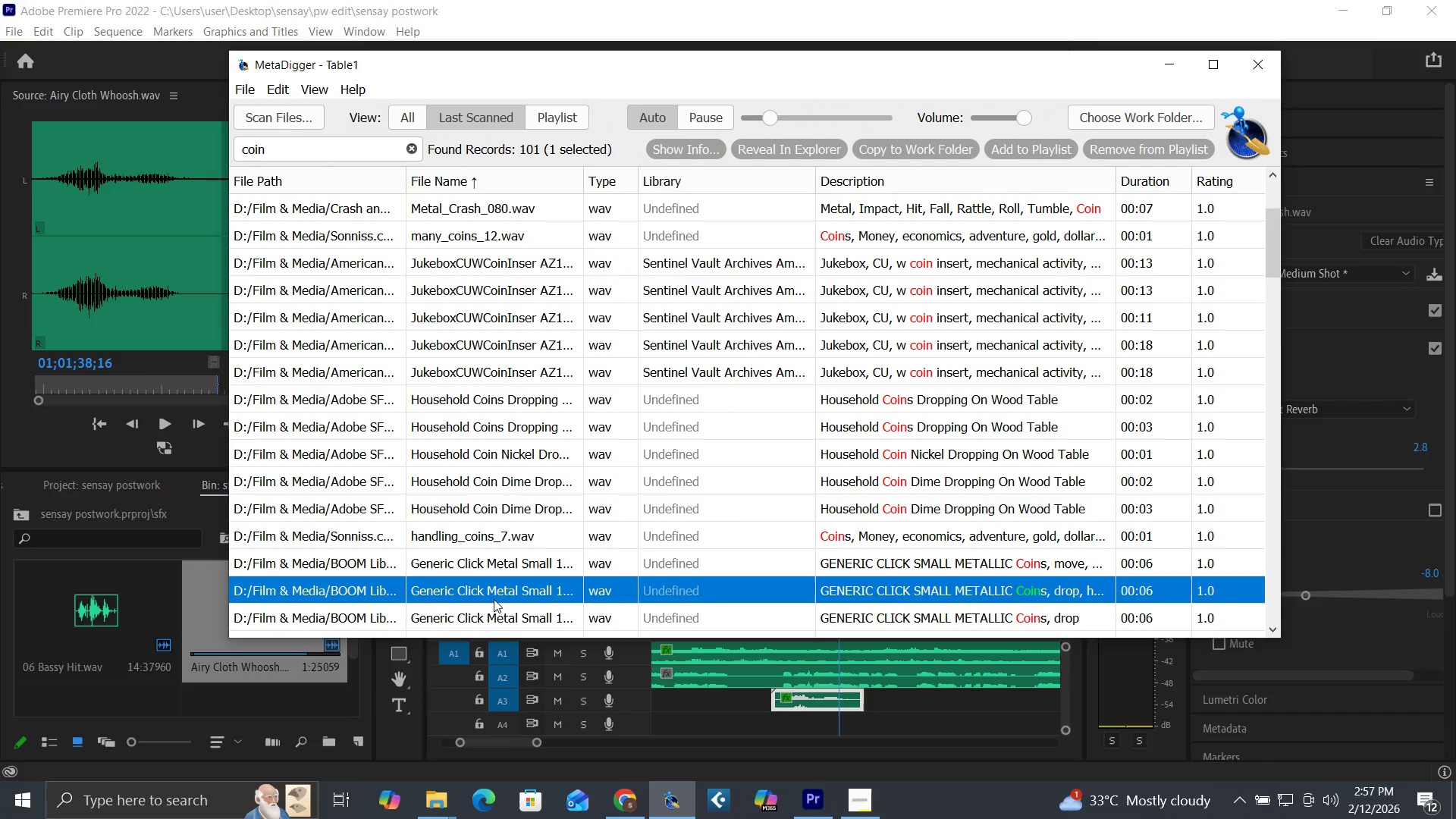 
left_click([497, 611])
 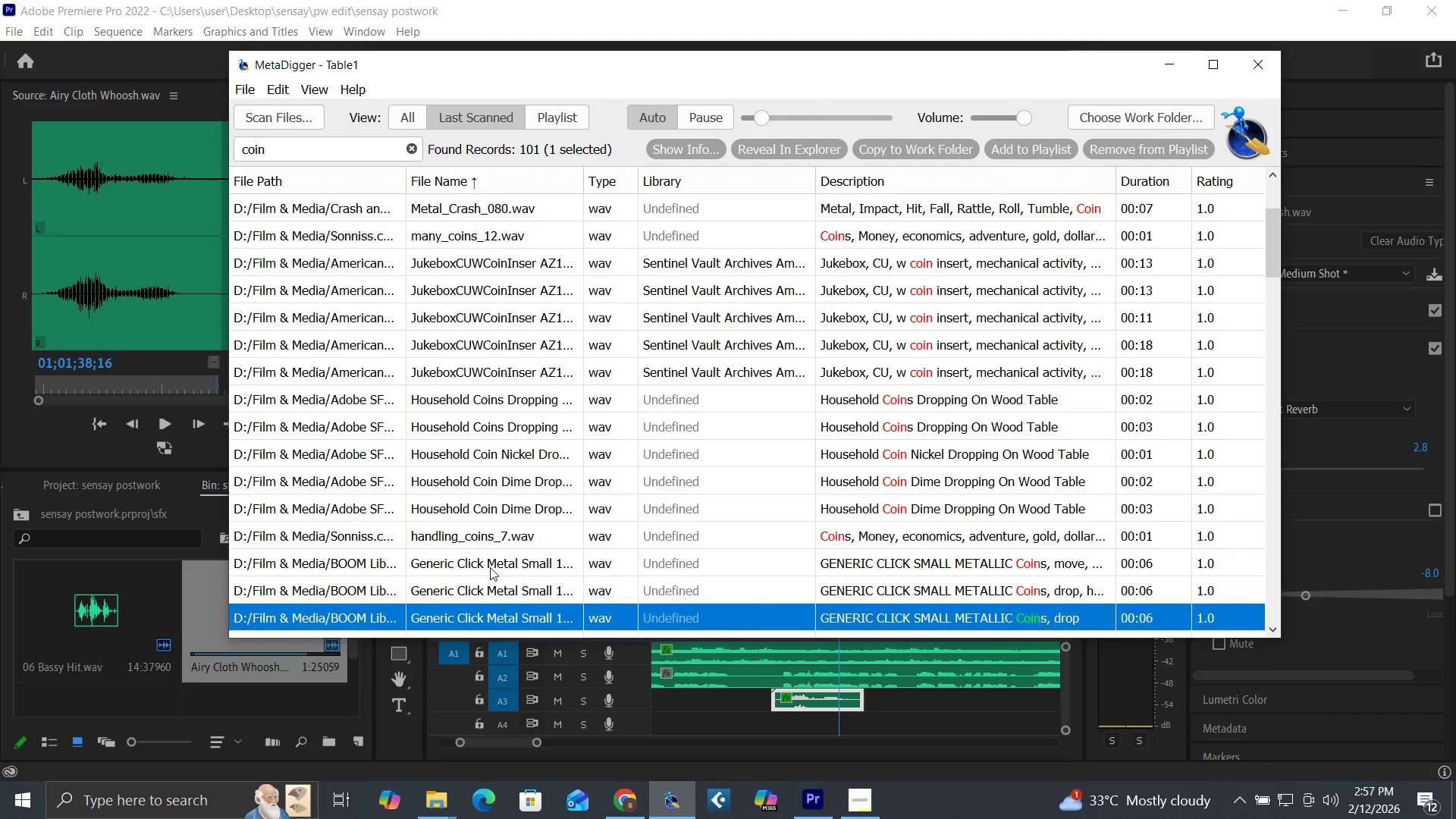 
scroll: coordinate [490, 567], scroll_direction: down, amount: 1.0
 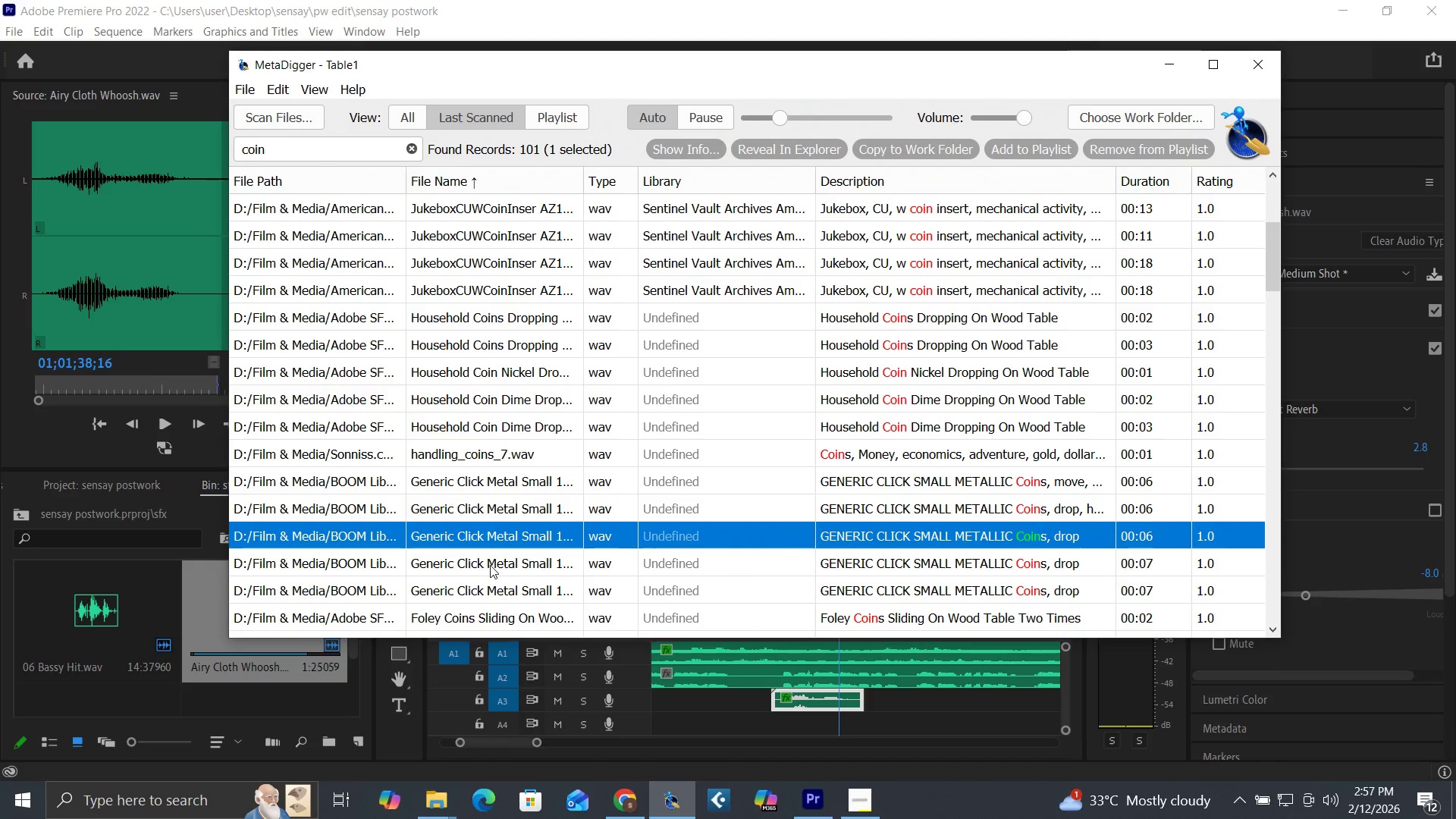 
left_click([490, 563])
 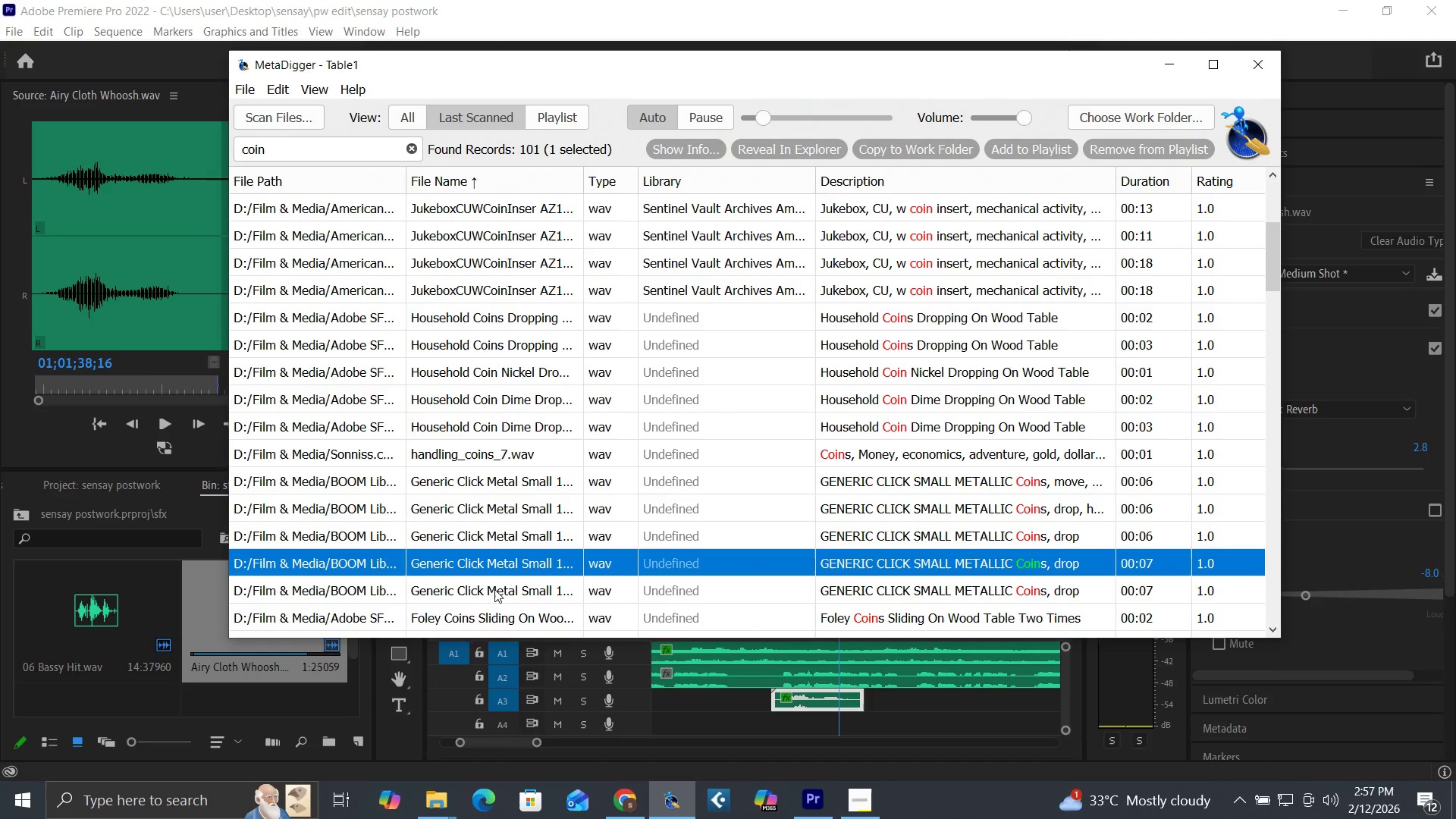 
left_click([495, 592])
 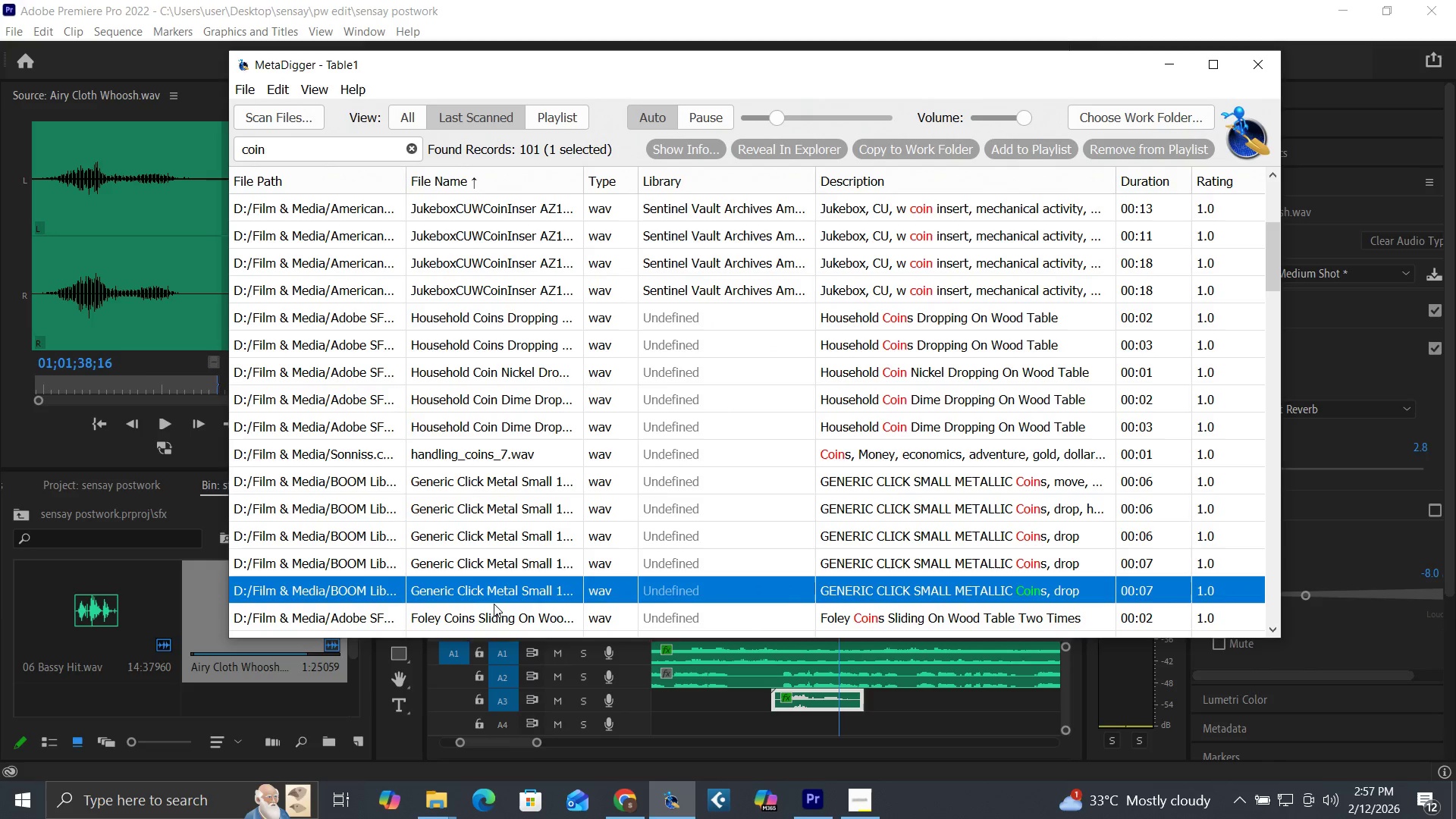 
scroll: coordinate [494, 603], scroll_direction: down, amount: 2.0
 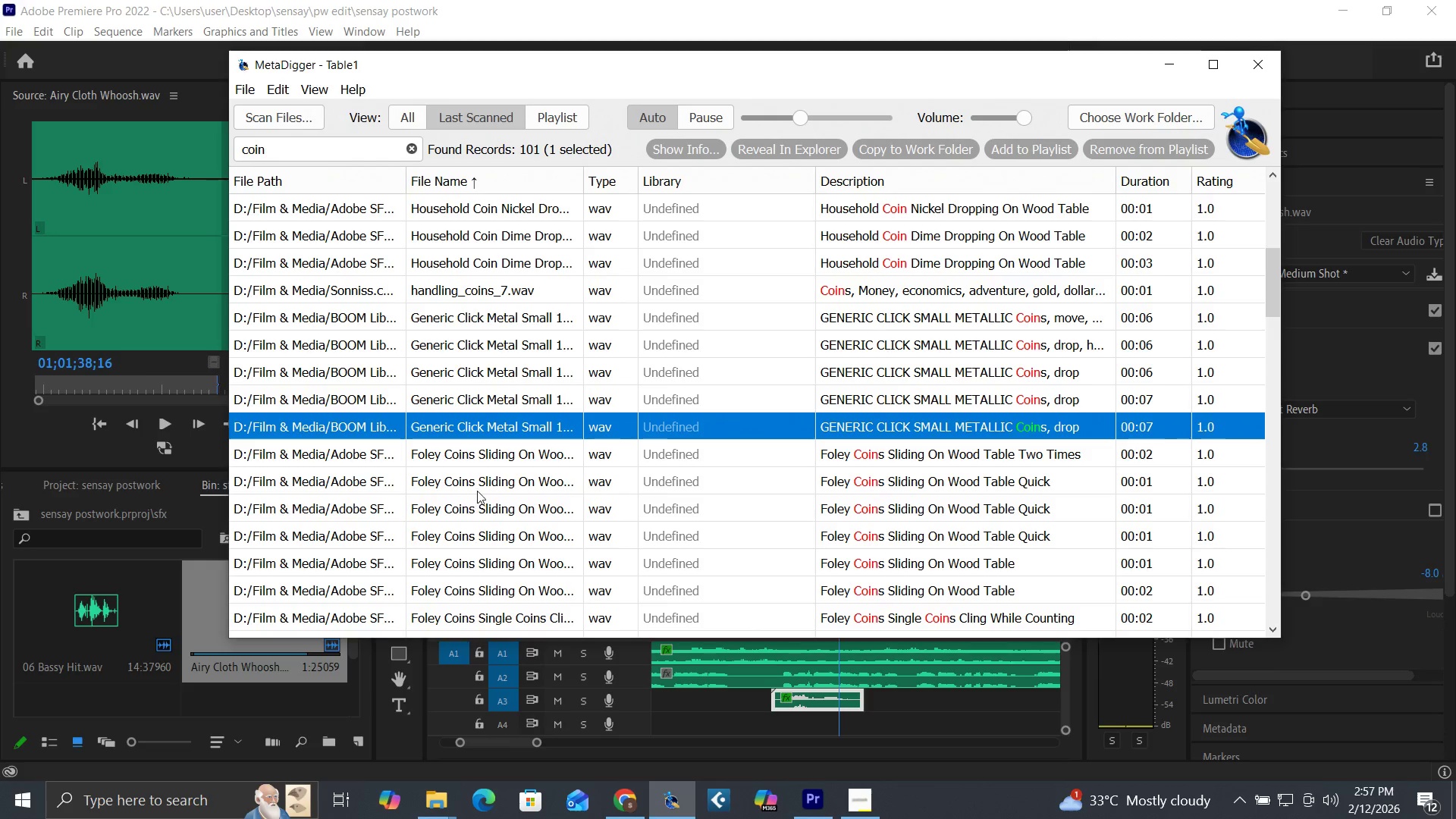 
left_click([477, 488])
 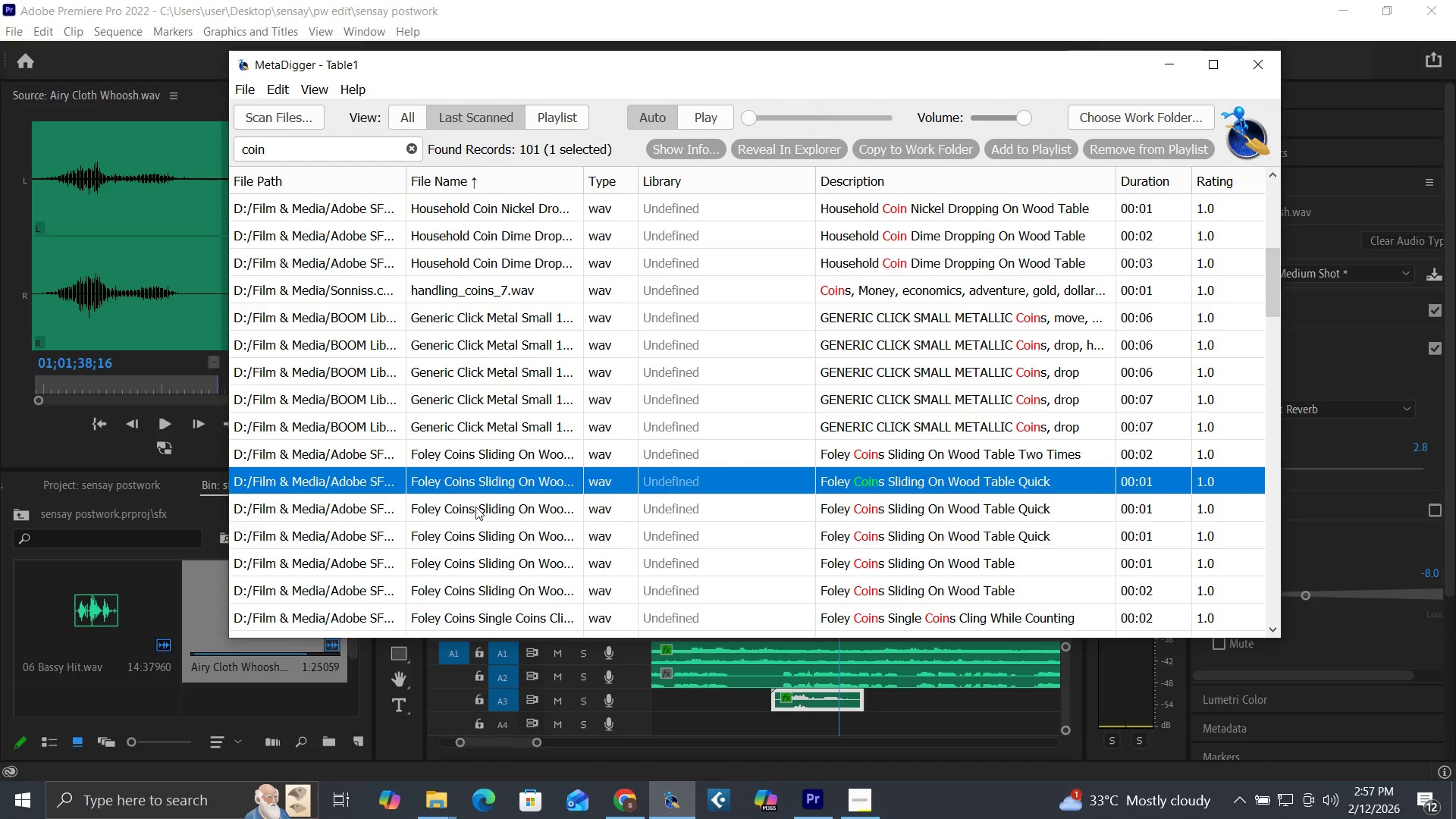 
left_click([473, 508])
 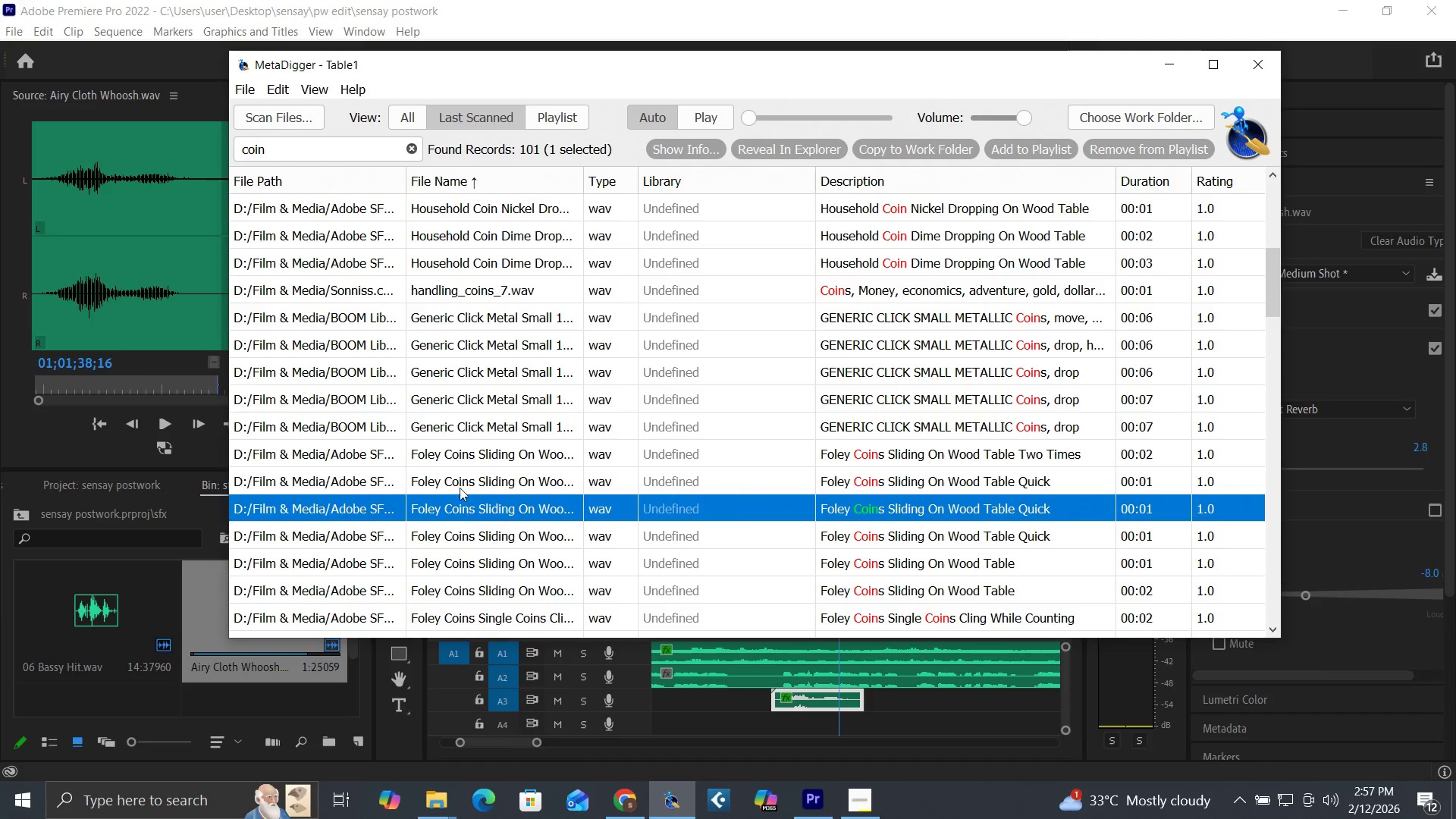 
left_click([472, 452])
 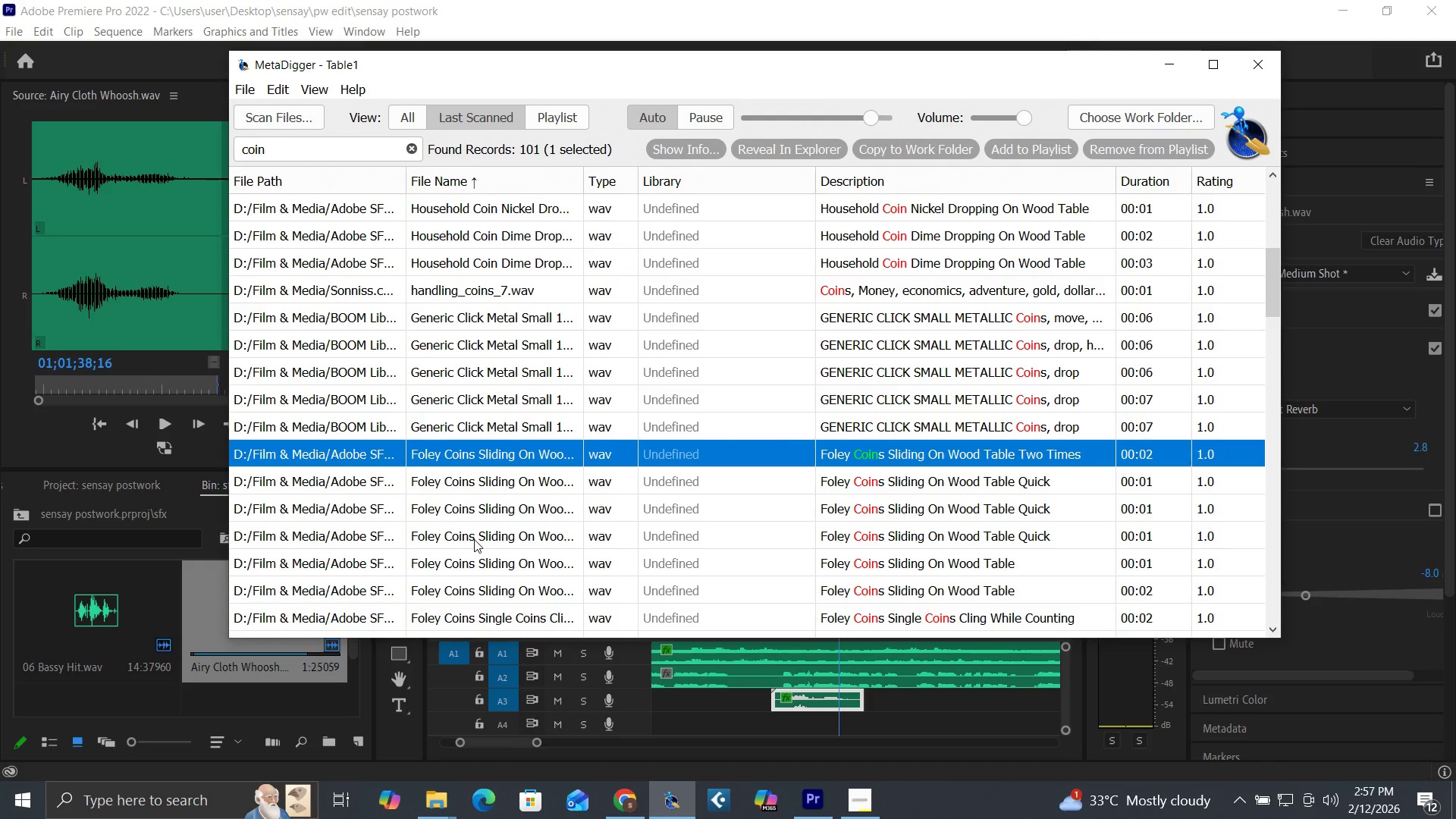 
left_click([474, 539])
 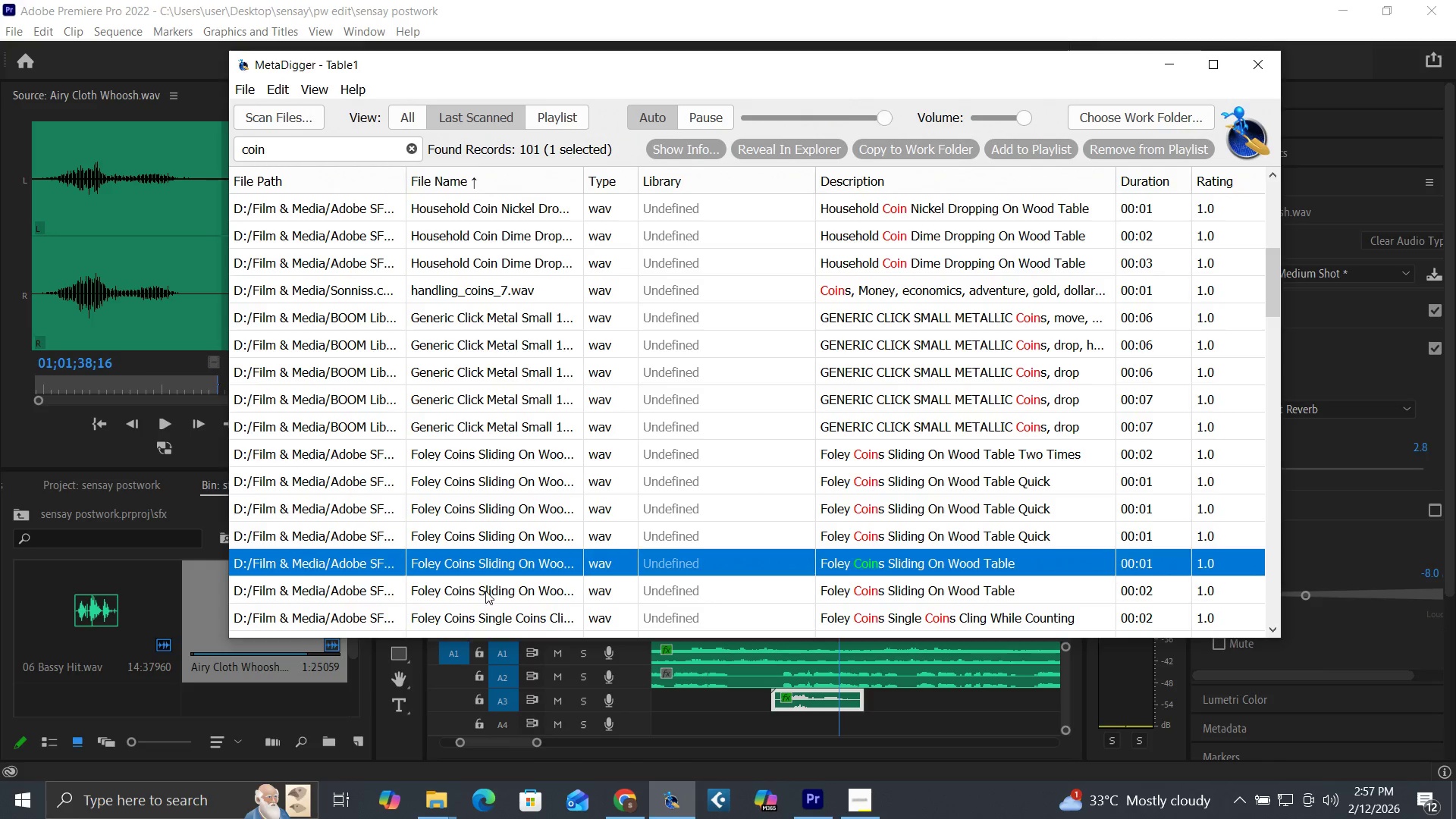 
left_click([485, 588])
 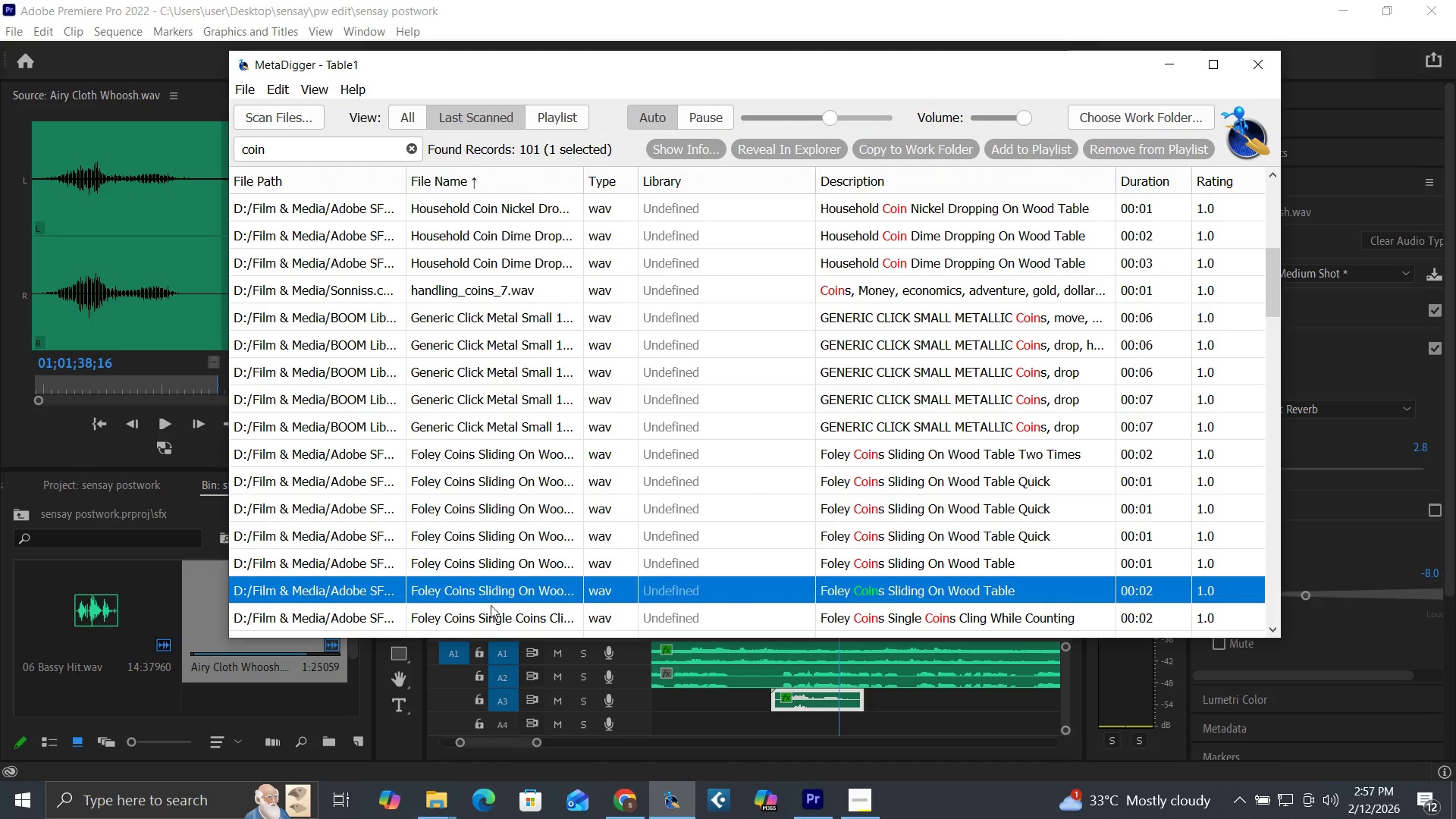 
left_click([491, 607])
 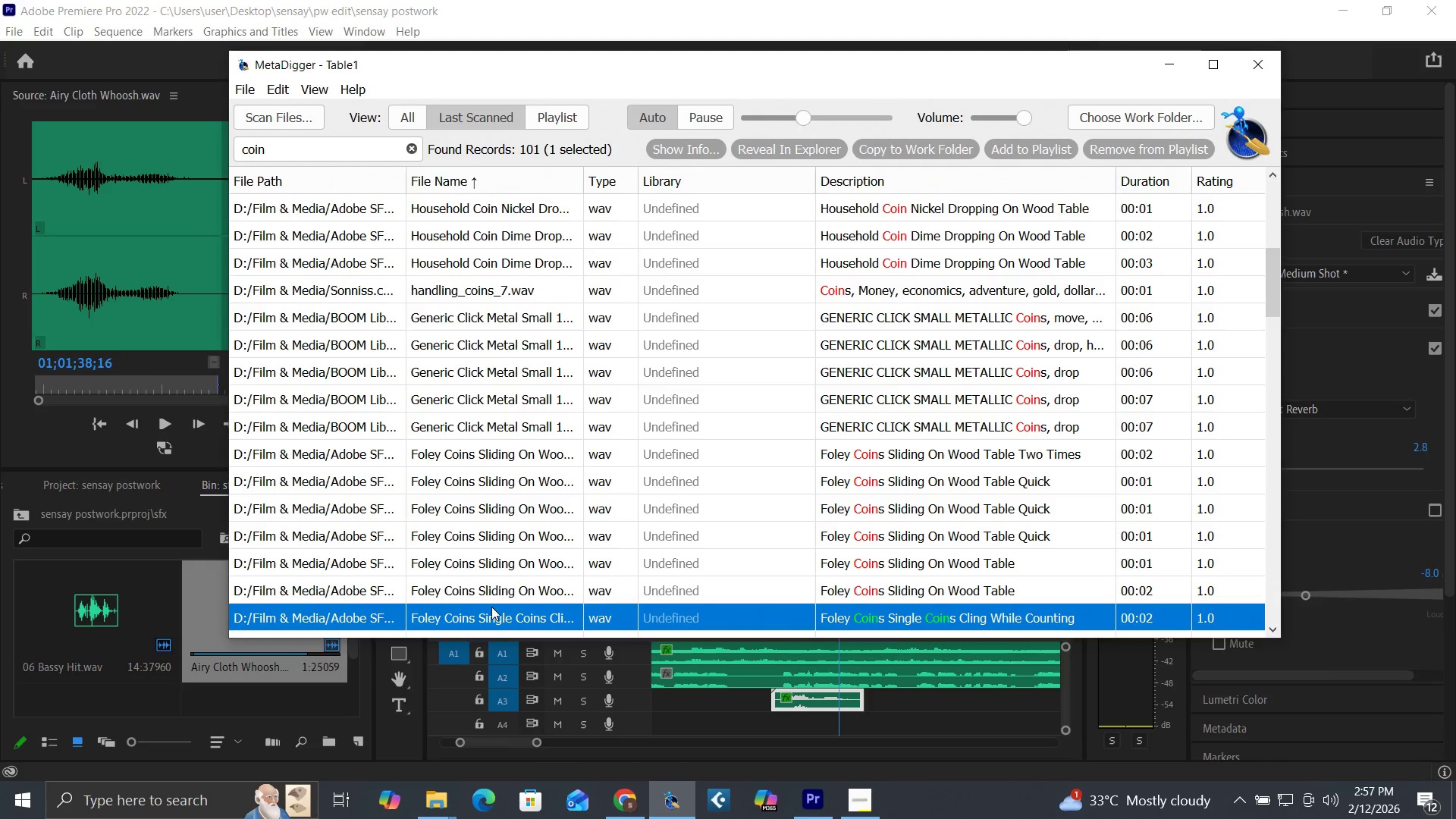 
scroll: coordinate [491, 607], scroll_direction: down, amount: 2.0
 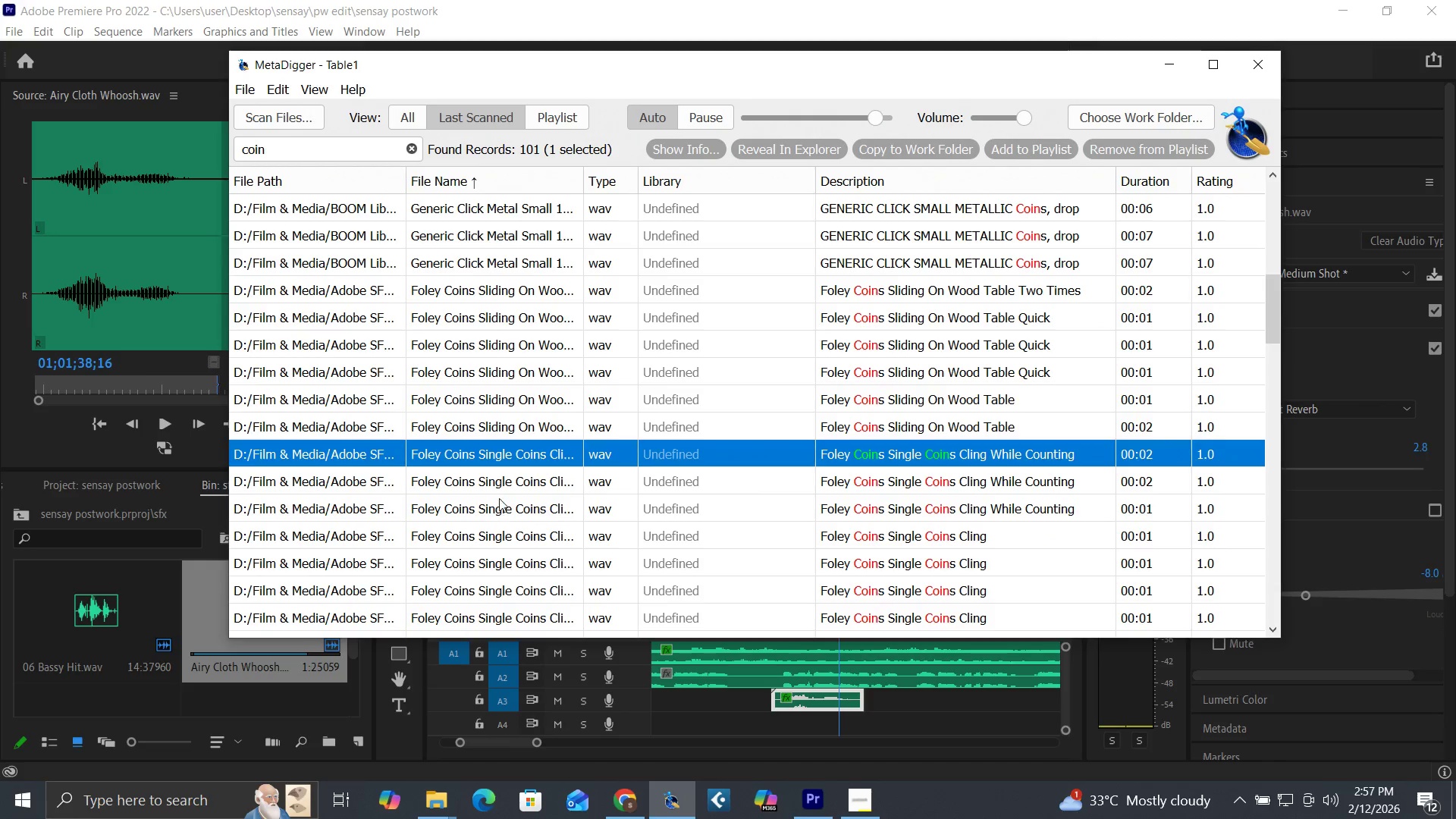 
left_click([500, 495])
 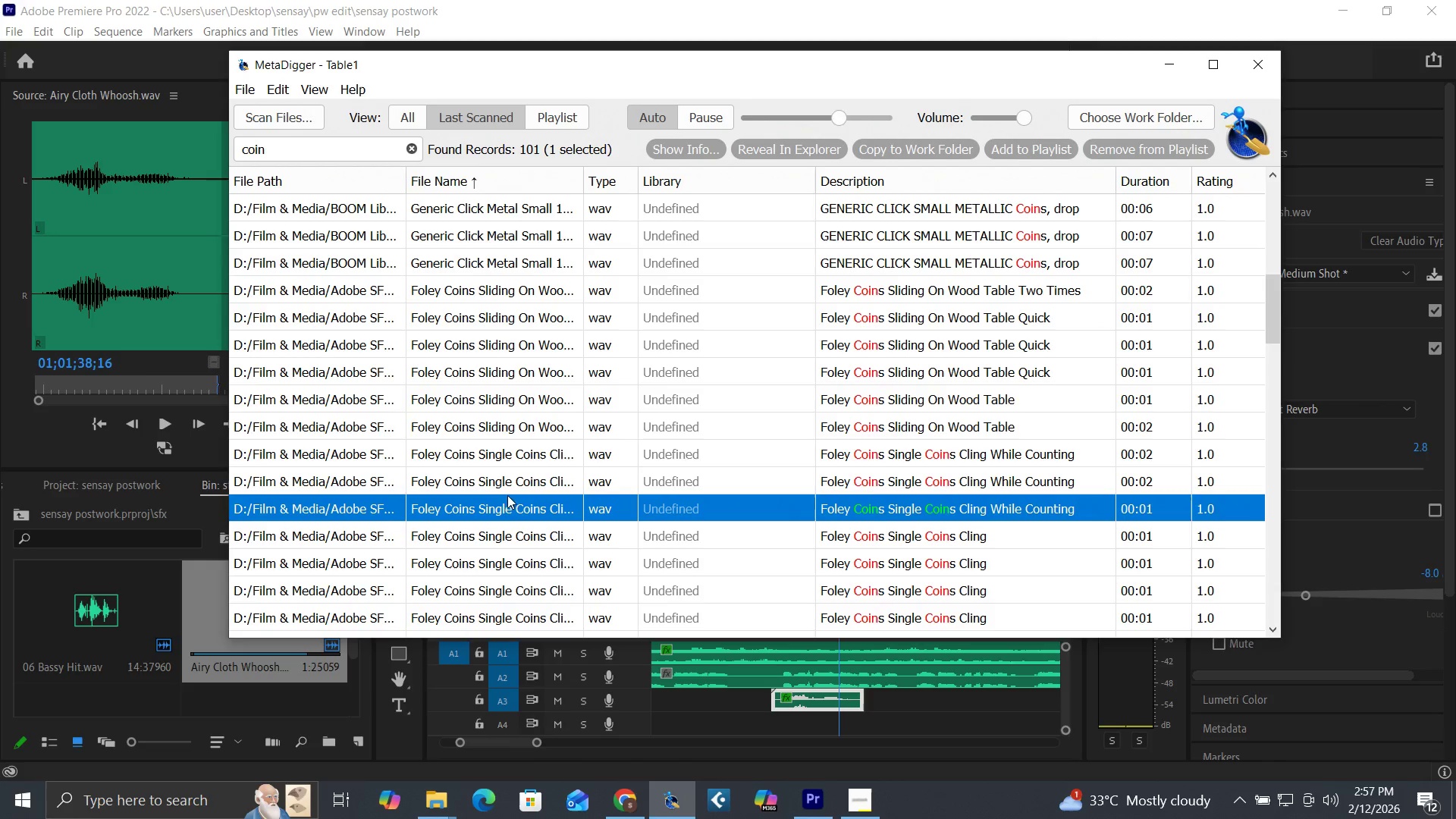 
left_click([510, 491])
 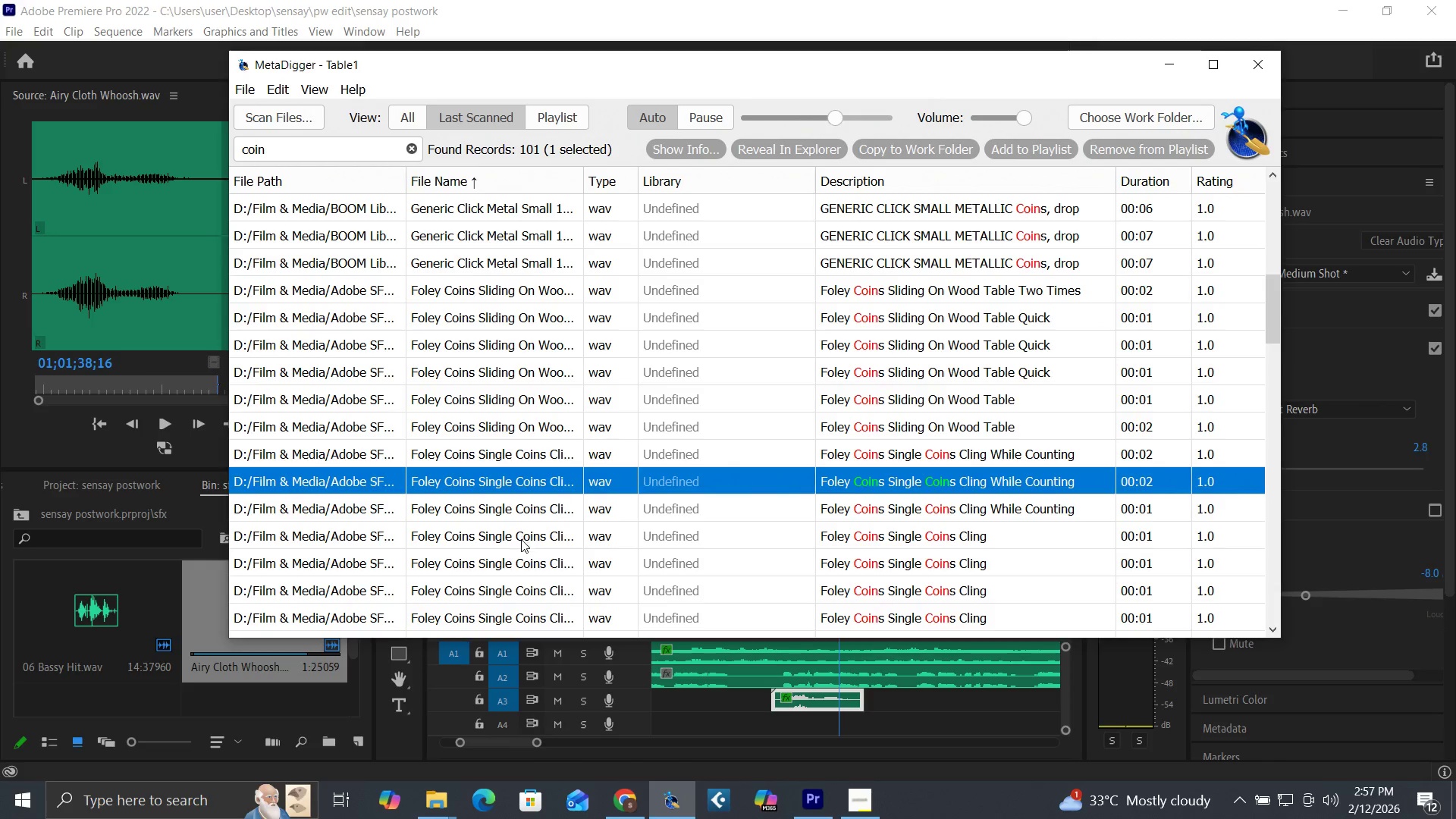 
left_click([521, 539])
 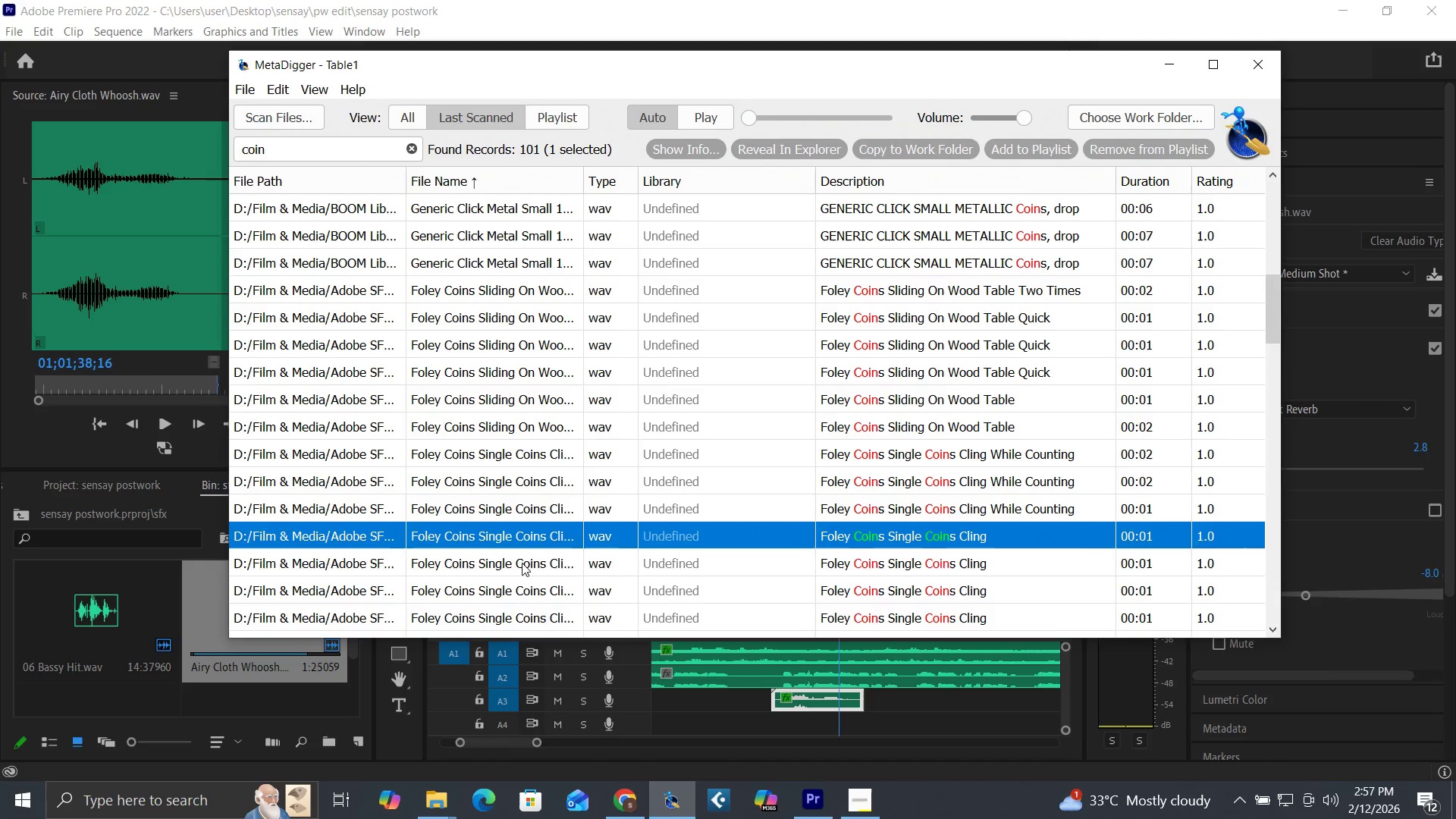 
left_click([522, 563])
 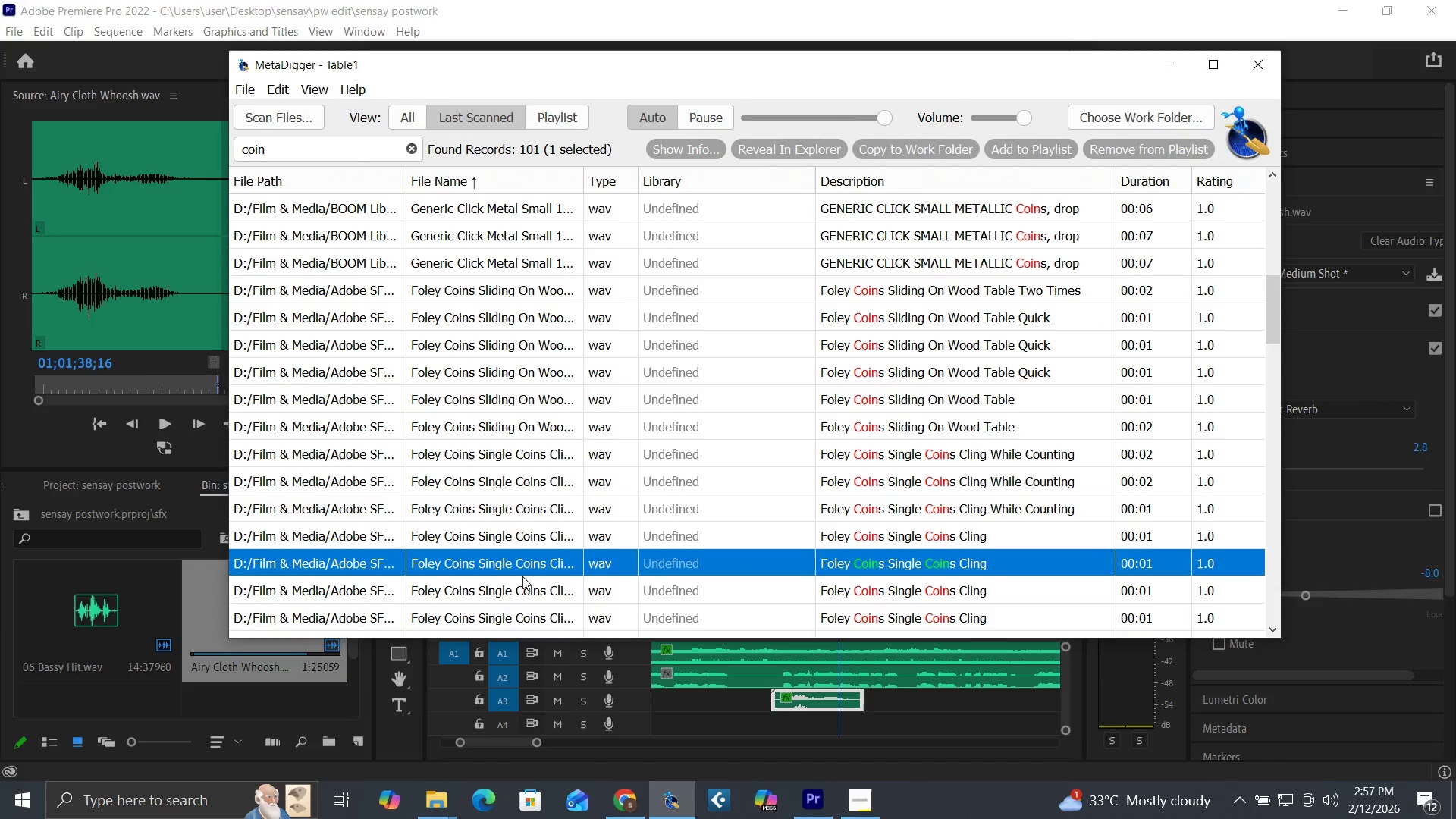 
left_click([522, 588])
 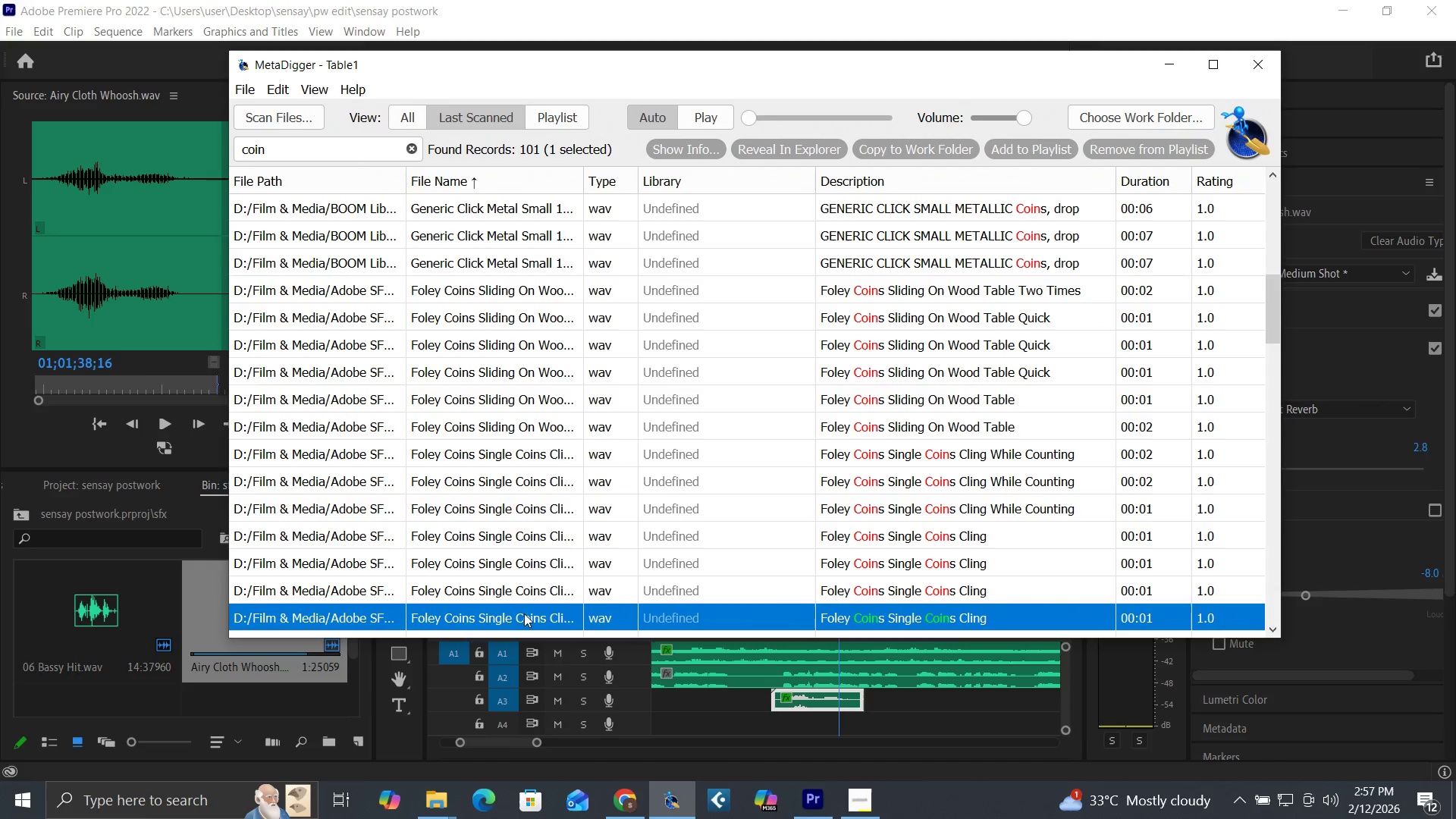 
scroll: coordinate [514, 585], scroll_direction: down, amount: 2.0
 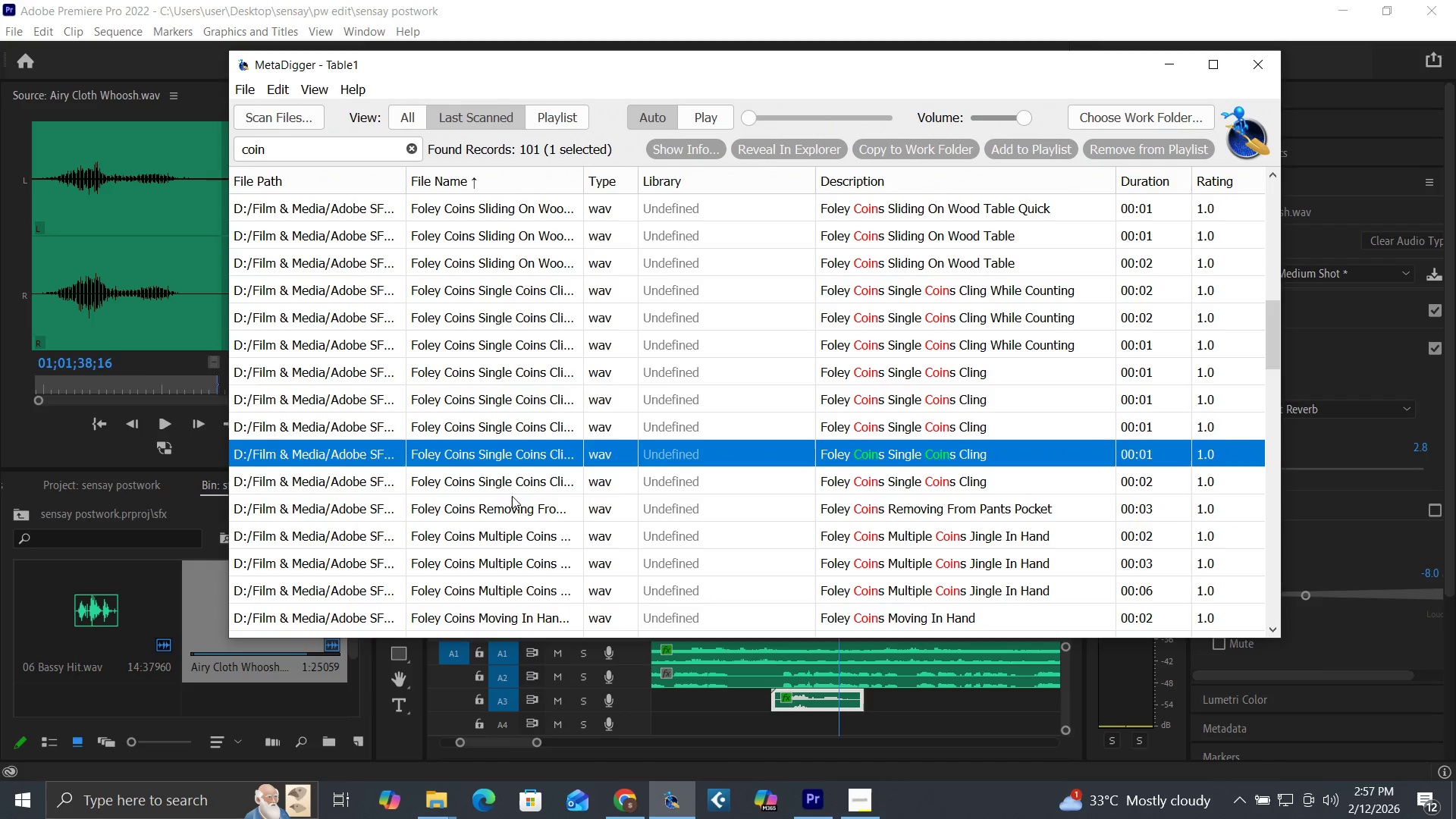 
left_click([519, 478])
 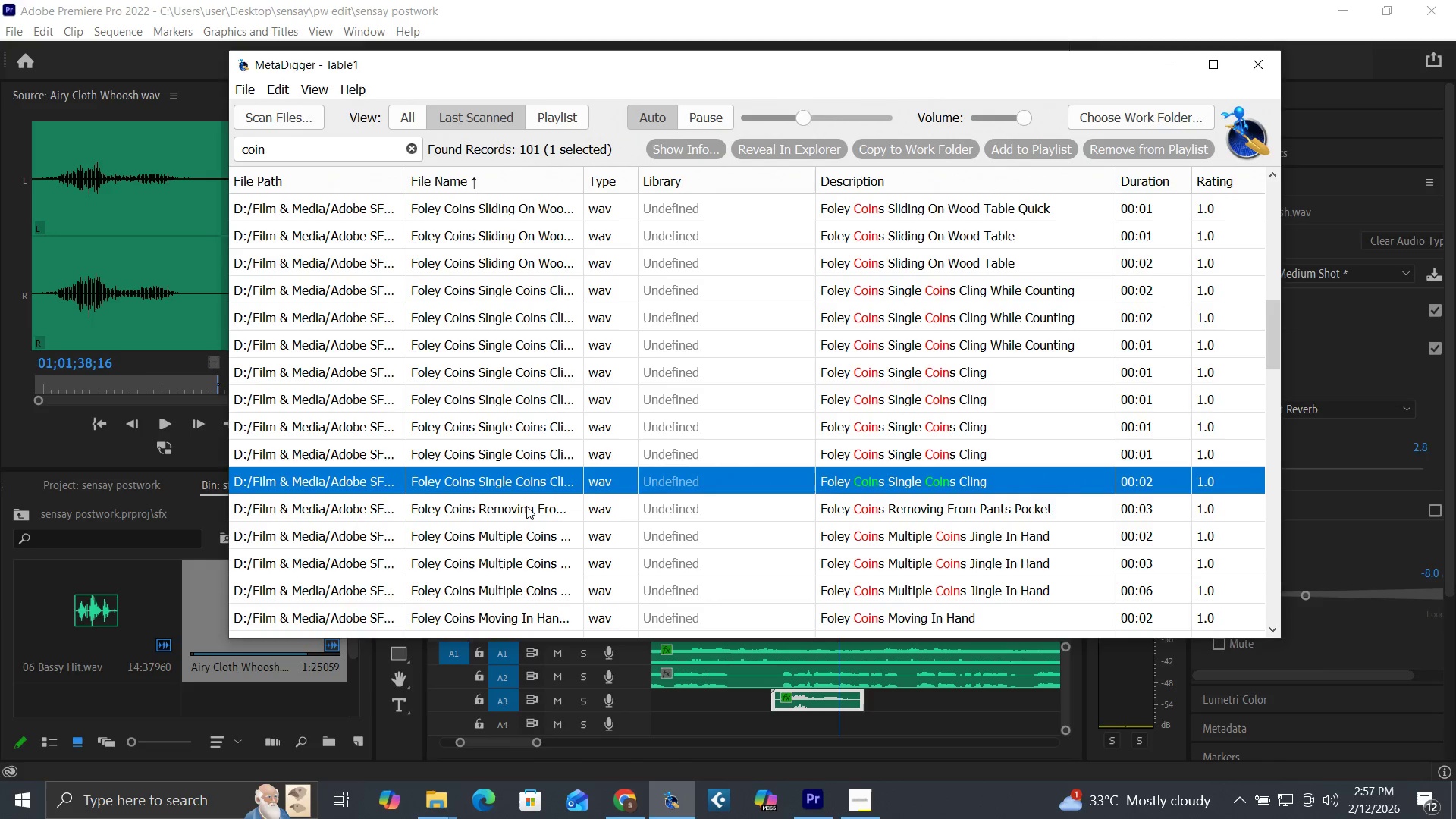 
left_click([526, 507])
 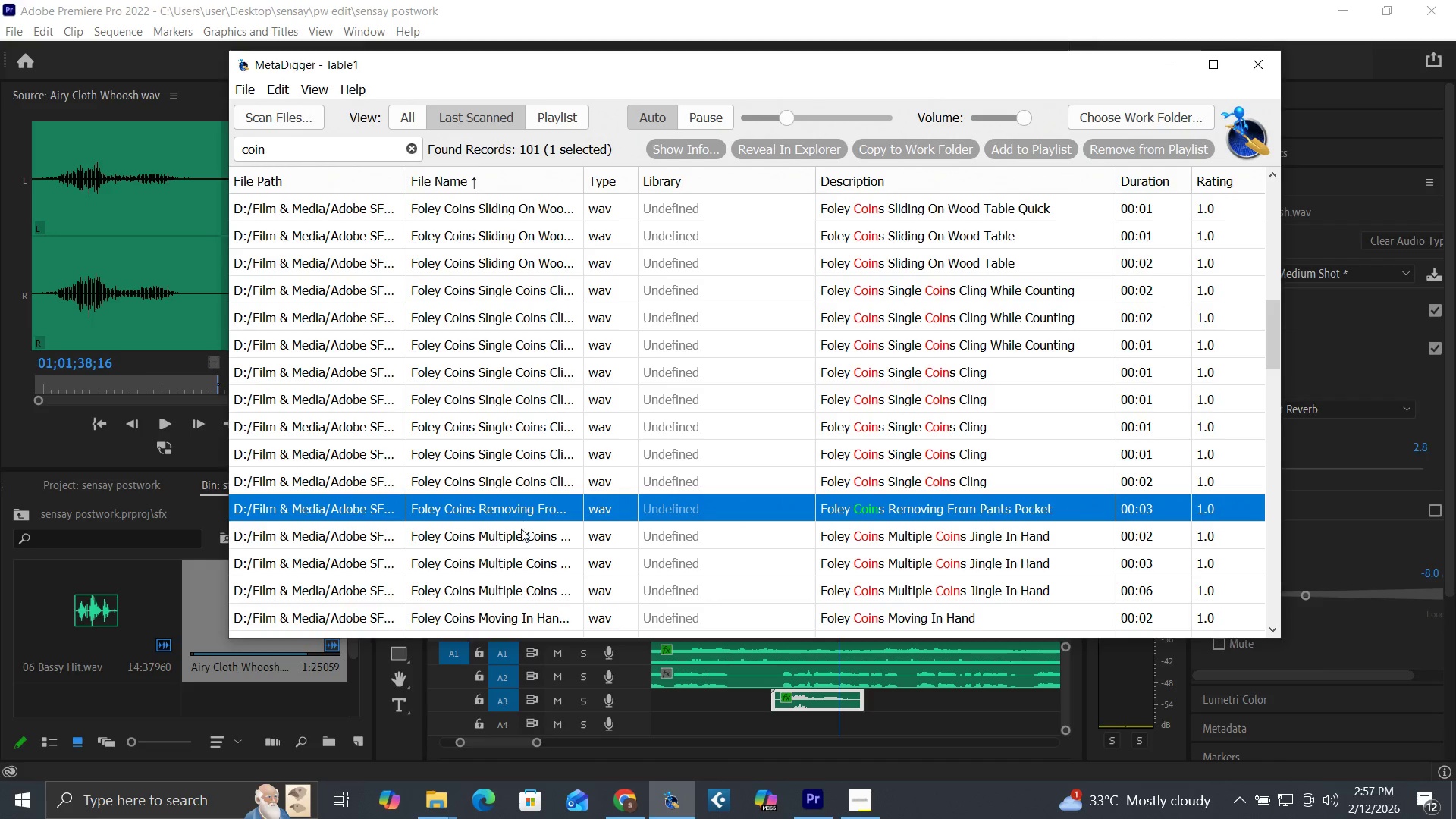 
left_click([519, 532])
 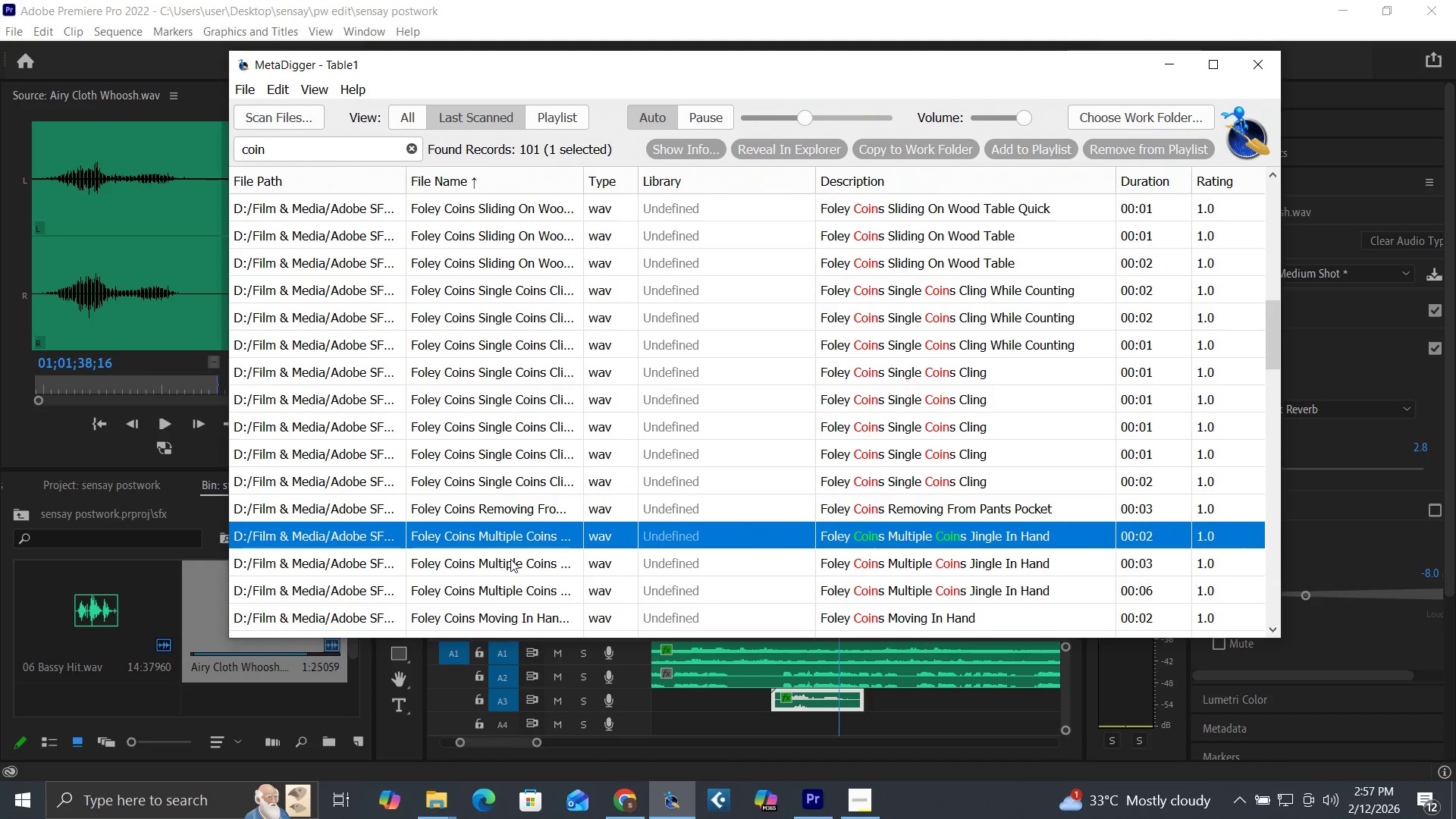 
left_click([510, 561])
 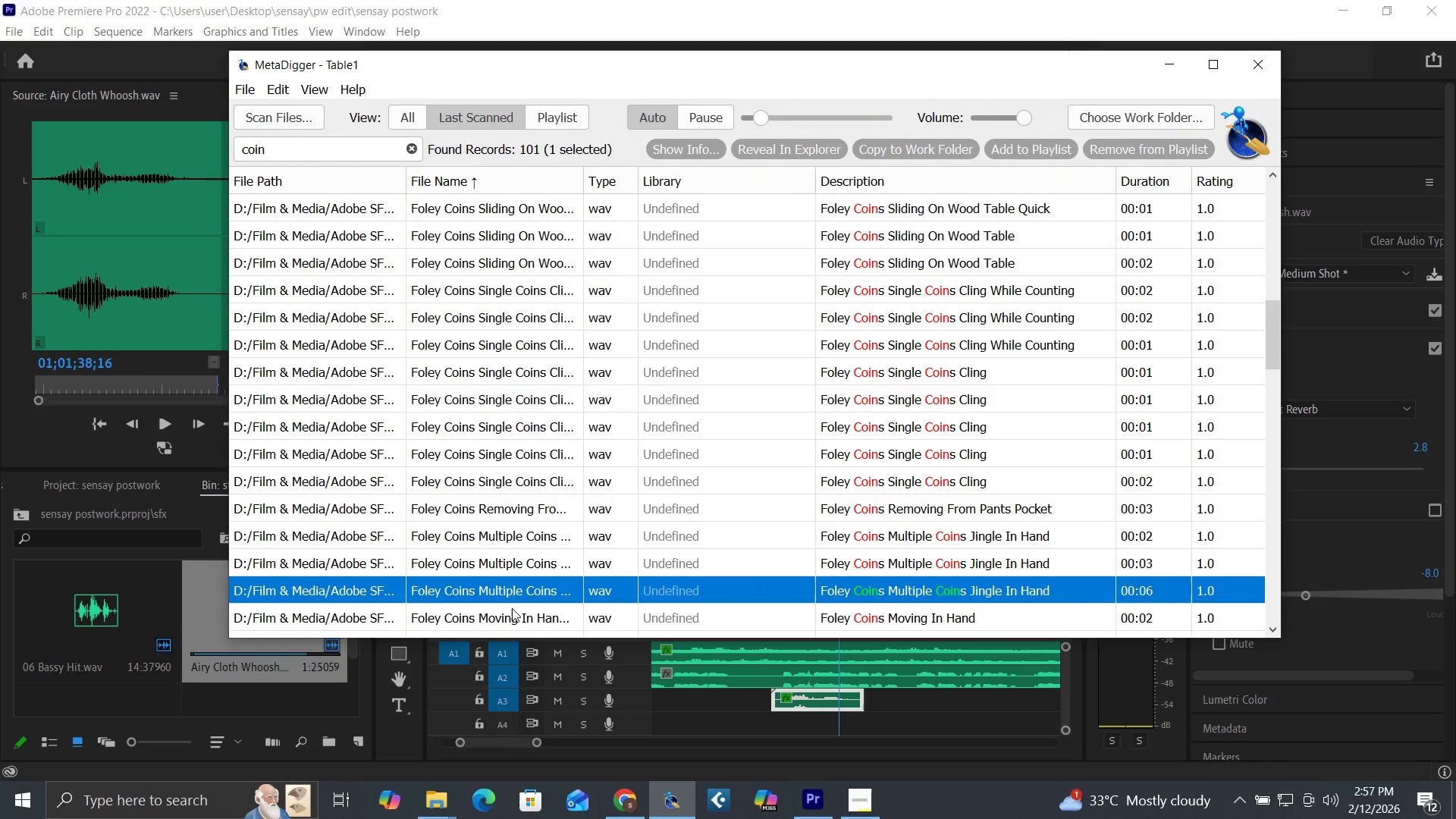 
left_click([516, 617])
 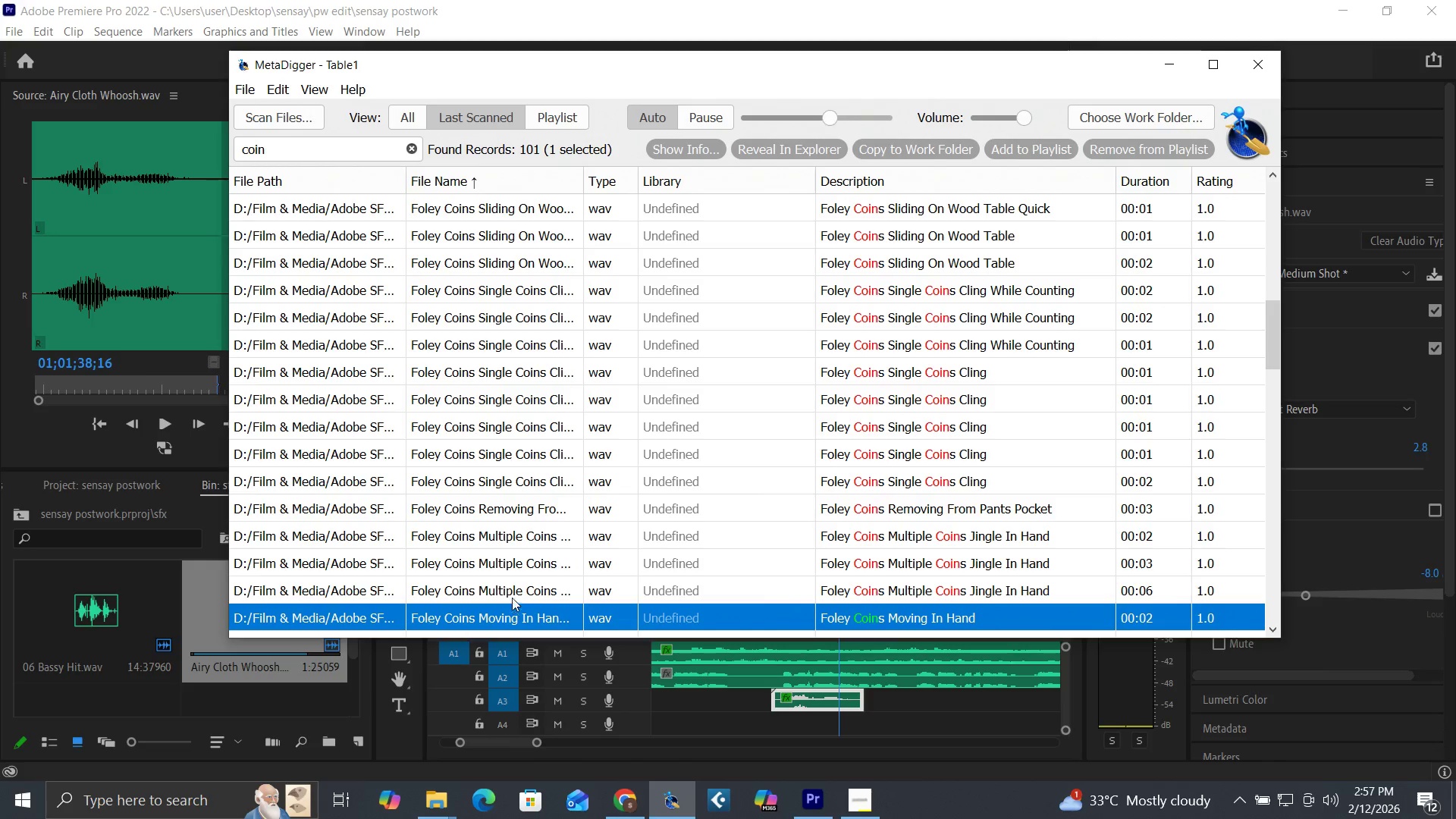 
scroll: coordinate [510, 592], scroll_direction: down, amount: 2.0
 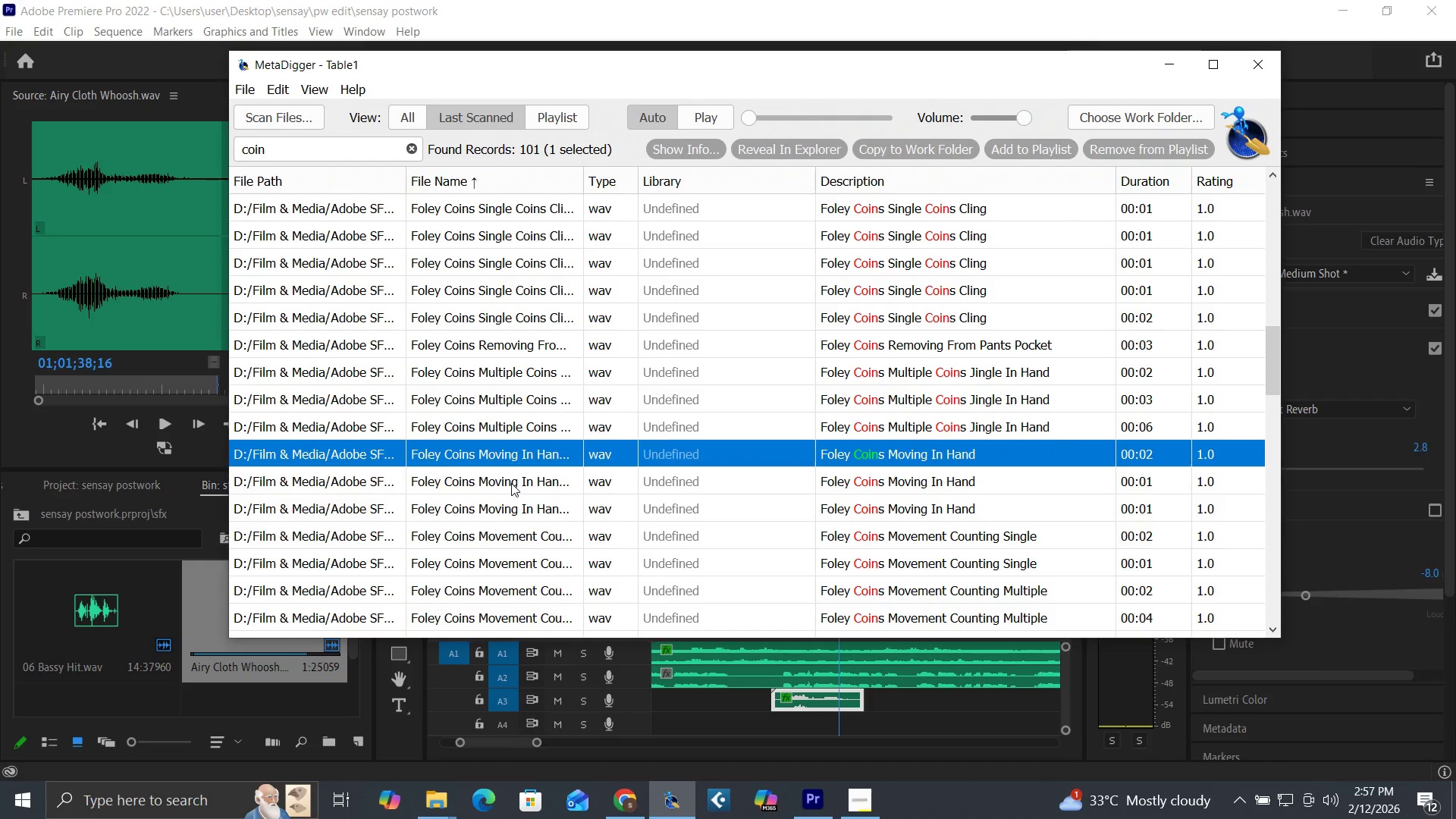 
left_click([511, 483])
 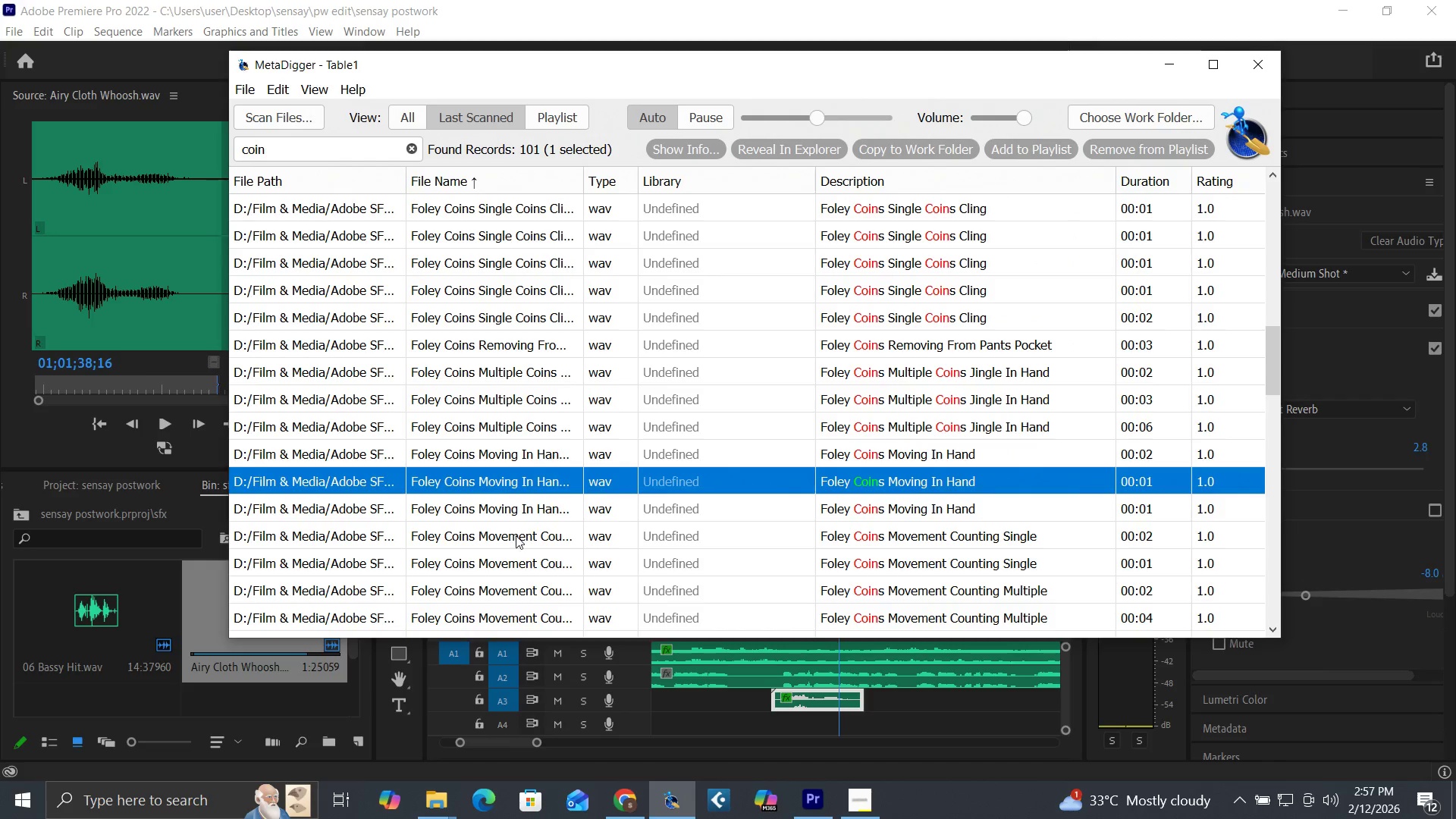 
left_click([516, 540])
 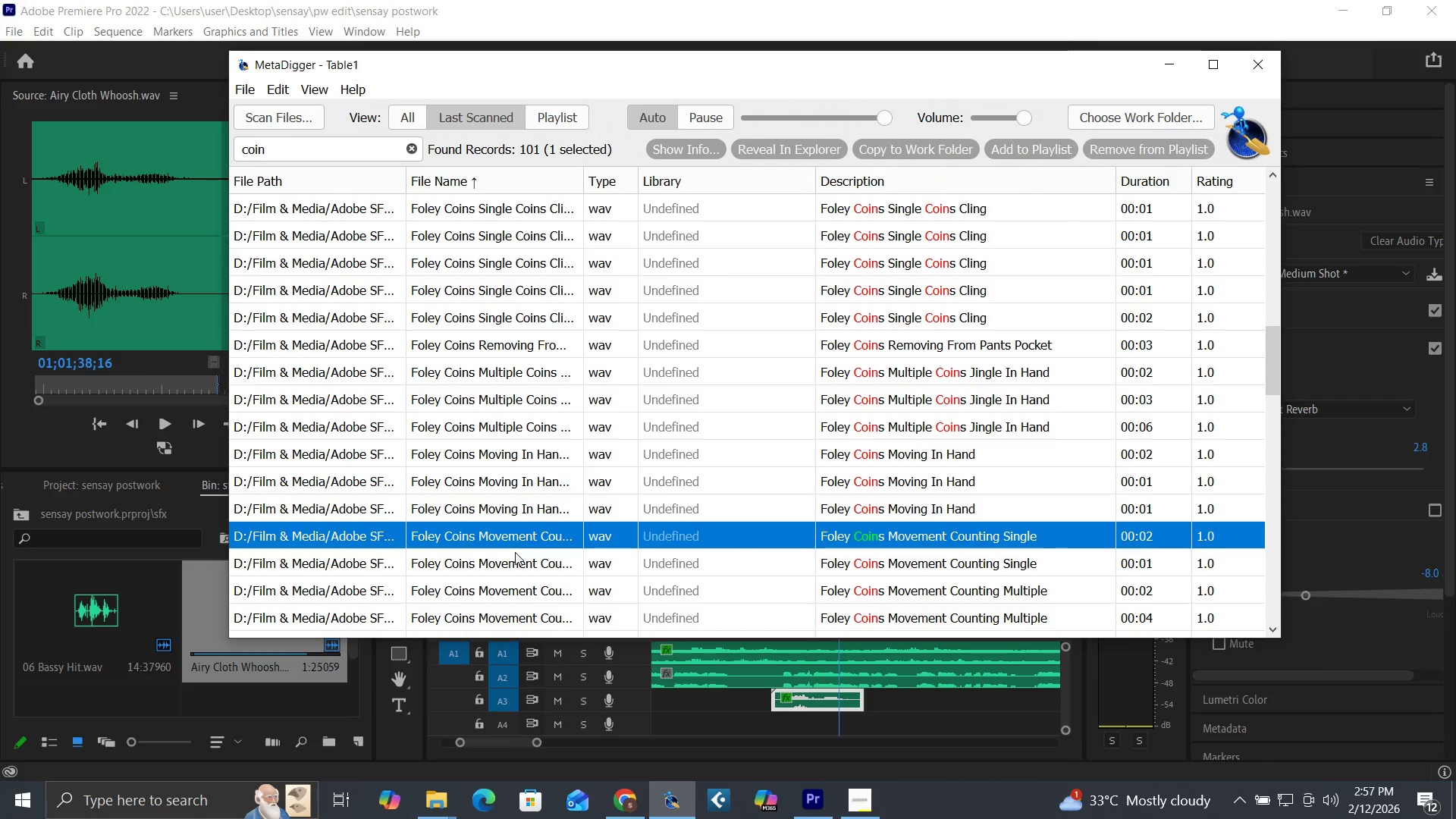 
left_click([516, 563])
 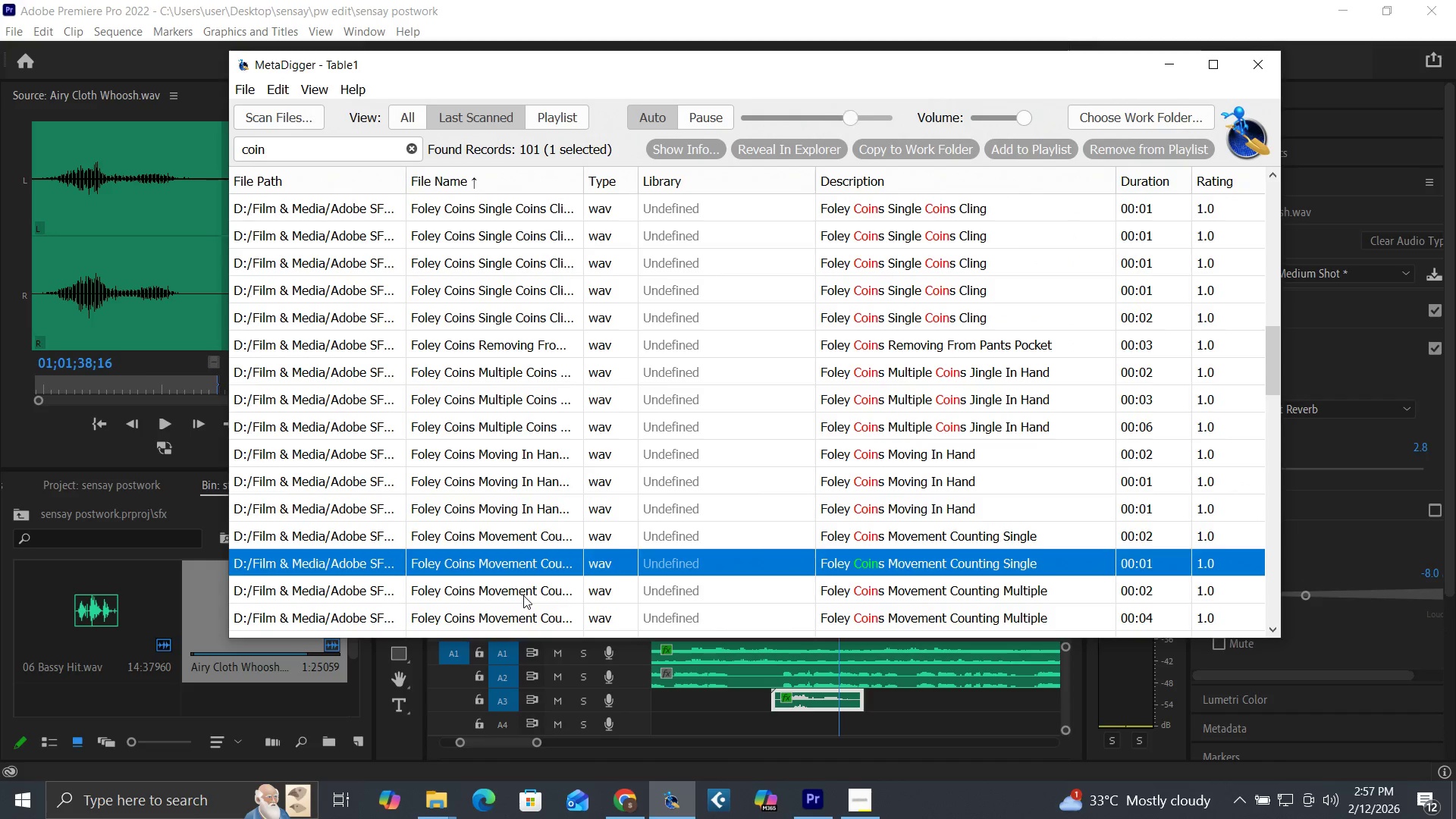 
left_click([524, 594])
 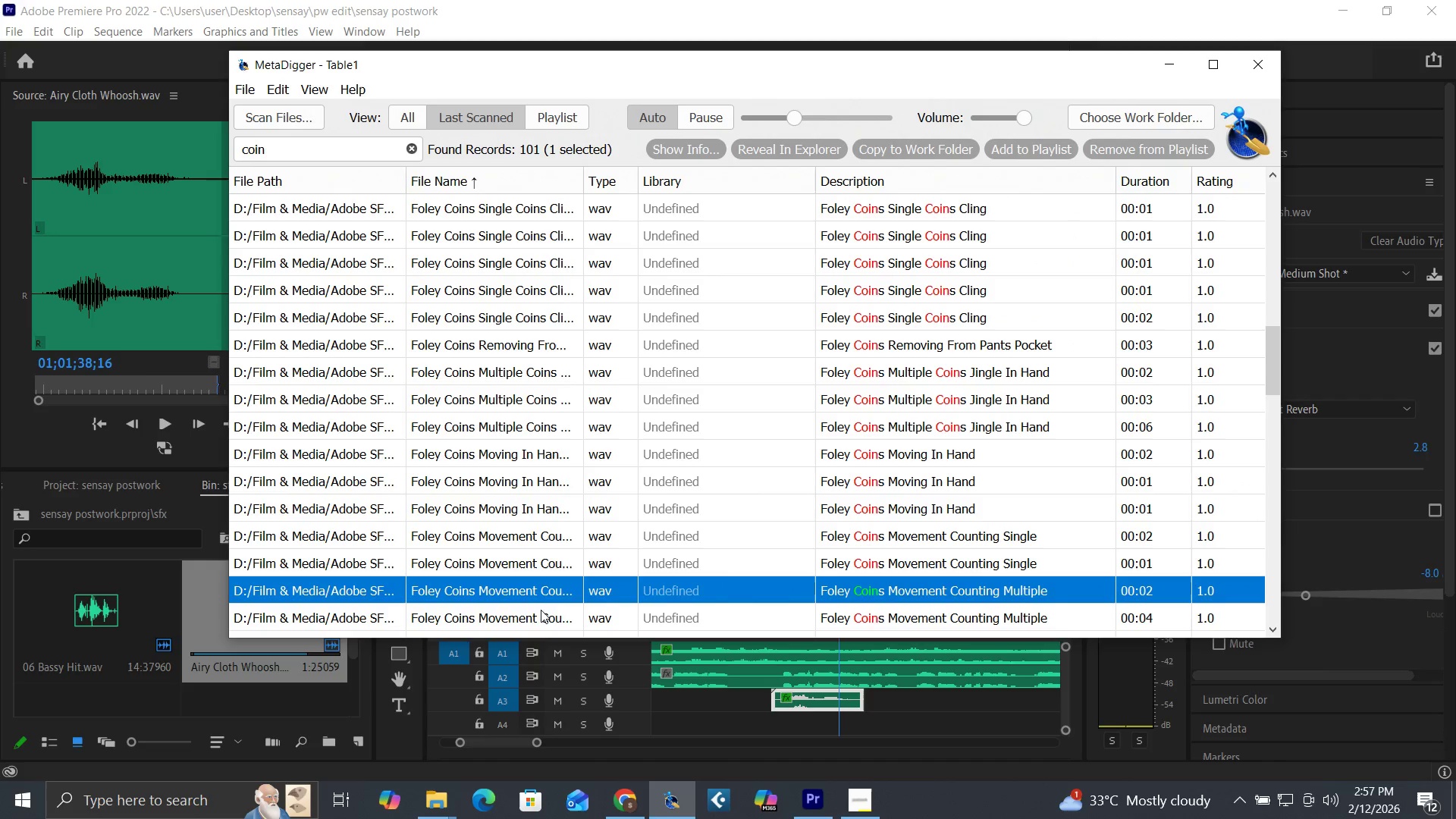 
left_click([542, 613])
 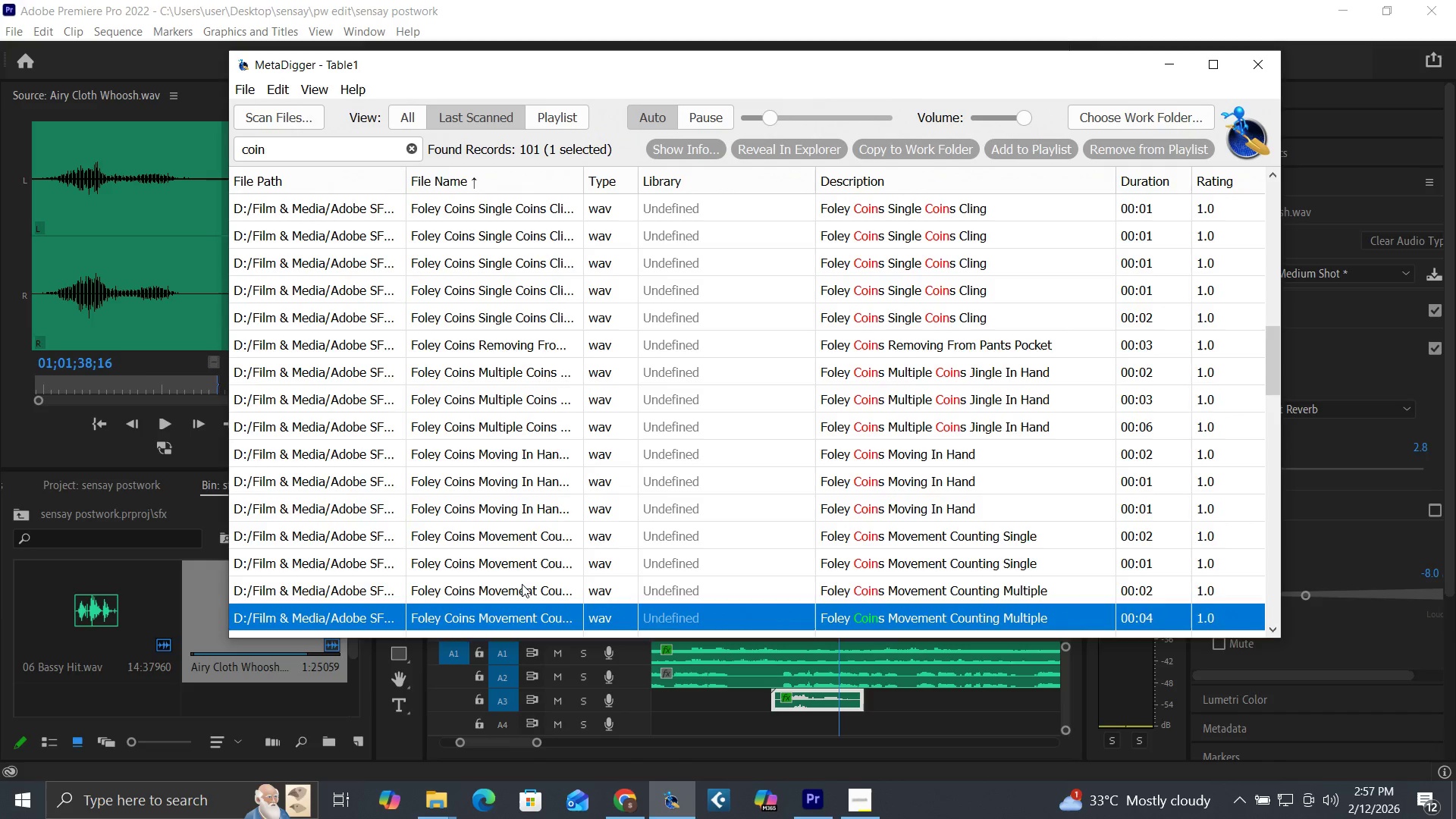 
scroll: coordinate [521, 583], scroll_direction: down, amount: 2.0
 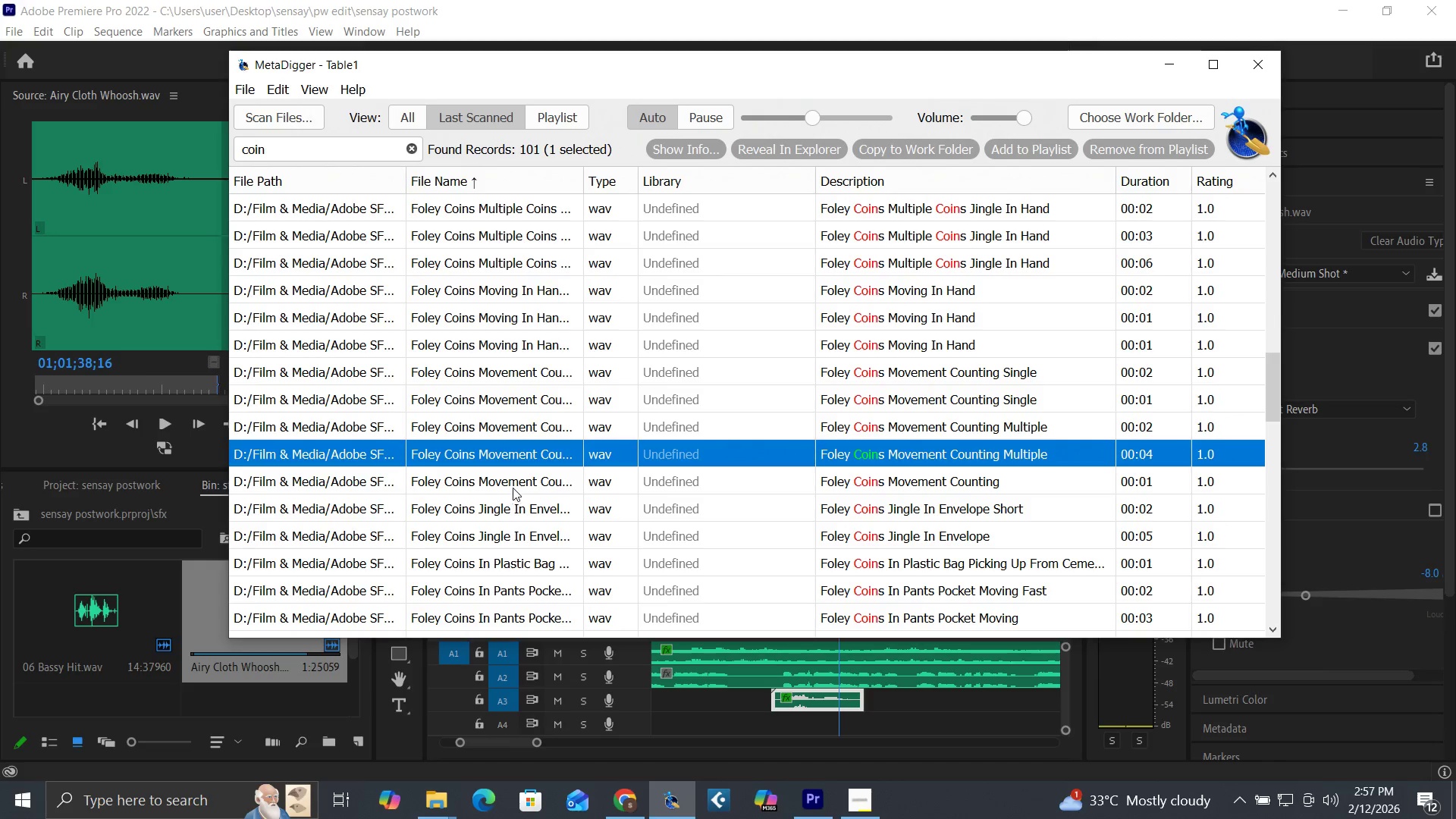 
left_click([513, 485])
 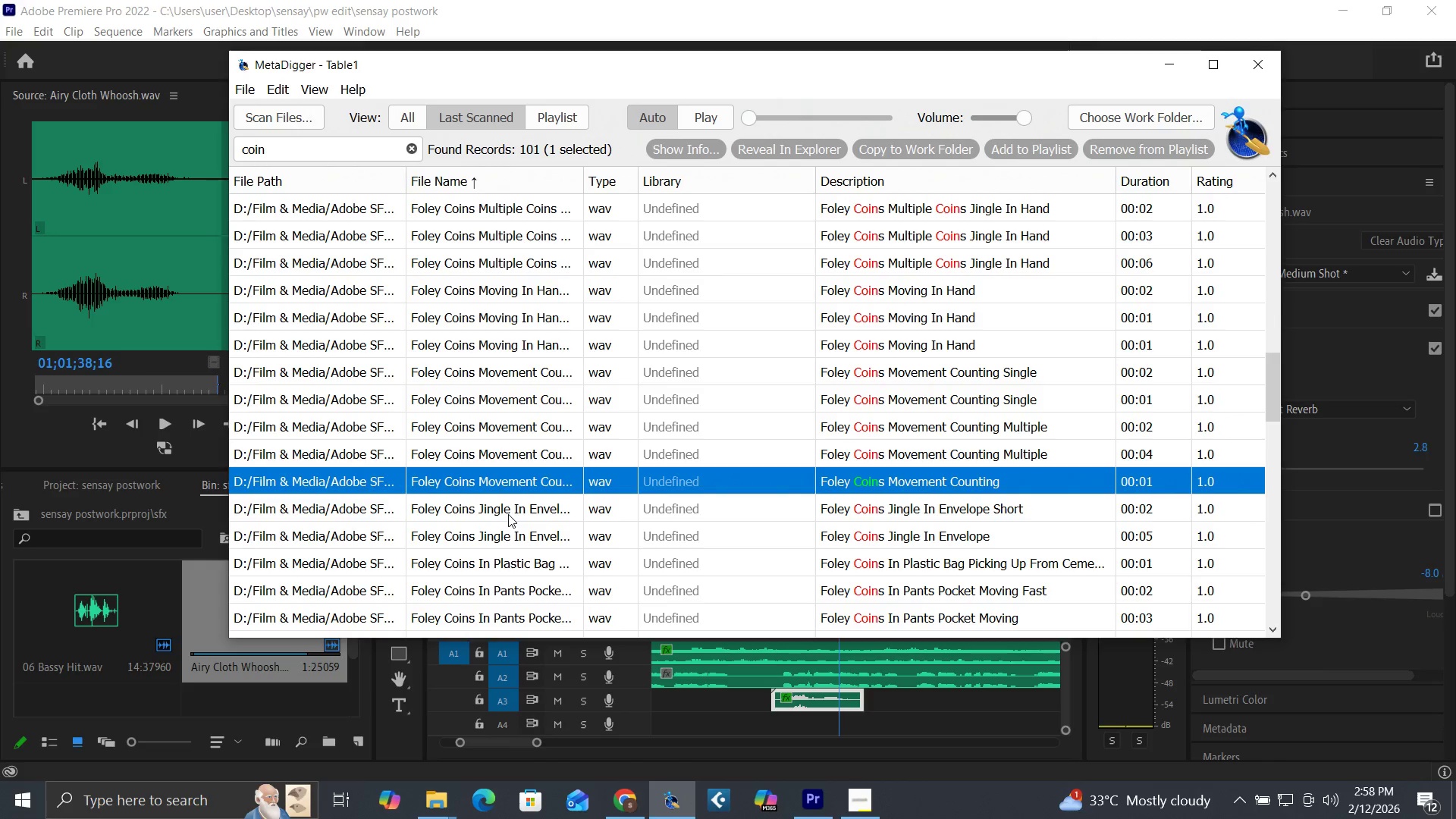 
left_click([508, 514])
 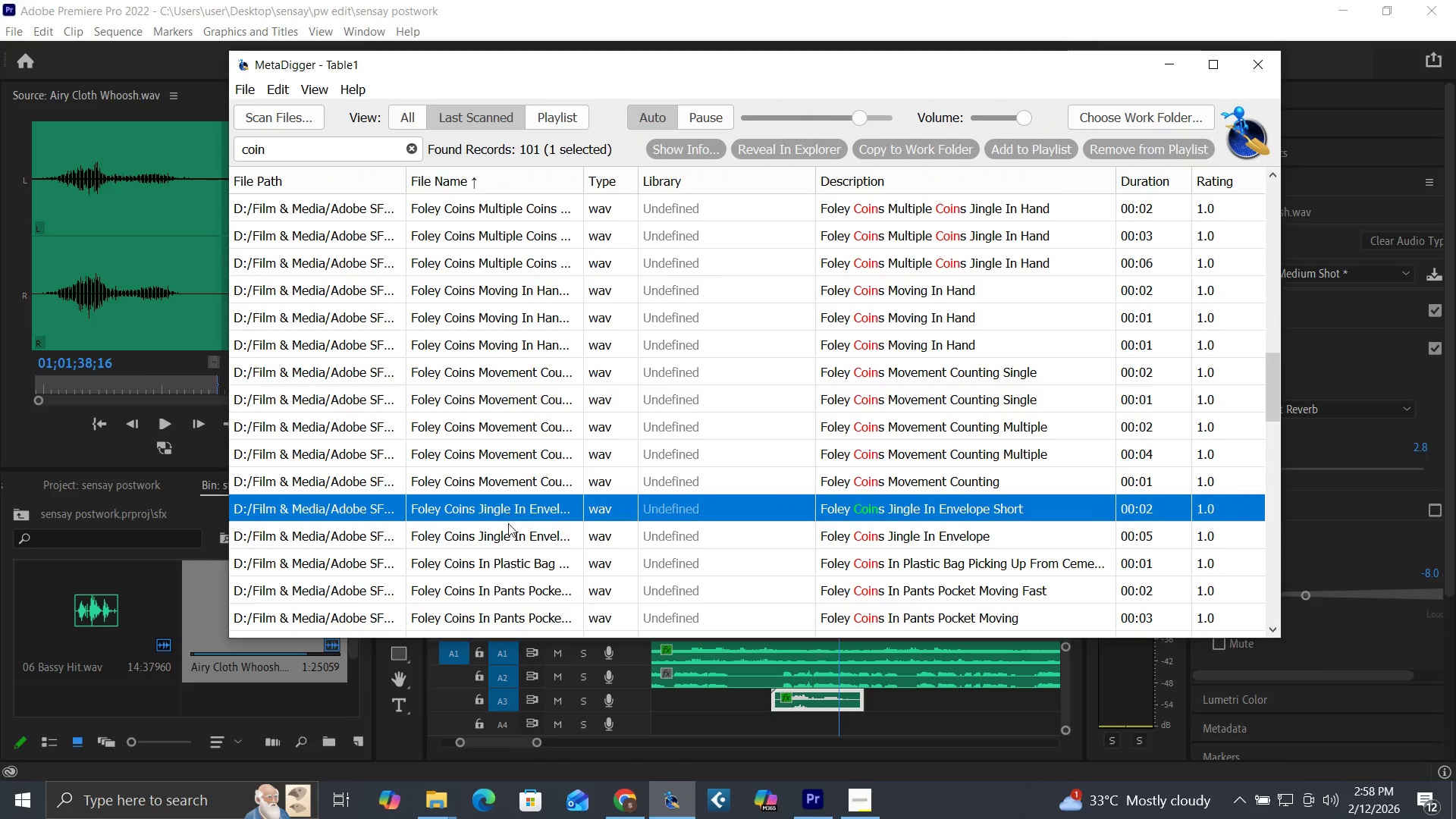 
left_click([509, 538])
 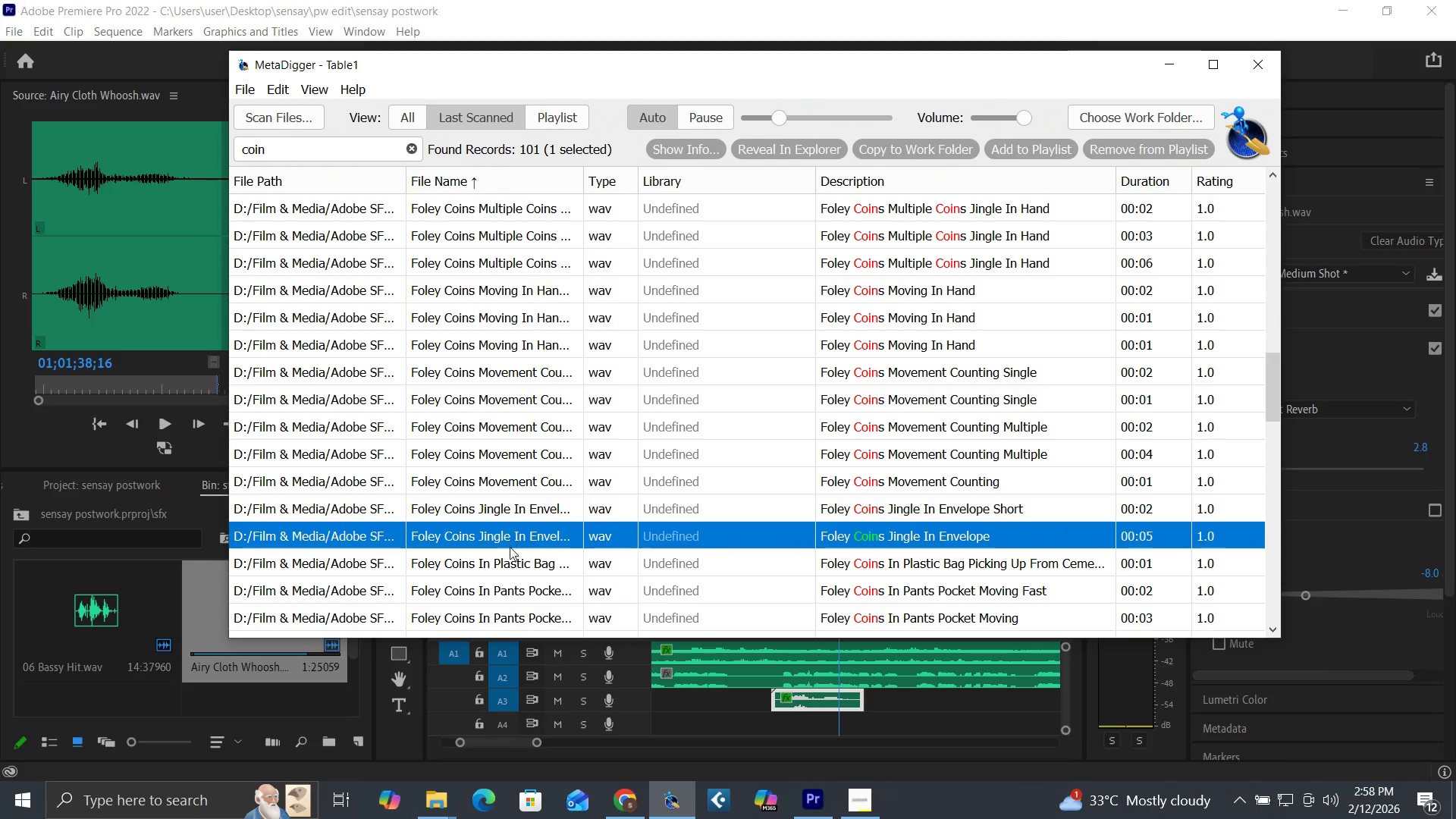 
left_click([516, 563])
 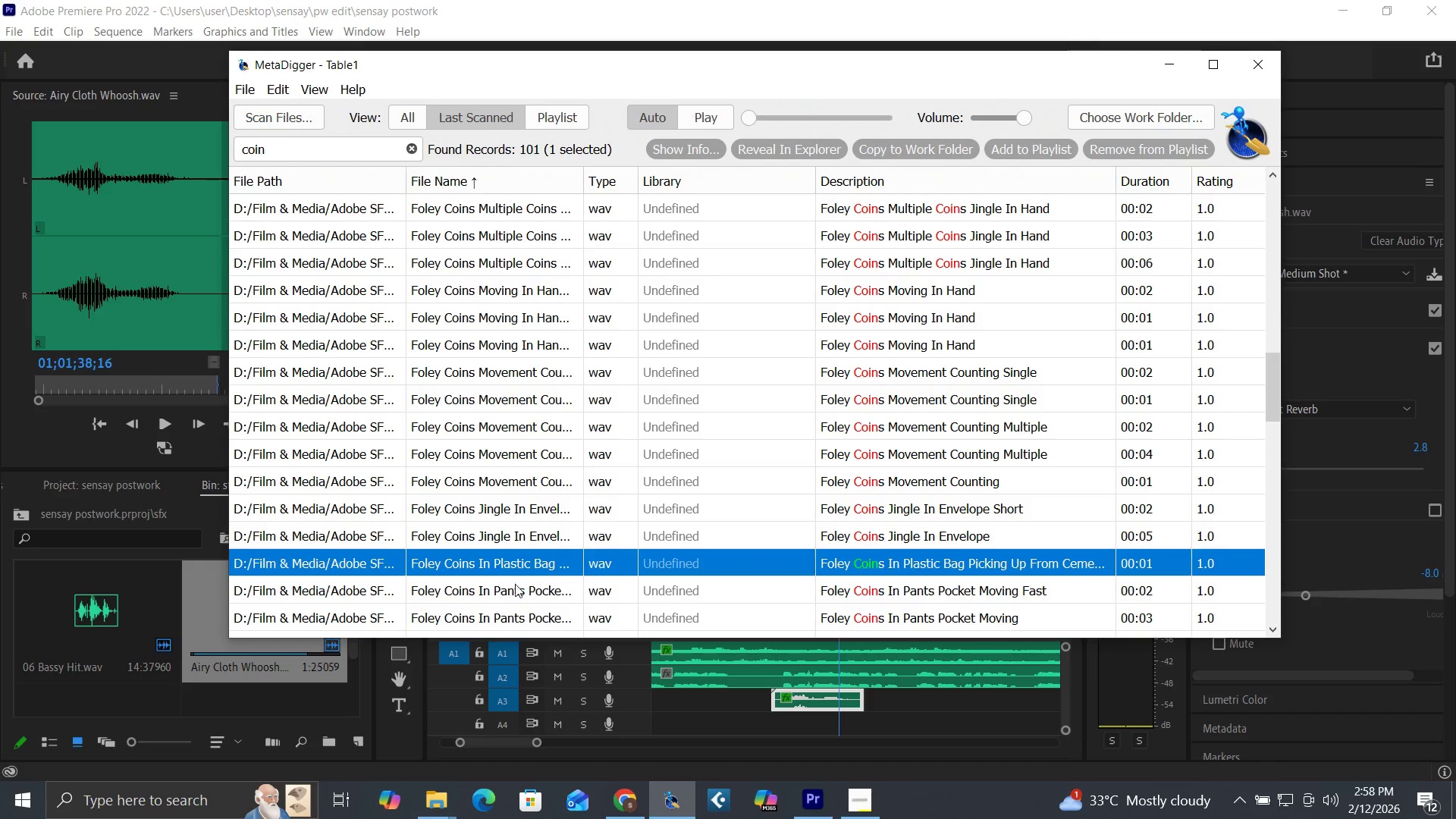 
left_click([515, 588])
 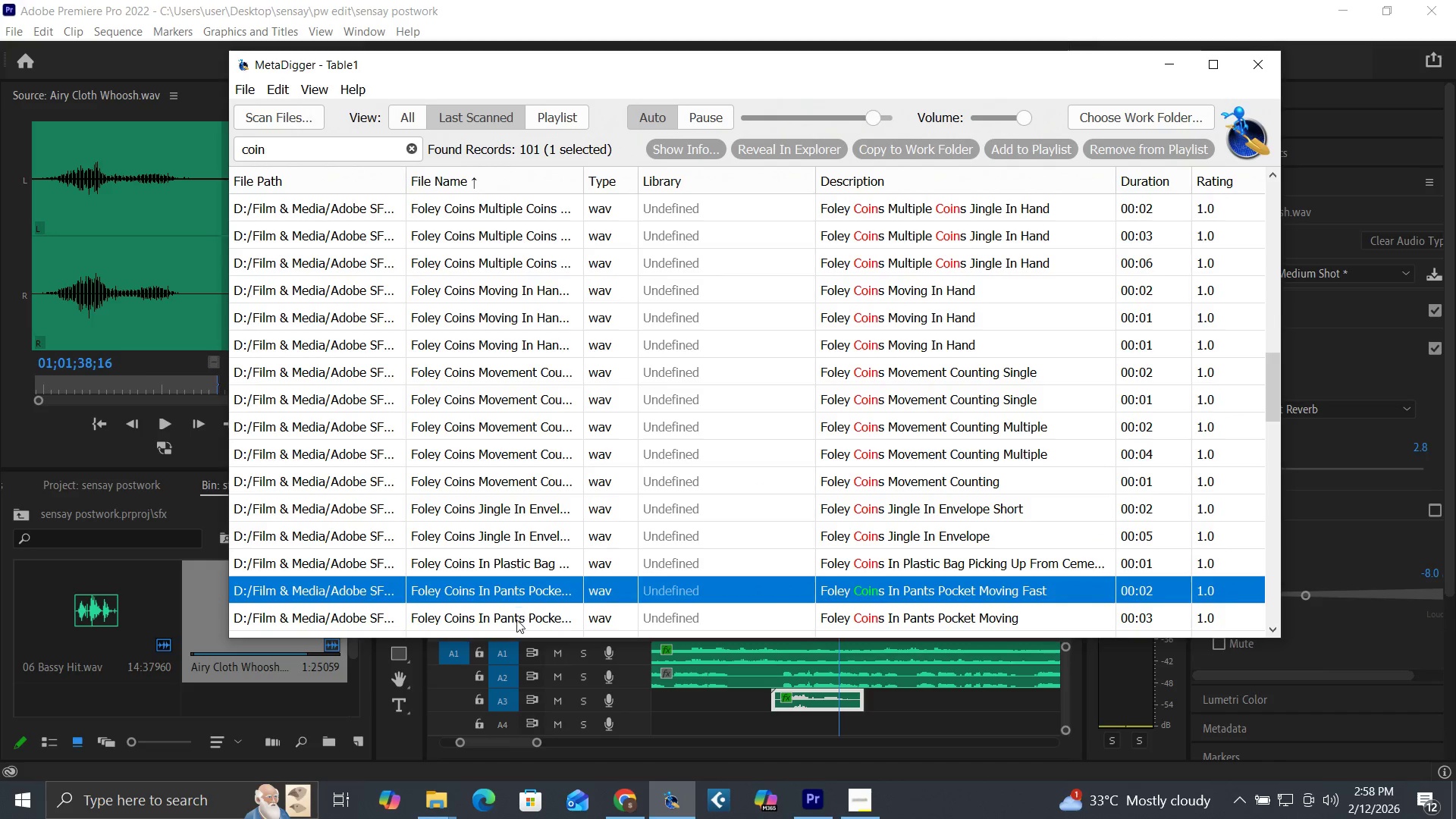 
left_click([516, 623])
 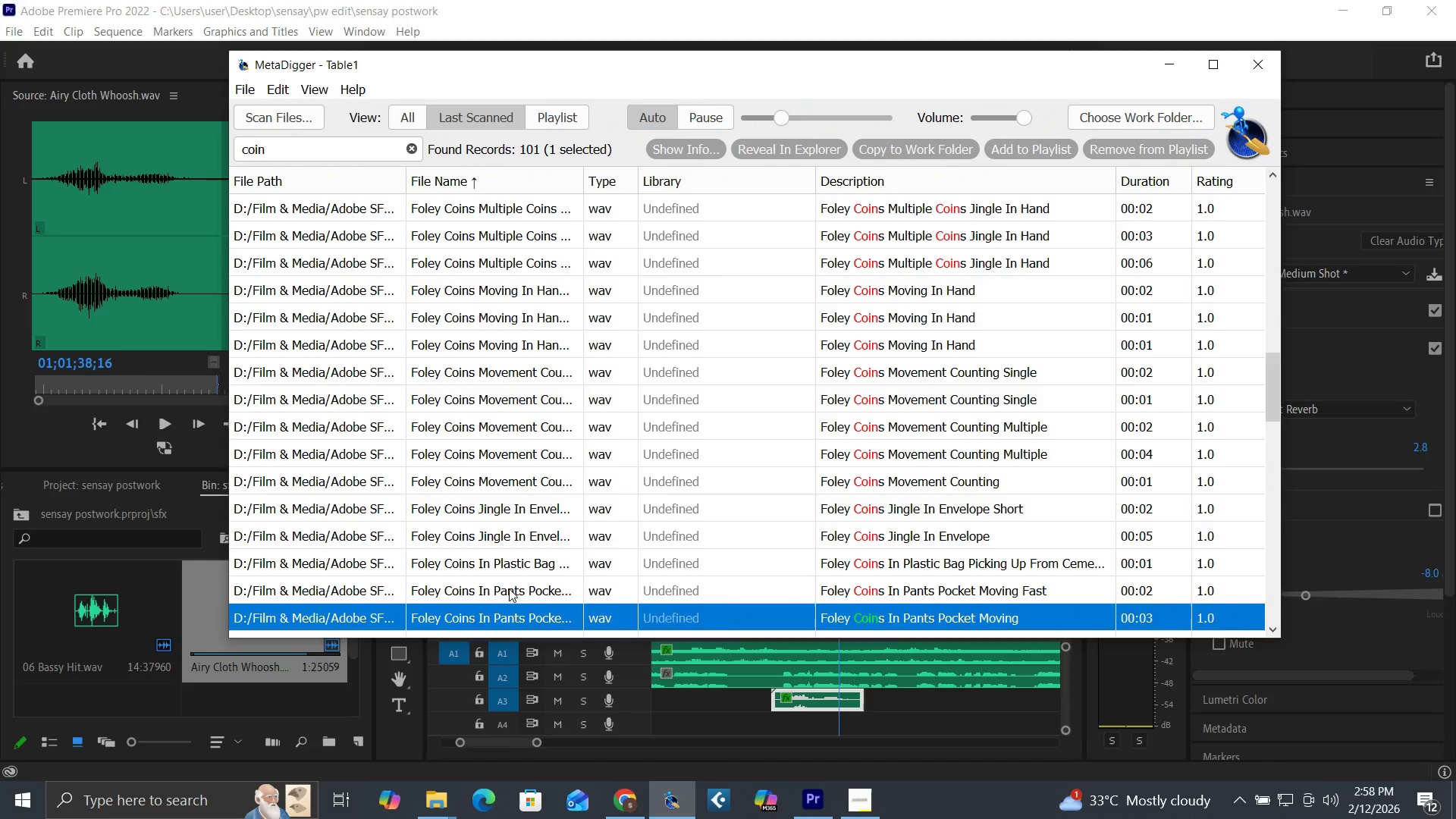 
scroll: coordinate [508, 588], scroll_direction: down, amount: 2.0
 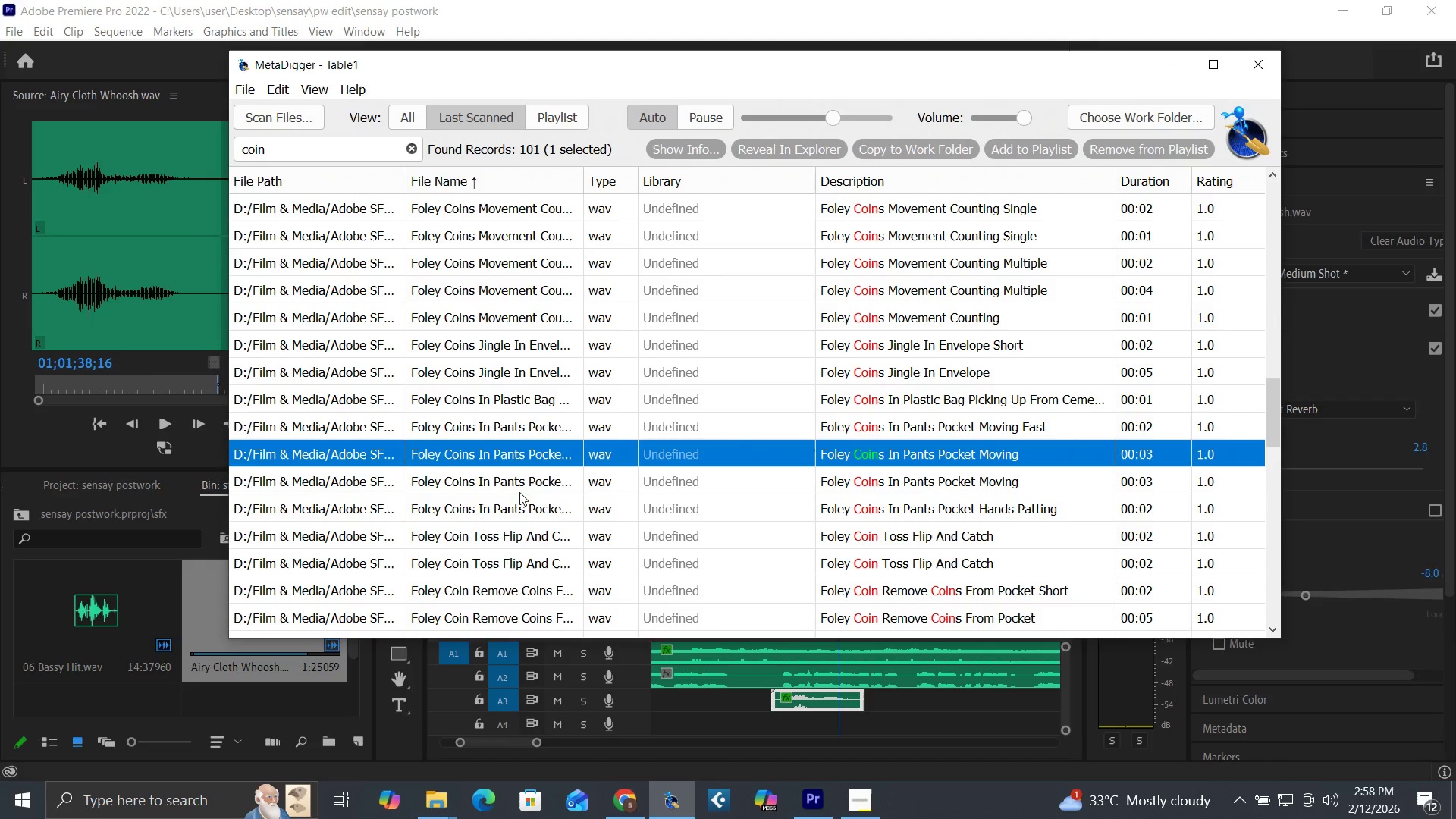 
left_click([519, 486])
 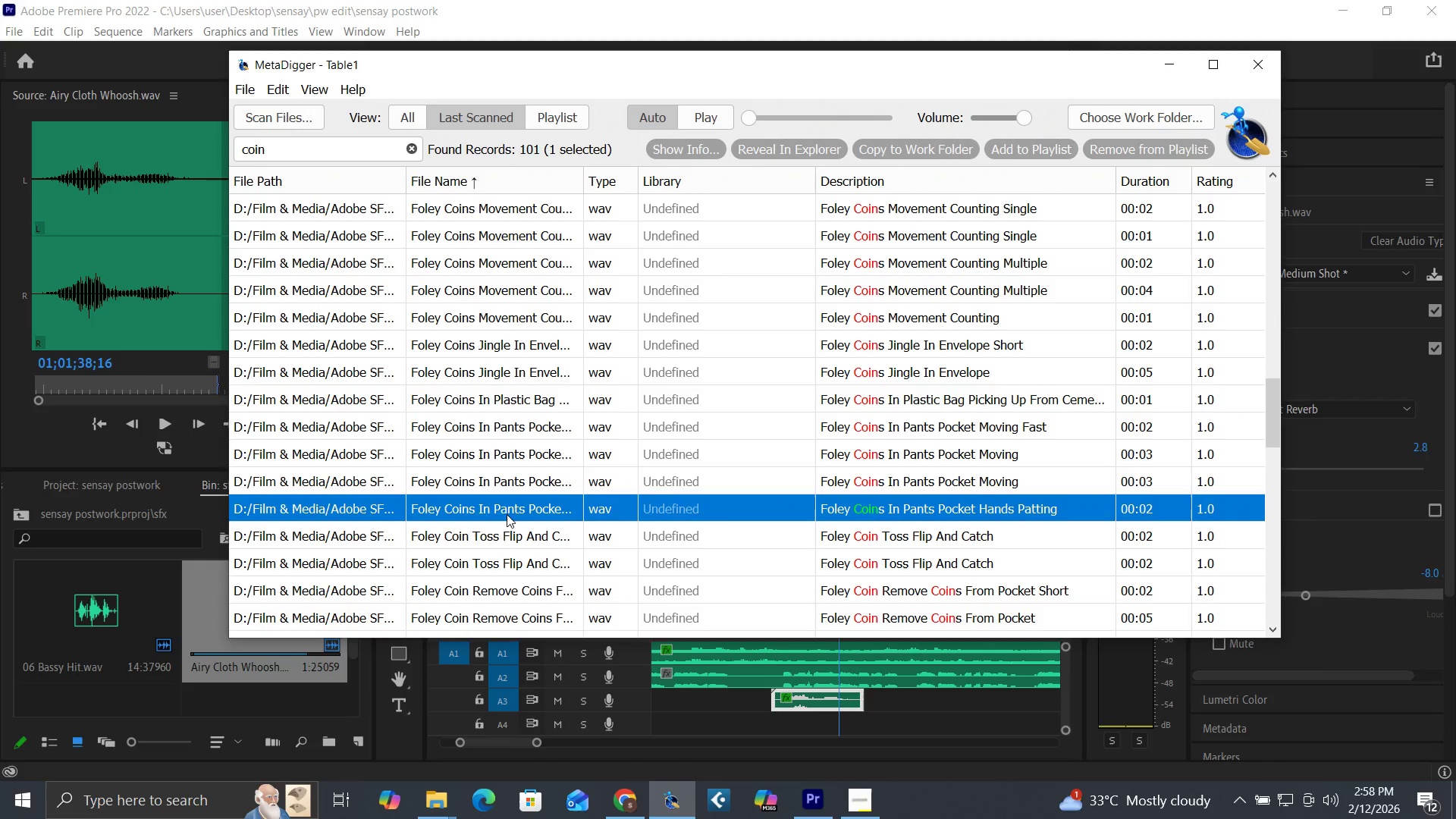 
double_click([507, 535])
 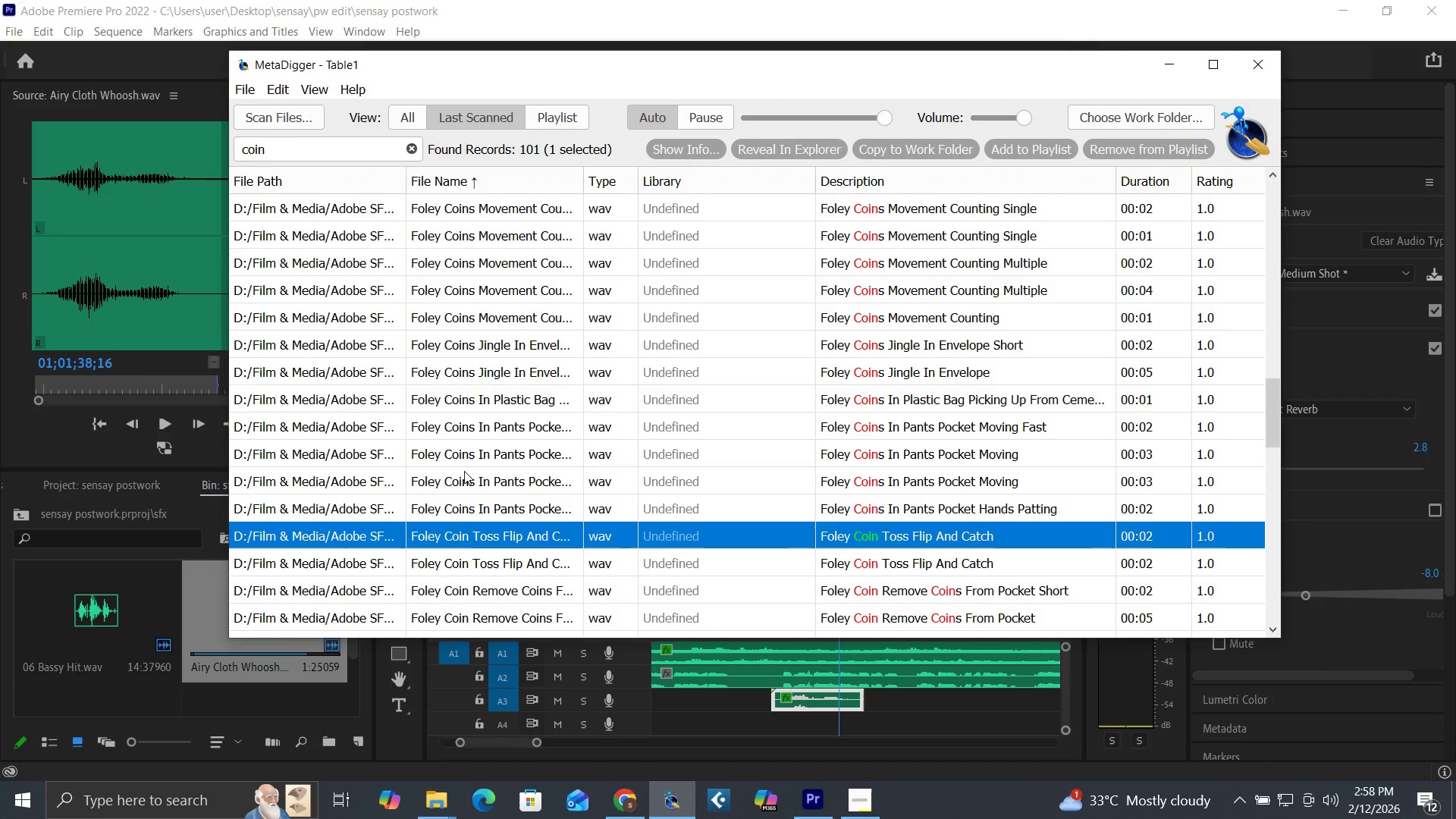 
left_click([500, 512])
 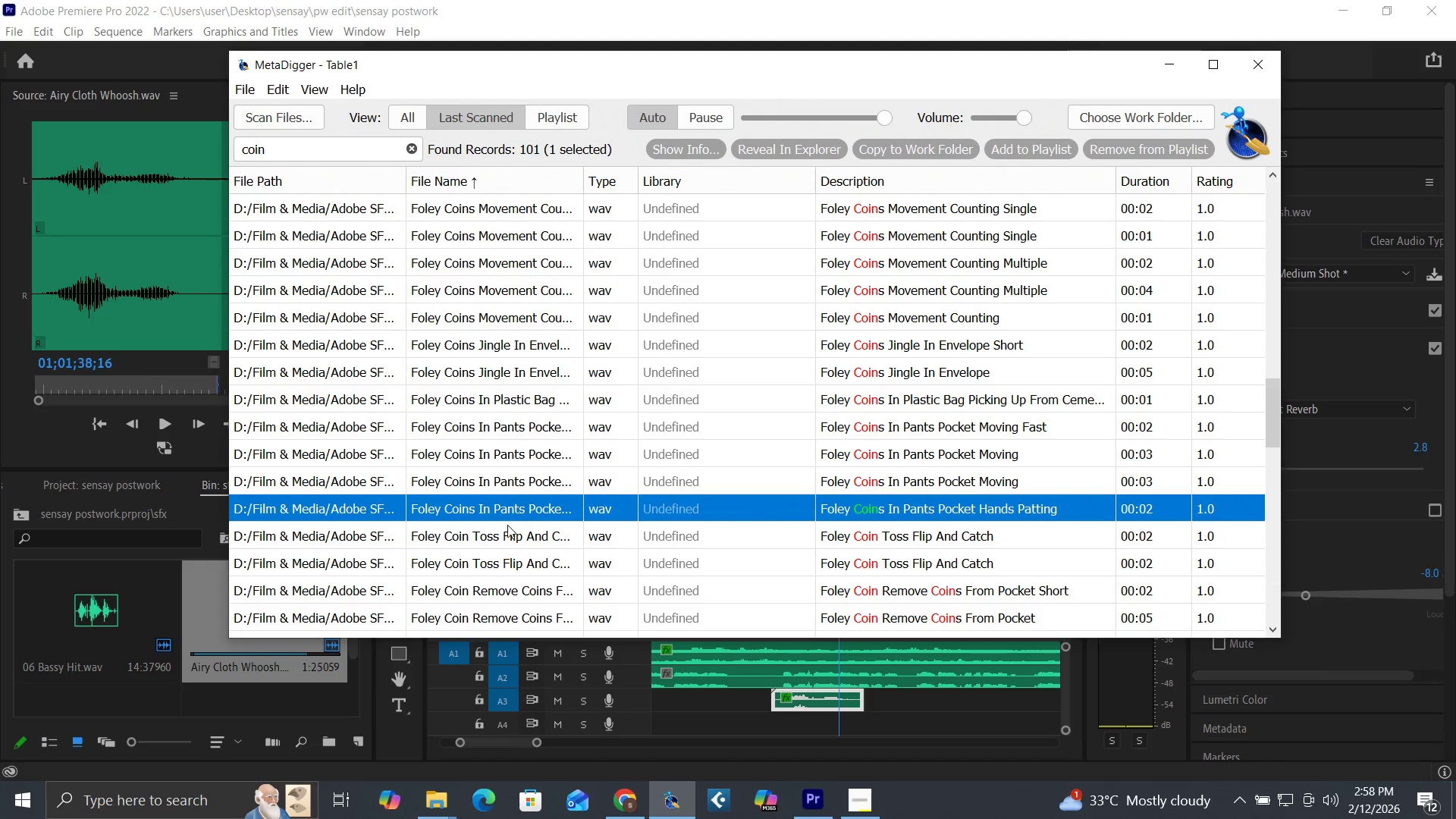 
left_click([510, 532])
 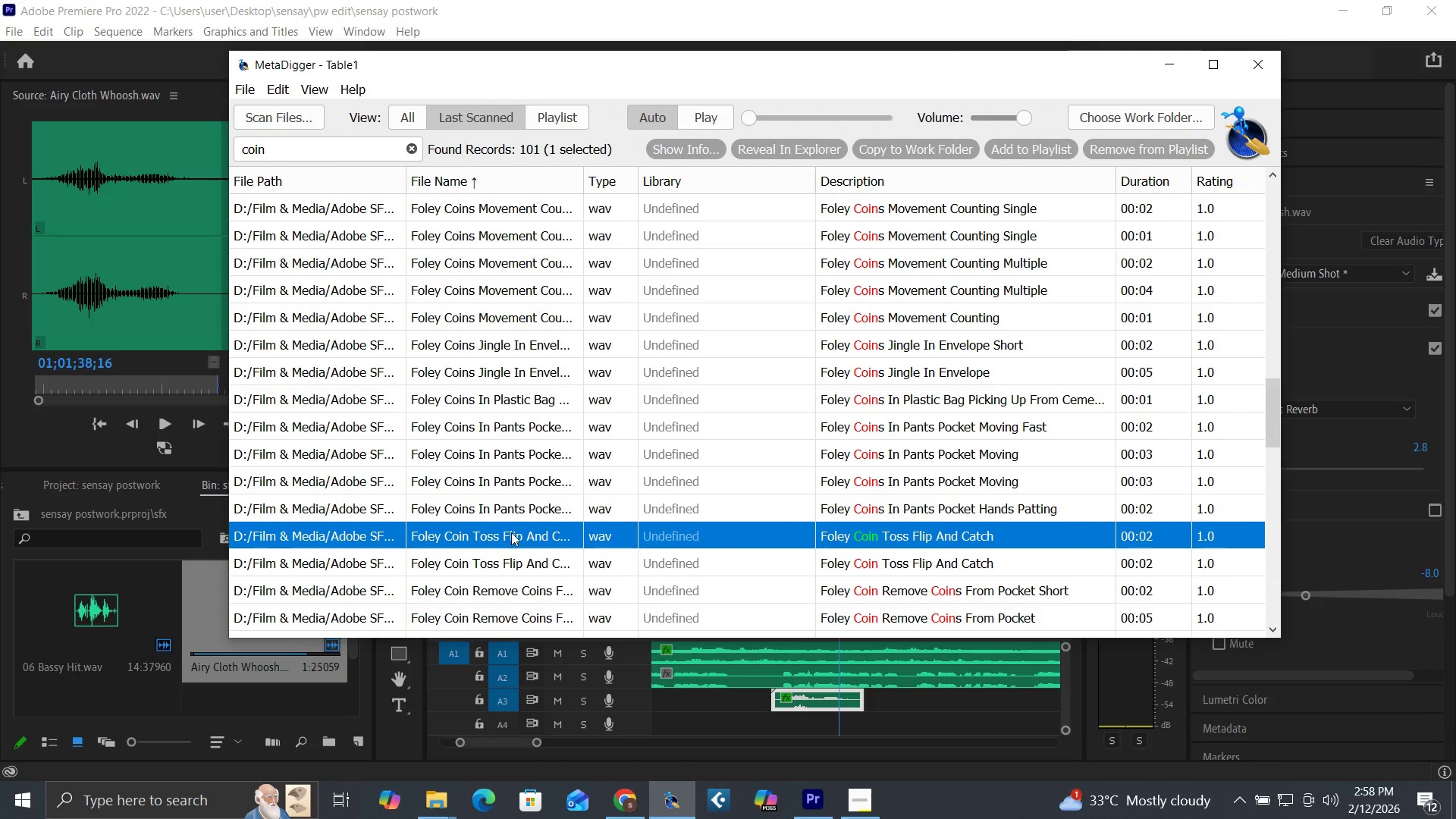 
left_click([506, 570])
 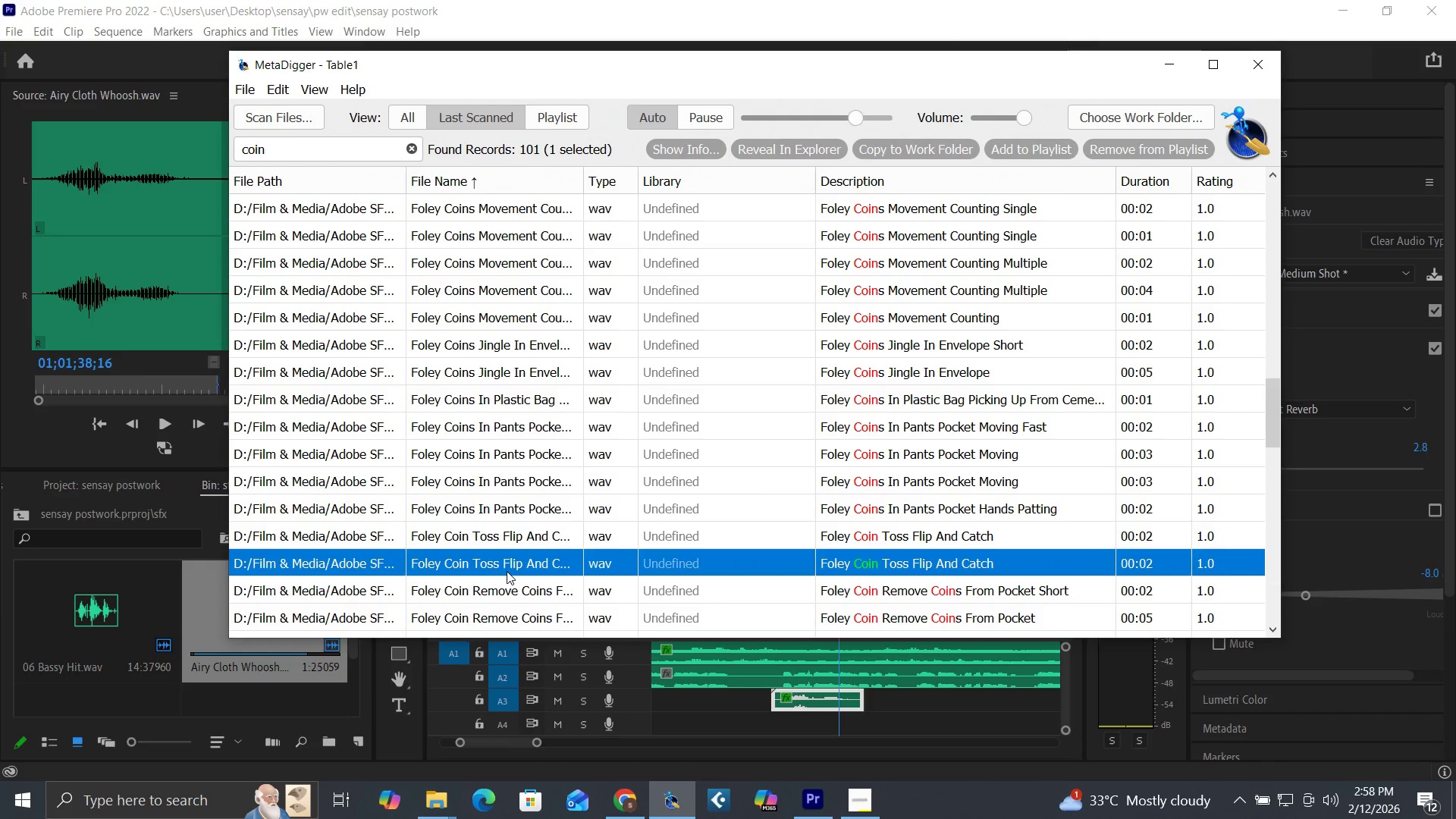 
left_click([507, 591])
 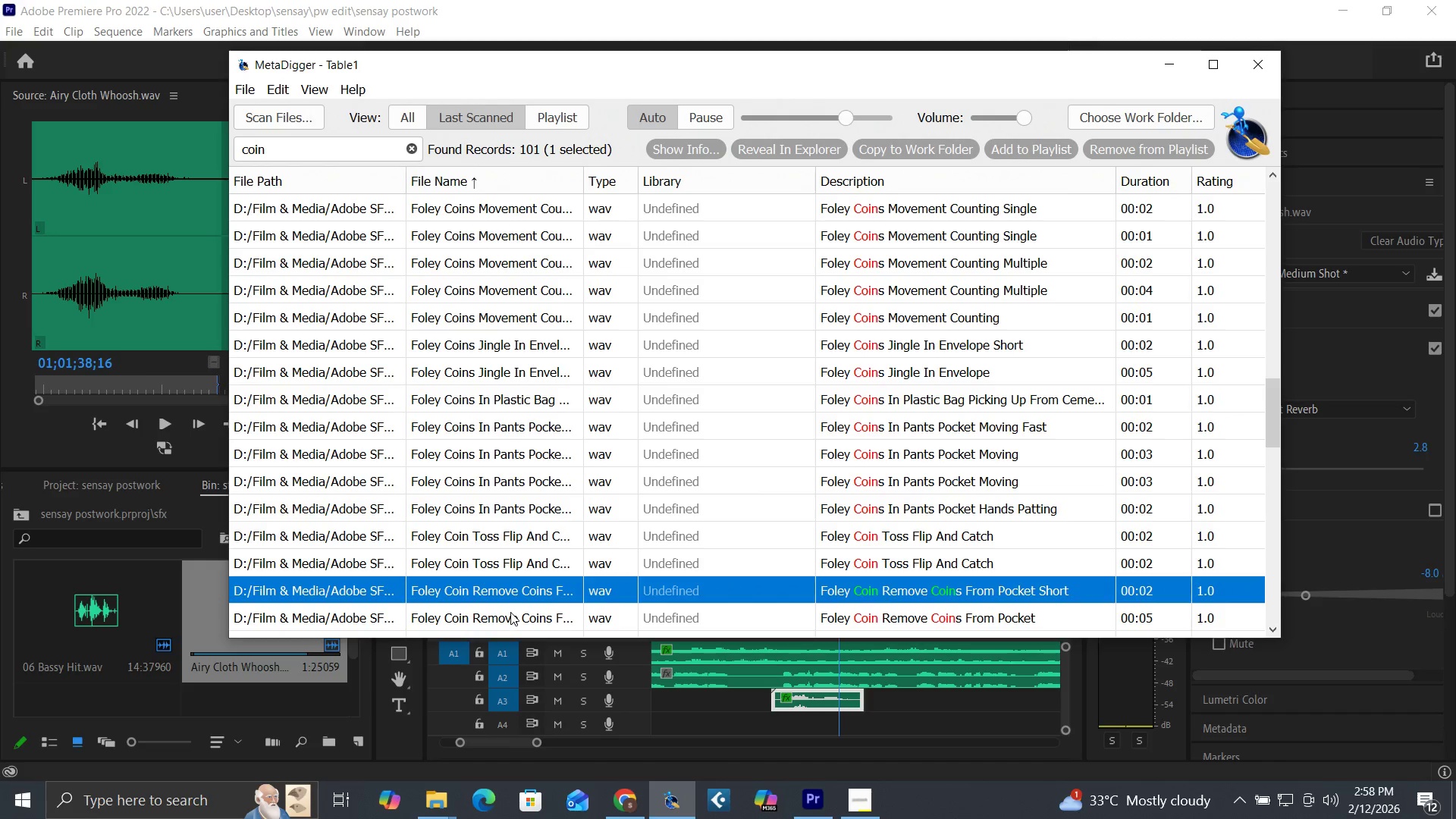 
left_click([510, 613])
 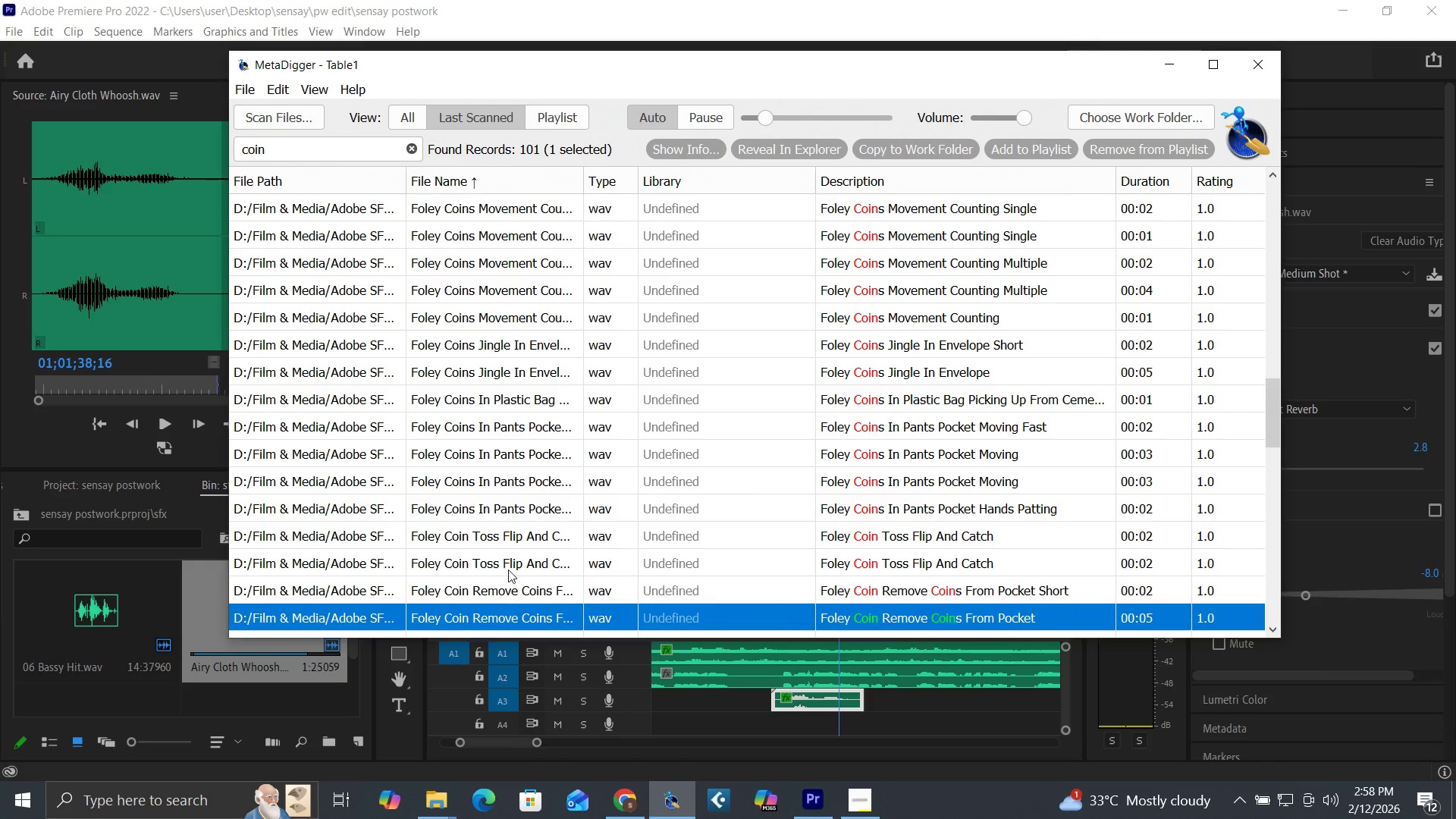 
scroll: coordinate [508, 570], scroll_direction: down, amount: 2.0
 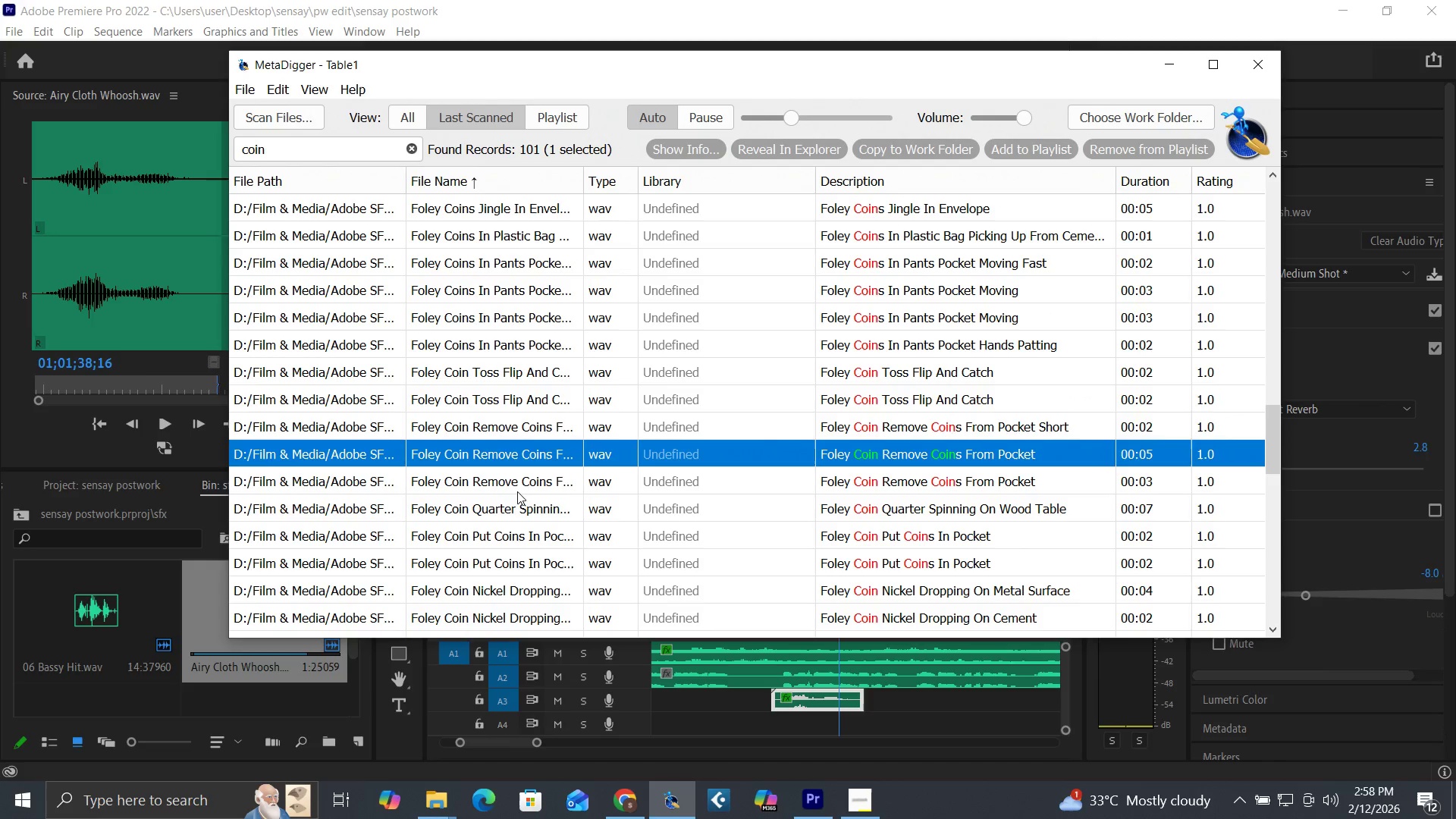 
left_click([525, 475])
 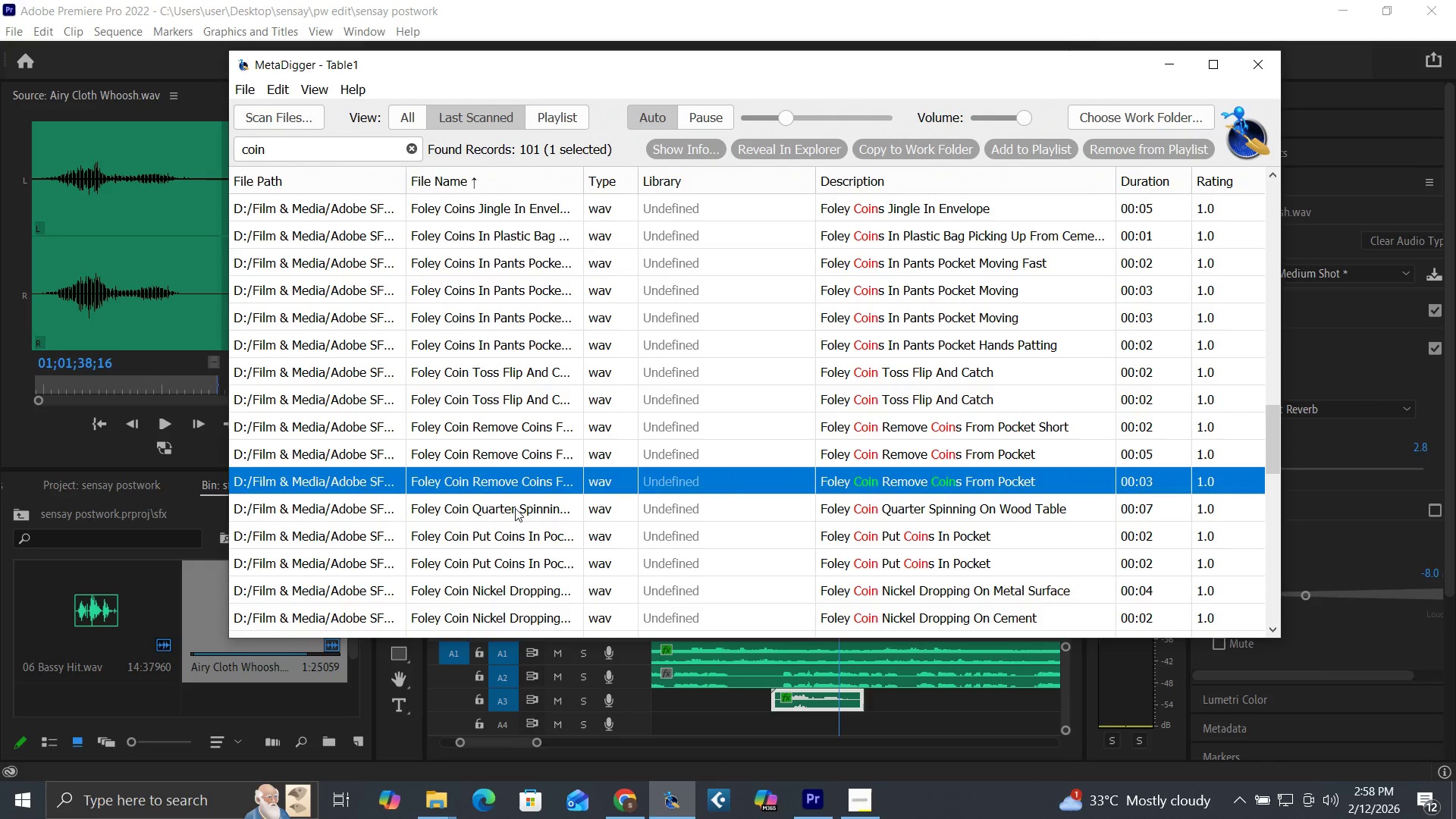 
left_click([515, 508])
 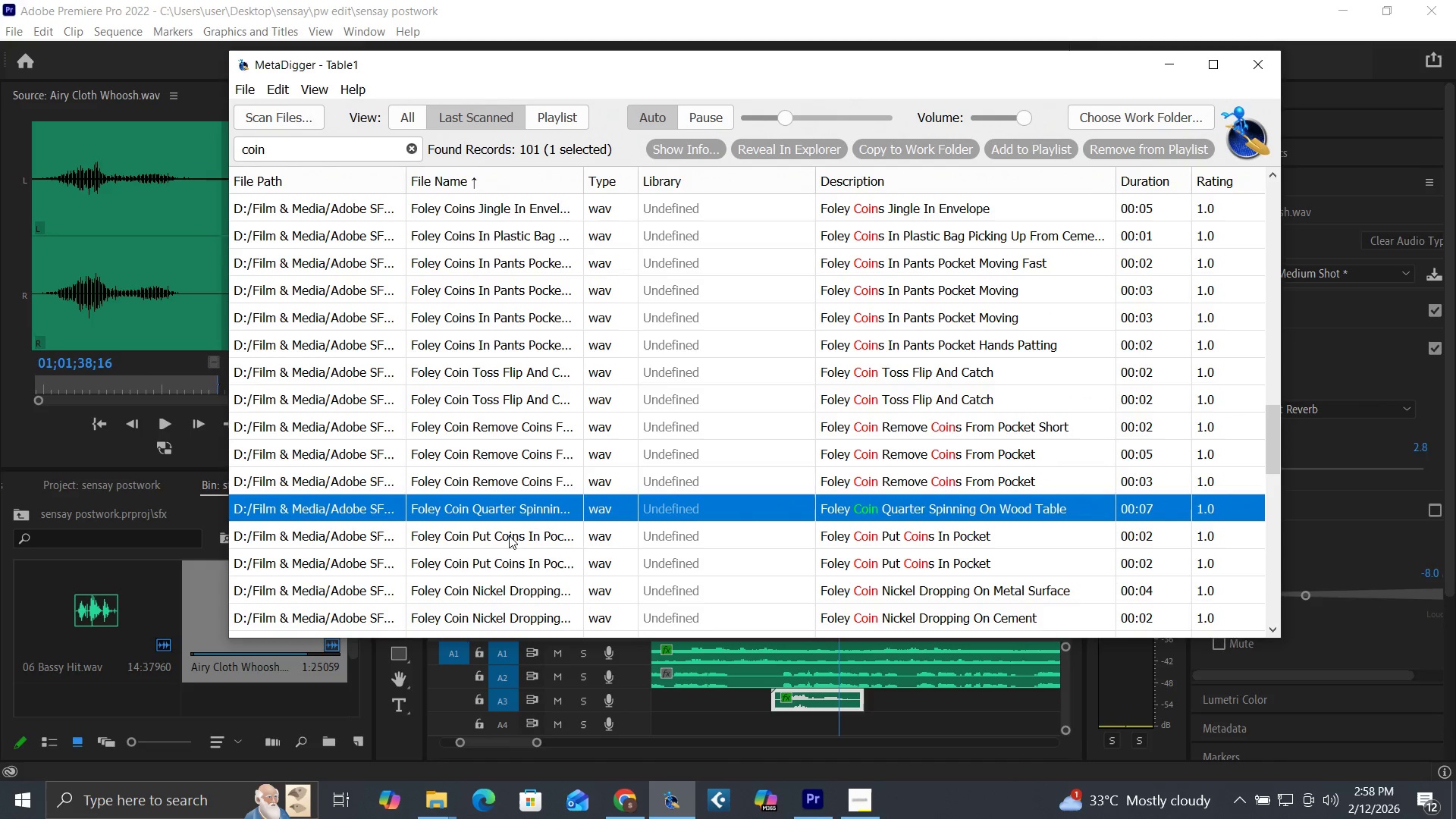 
left_click([510, 537])
 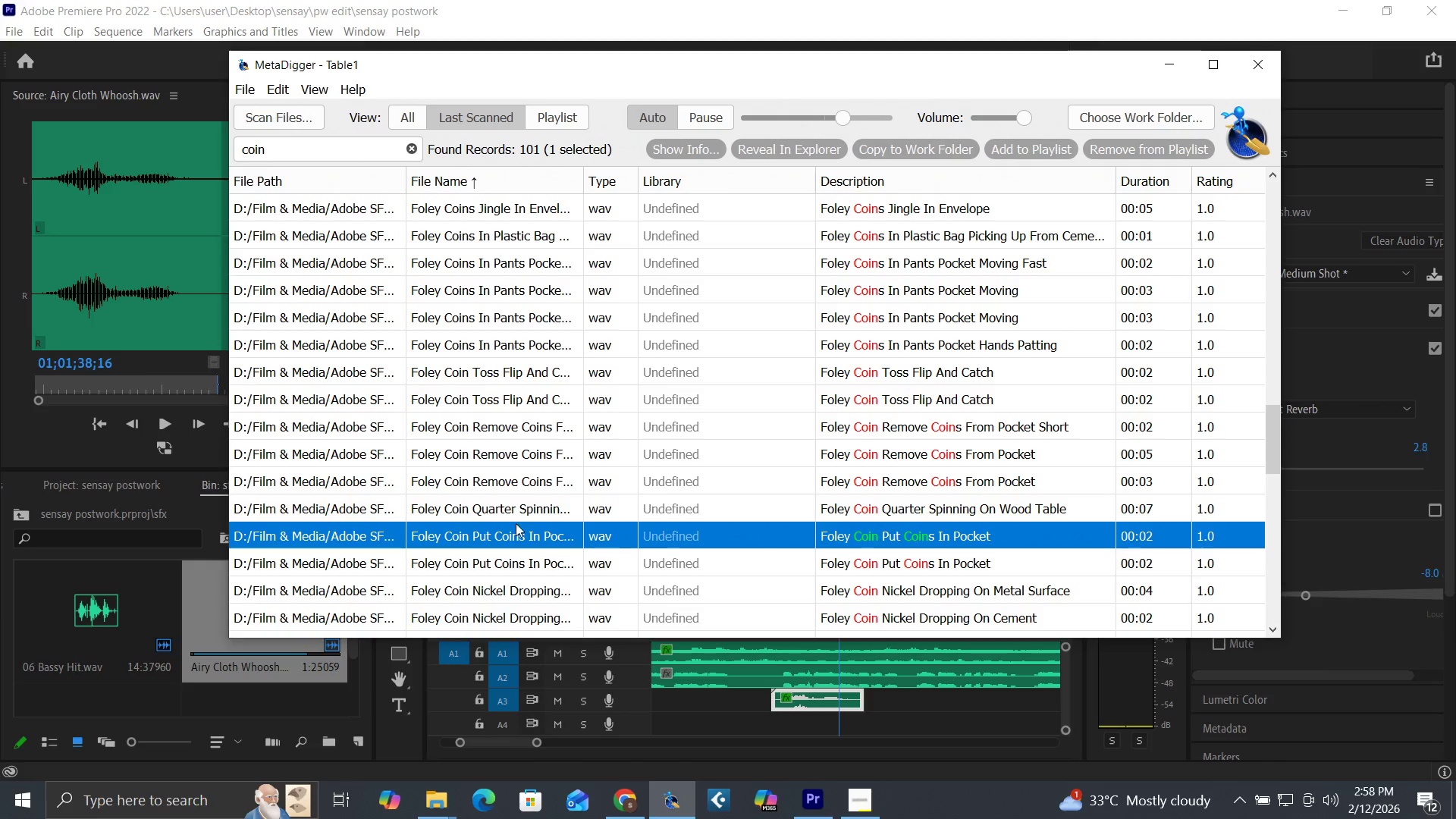 
left_click([519, 515])
 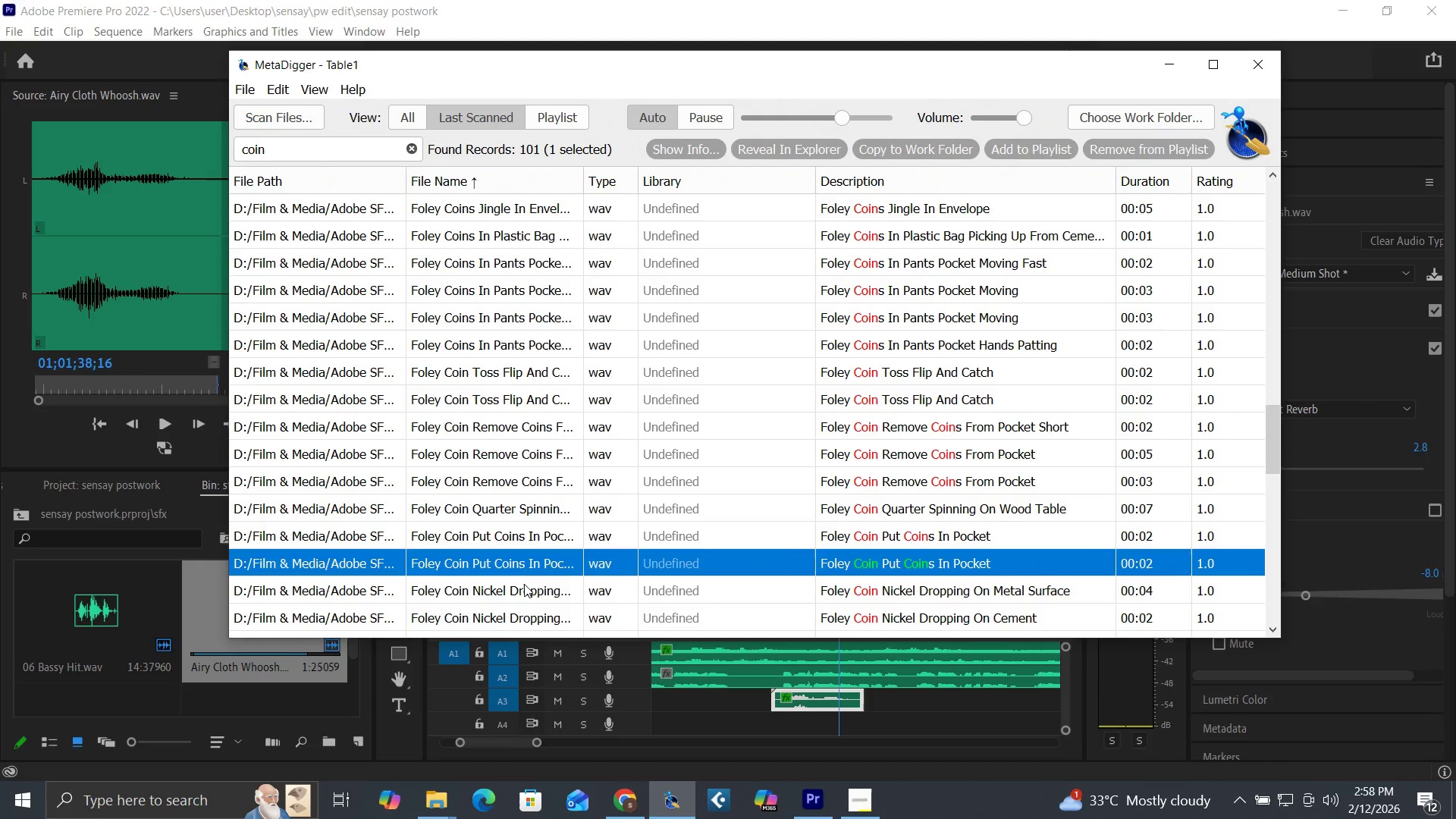 
left_click([528, 618])
 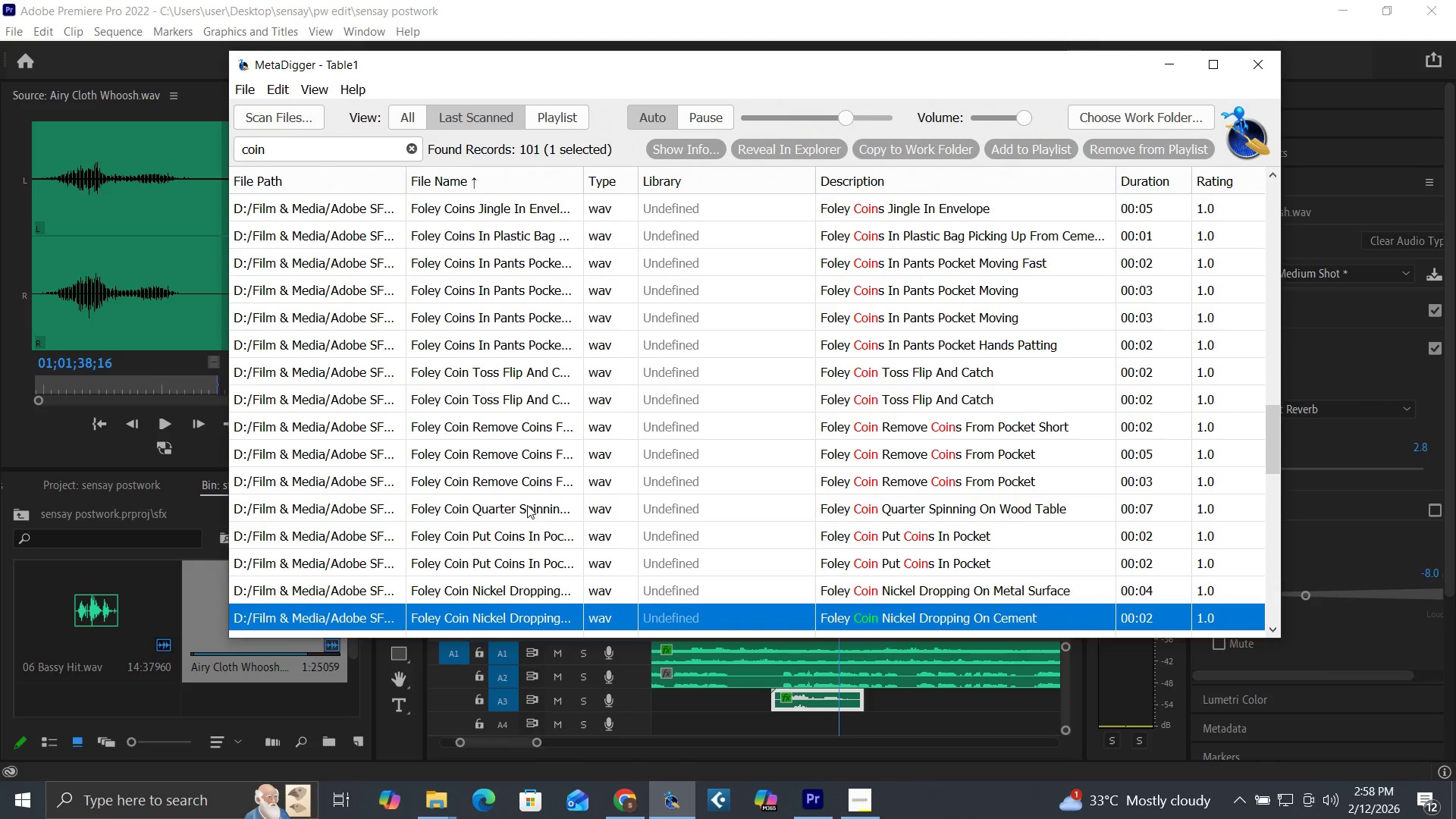 
left_click([527, 505])
 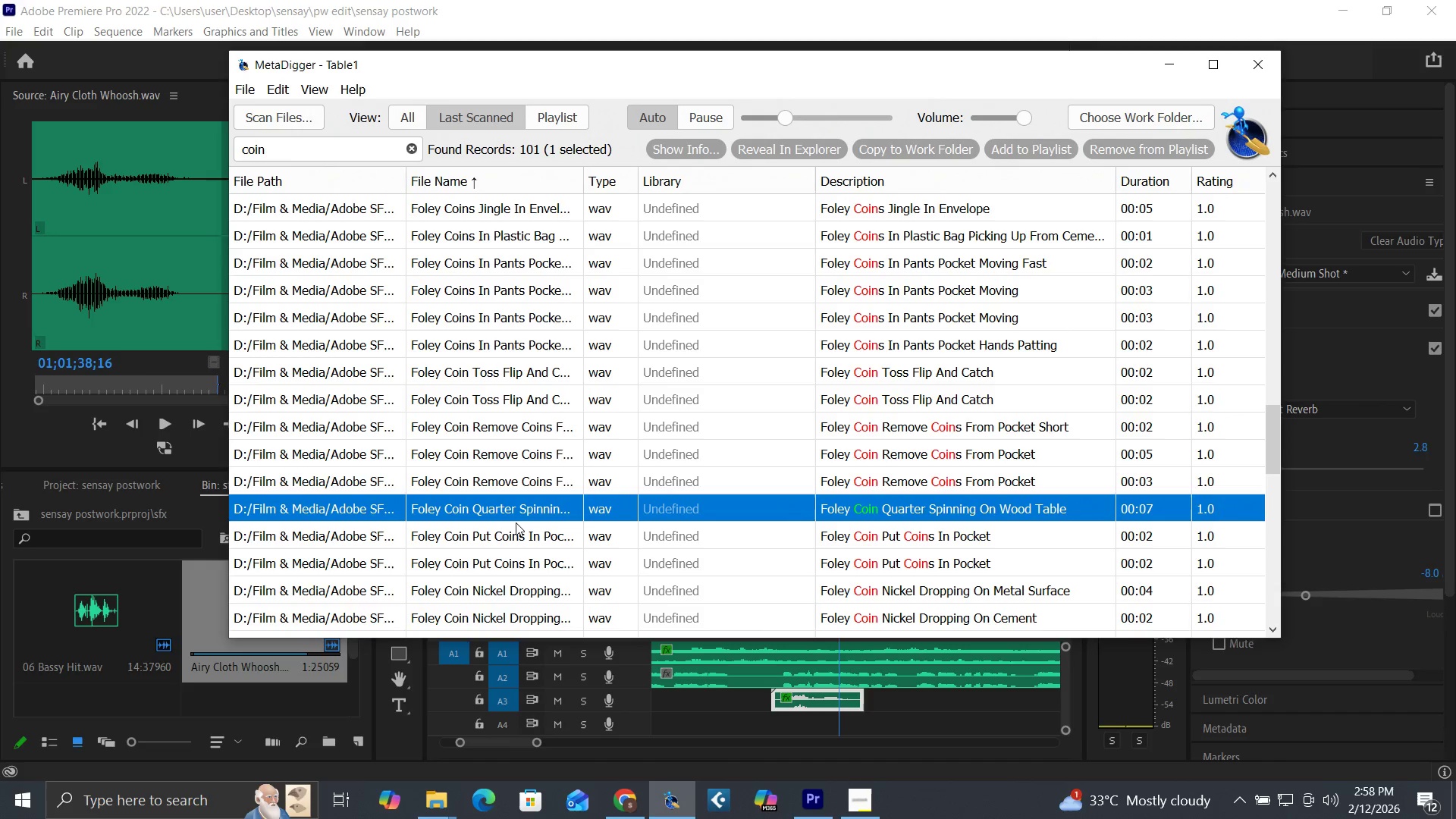 
right_click([521, 509])
 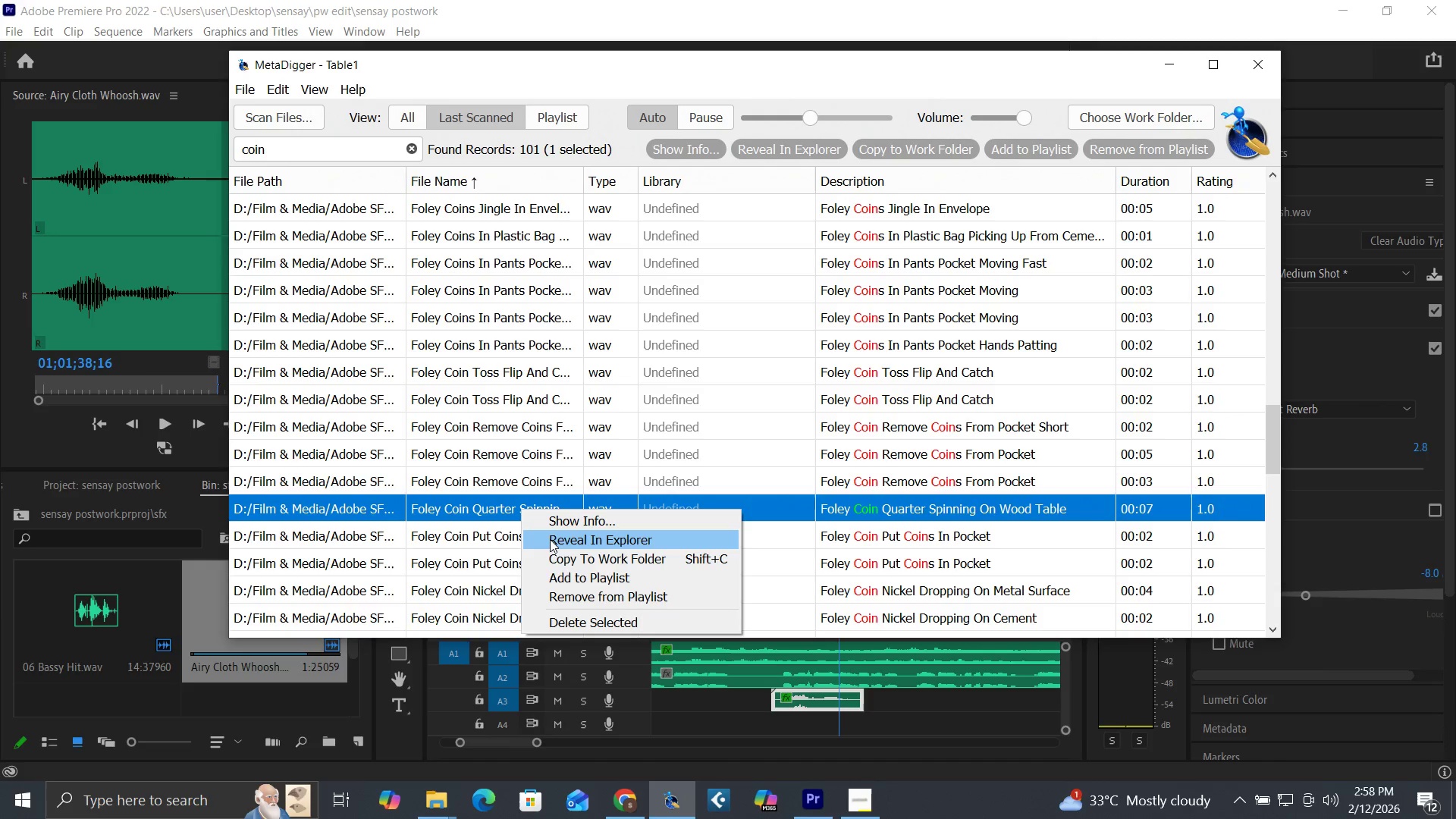 
left_click([560, 541])
 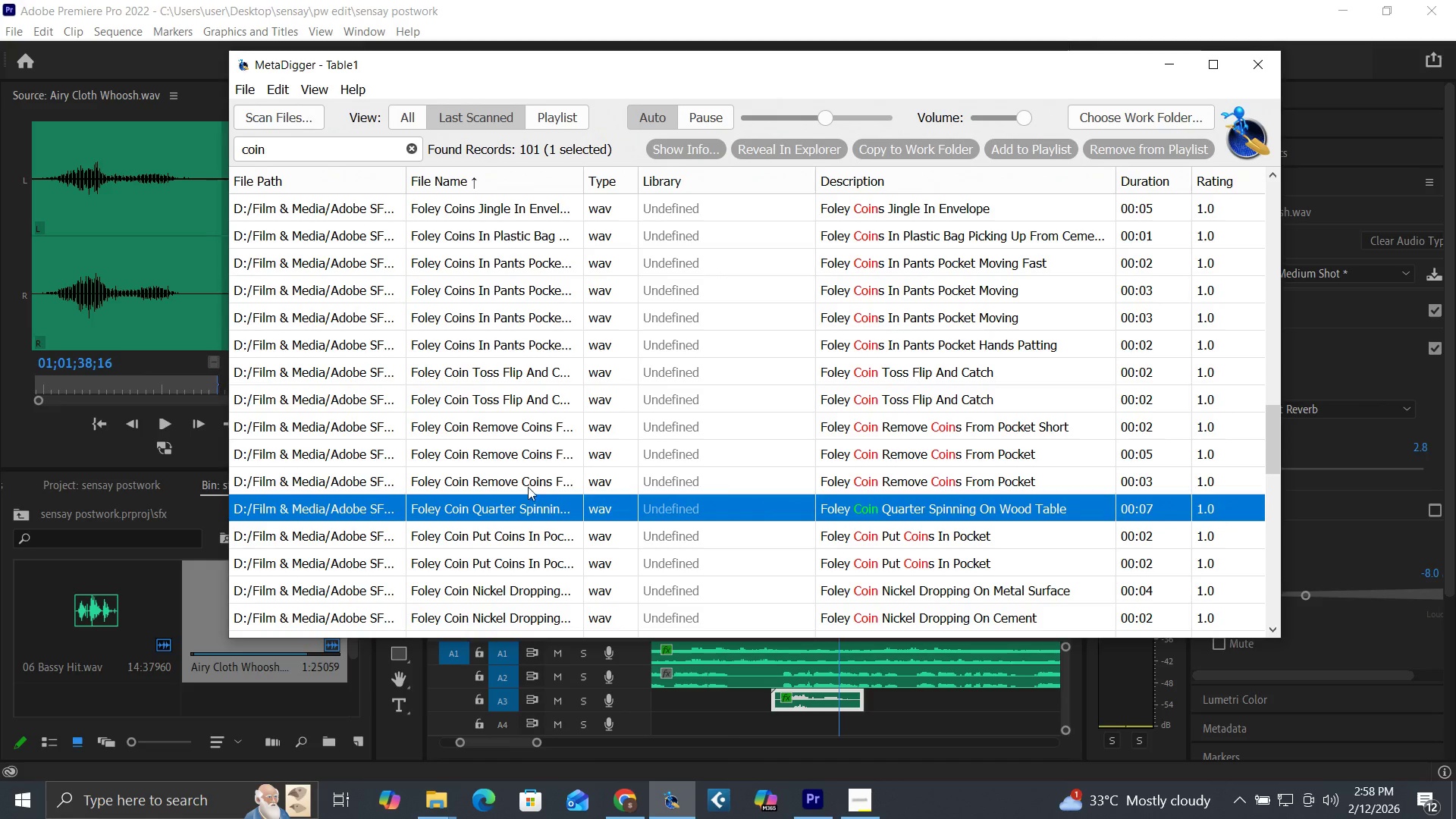 
mouse_move([384, 340])
 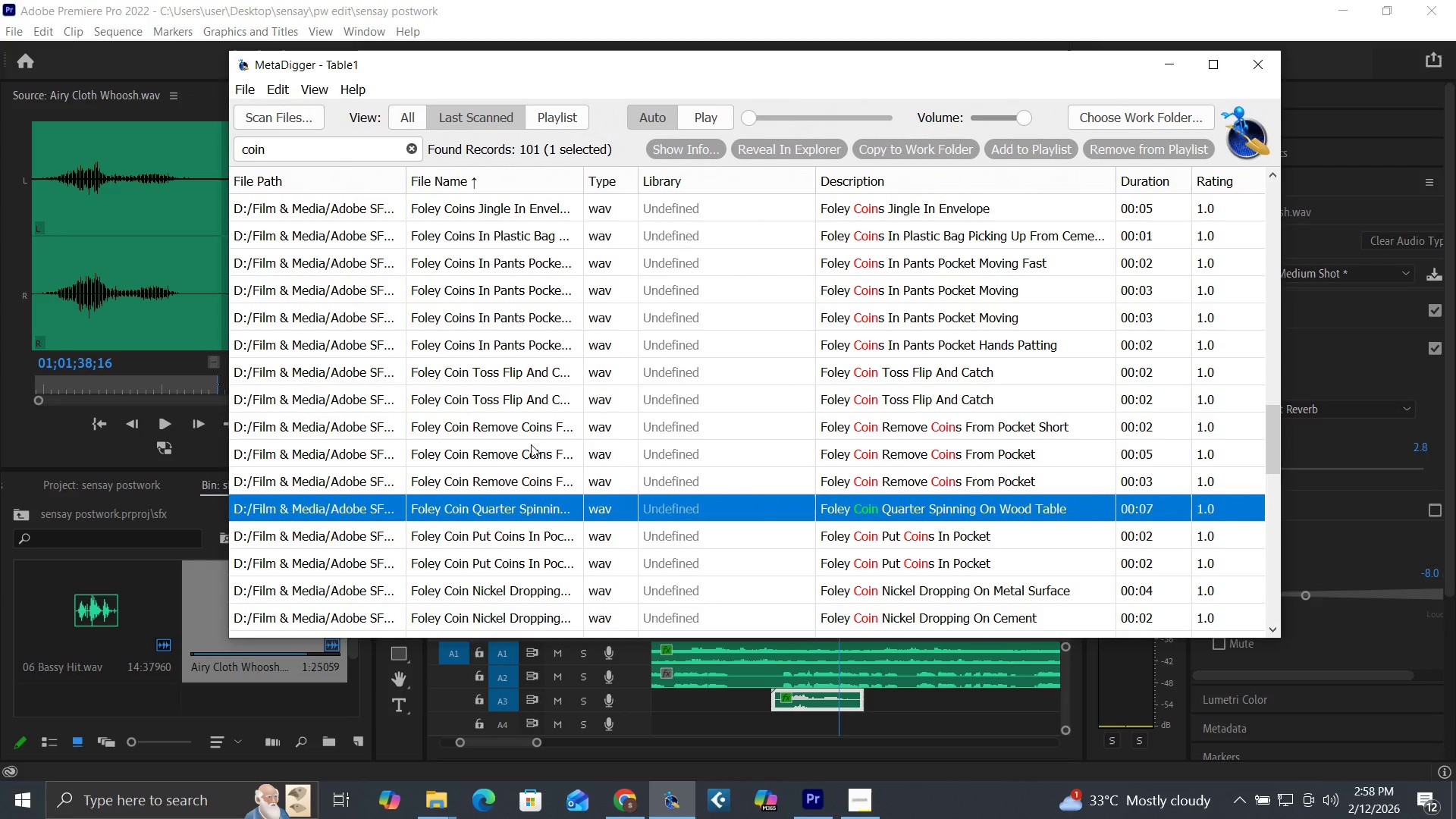 
right_click([542, 509])
 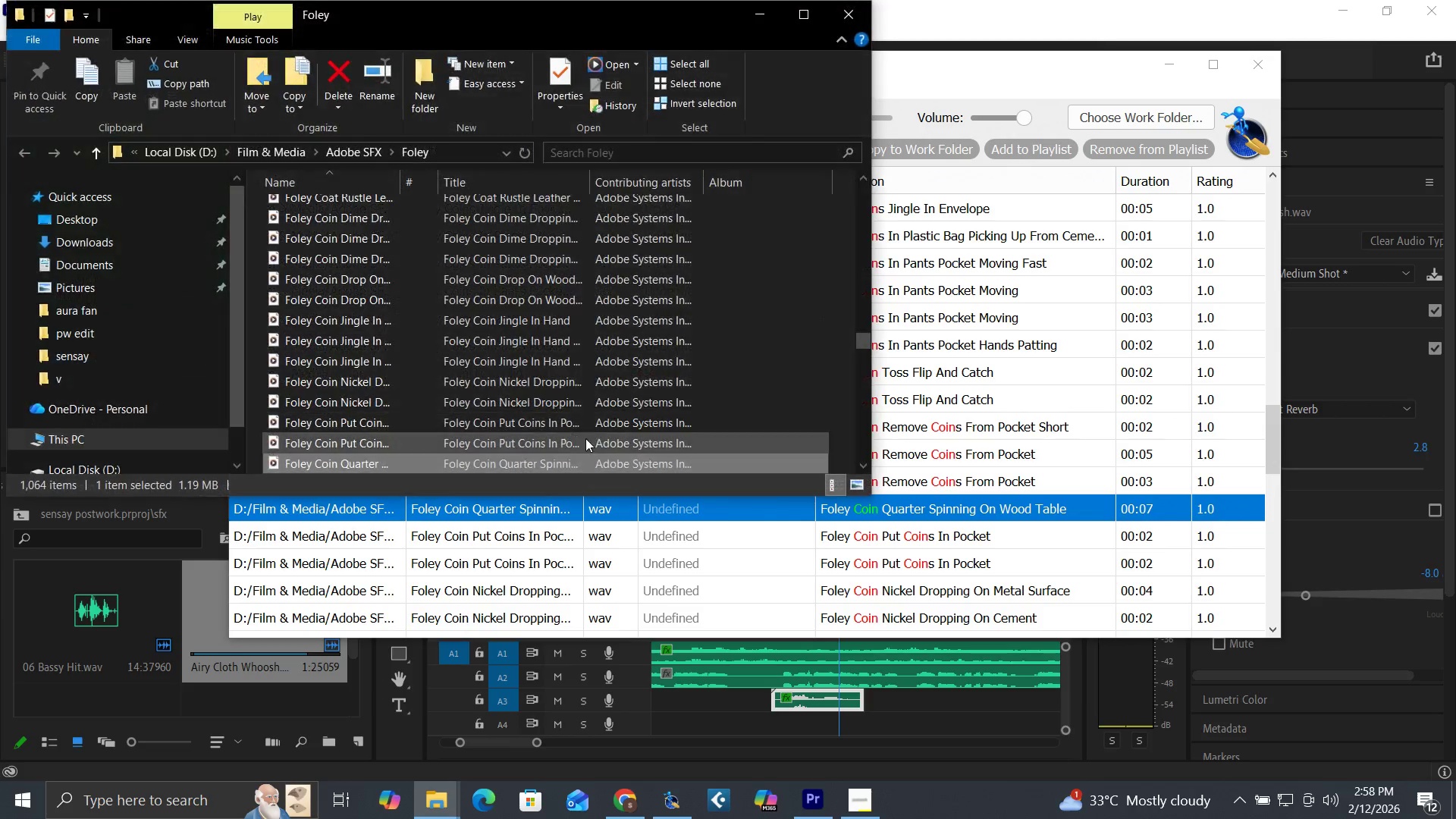 
left_click_drag(start_coordinate=[406, 460], to_coordinate=[202, 689])
 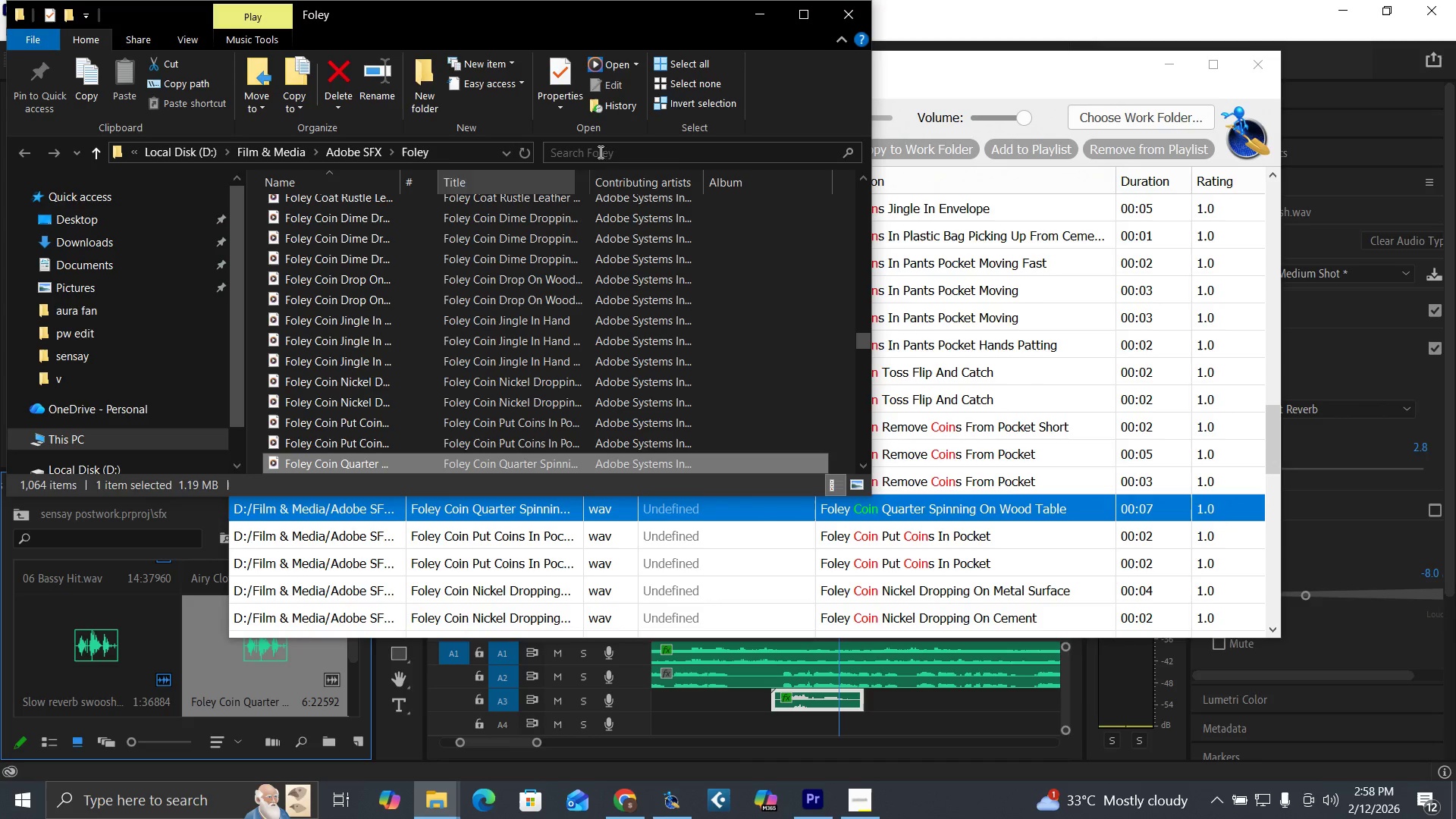 
left_click([839, 11])
 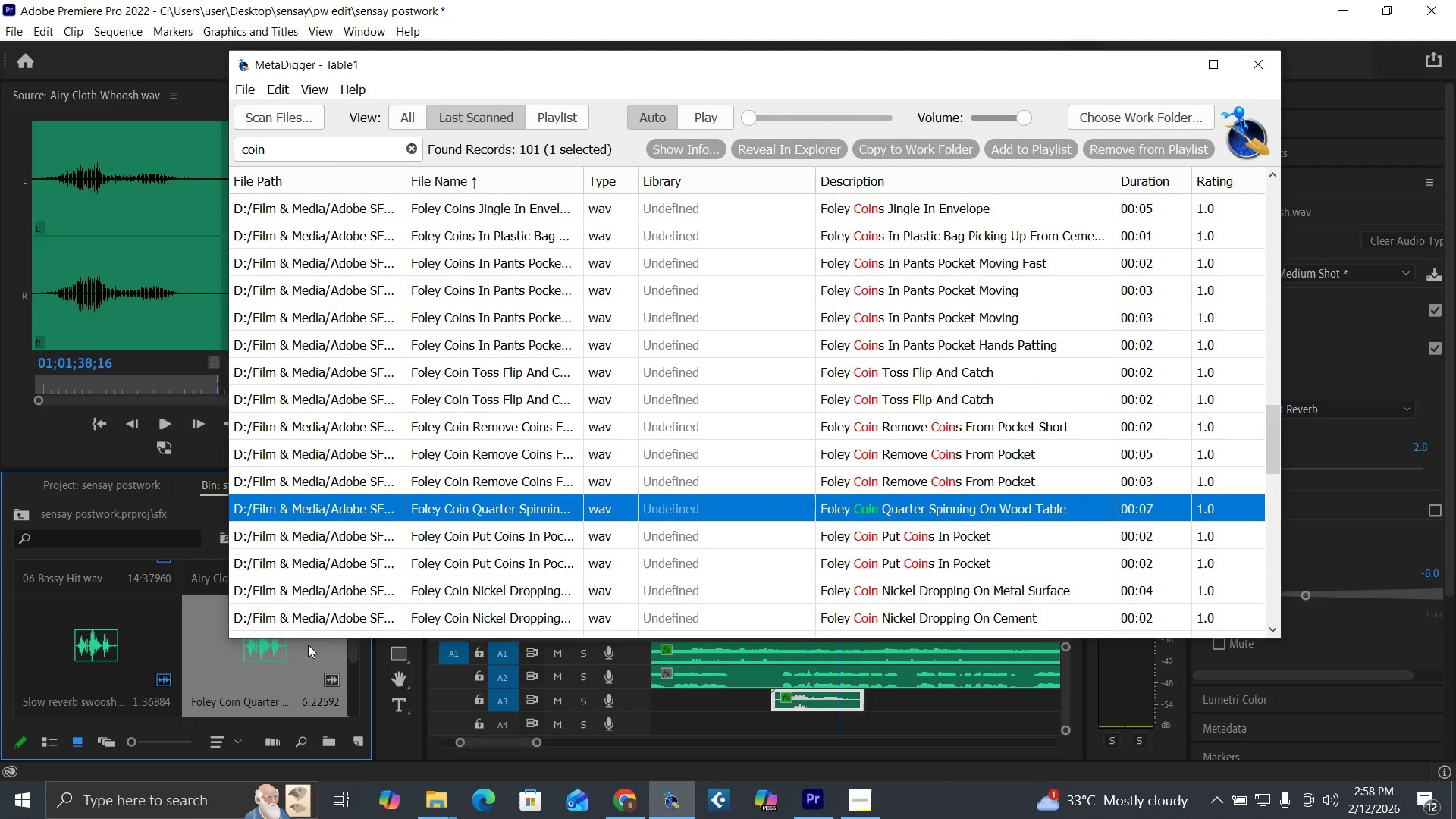 
left_click([260, 666])
 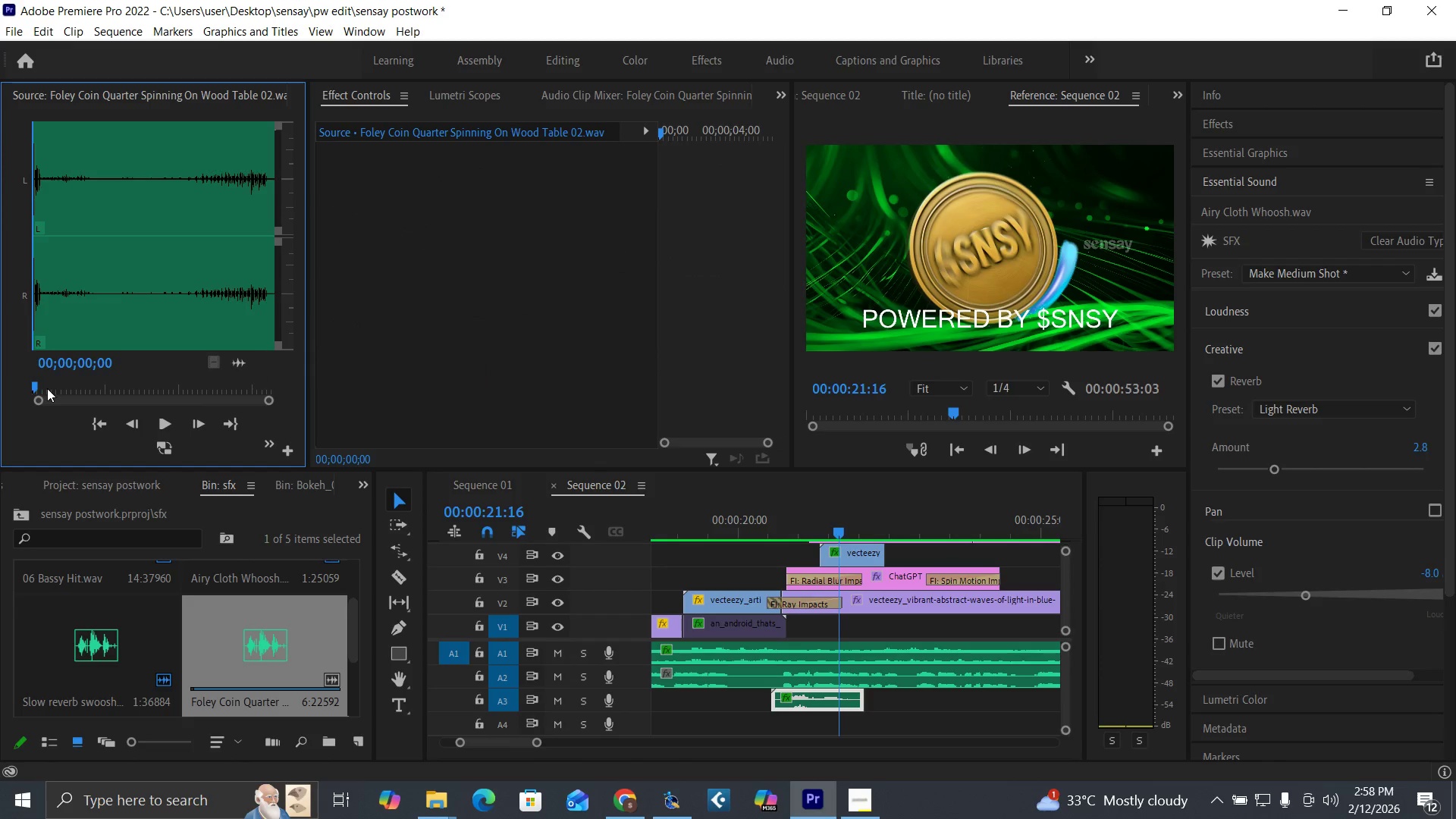 
key(Space)
 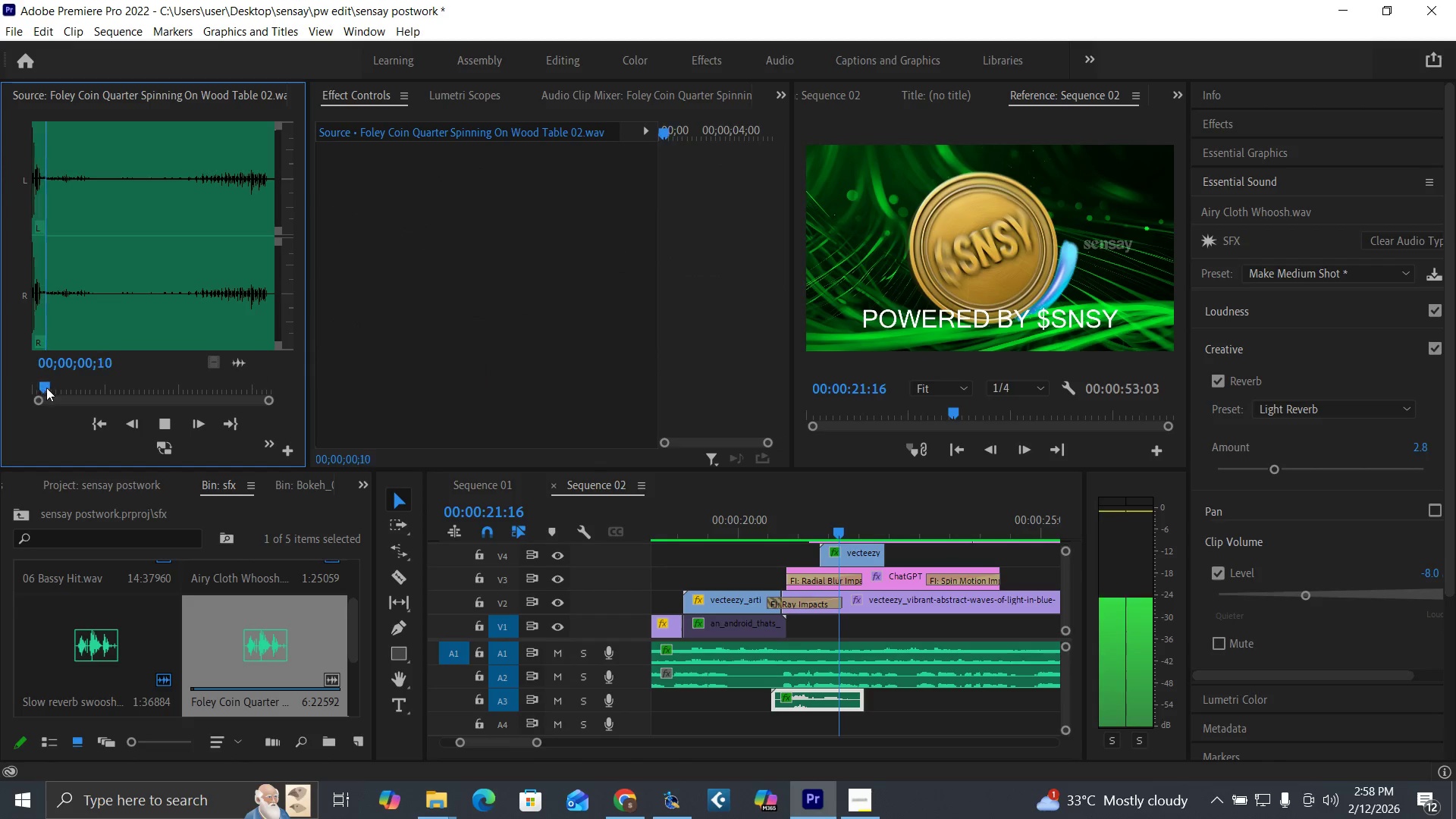 
key(Space)
 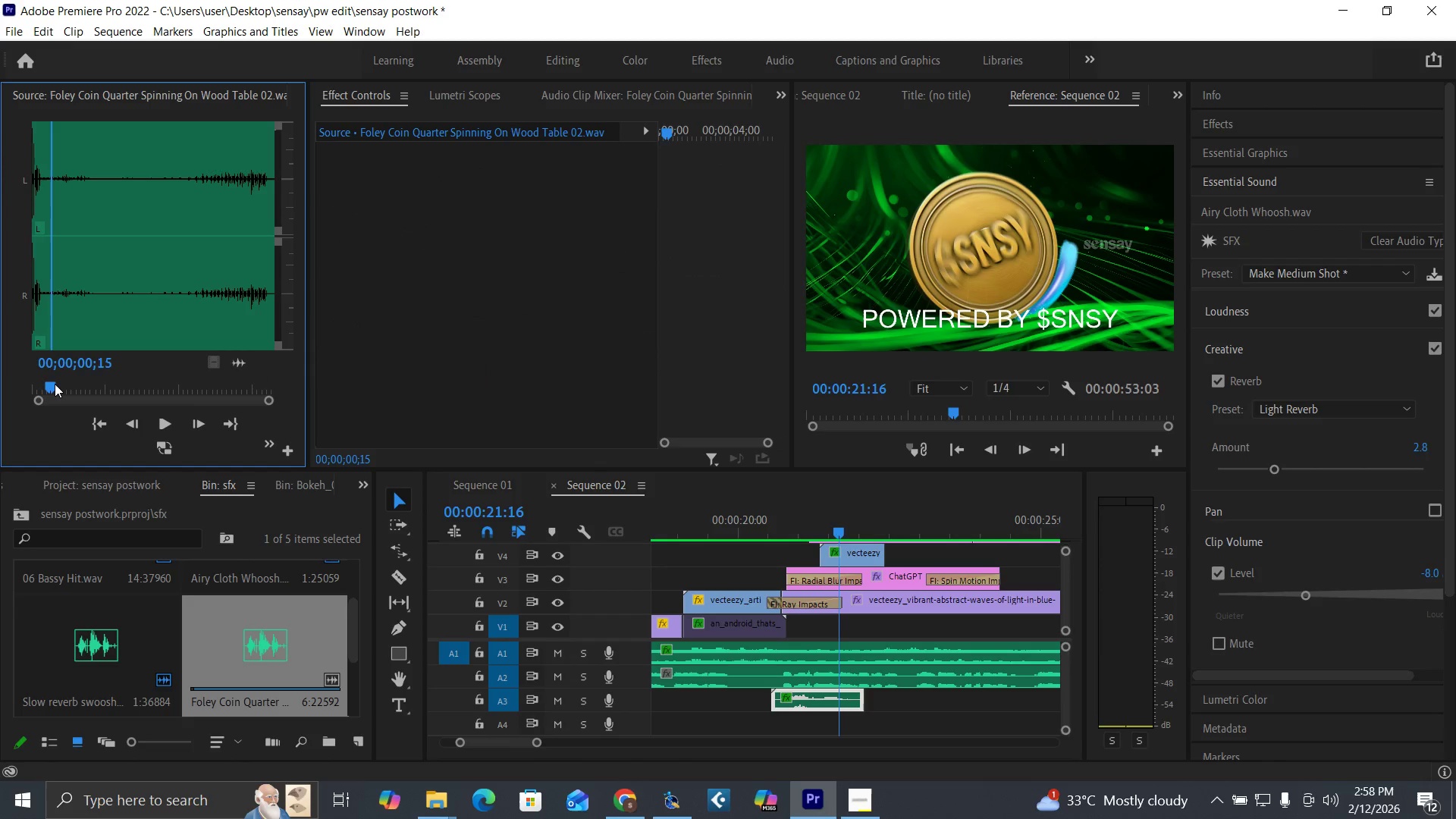 
key(I)
 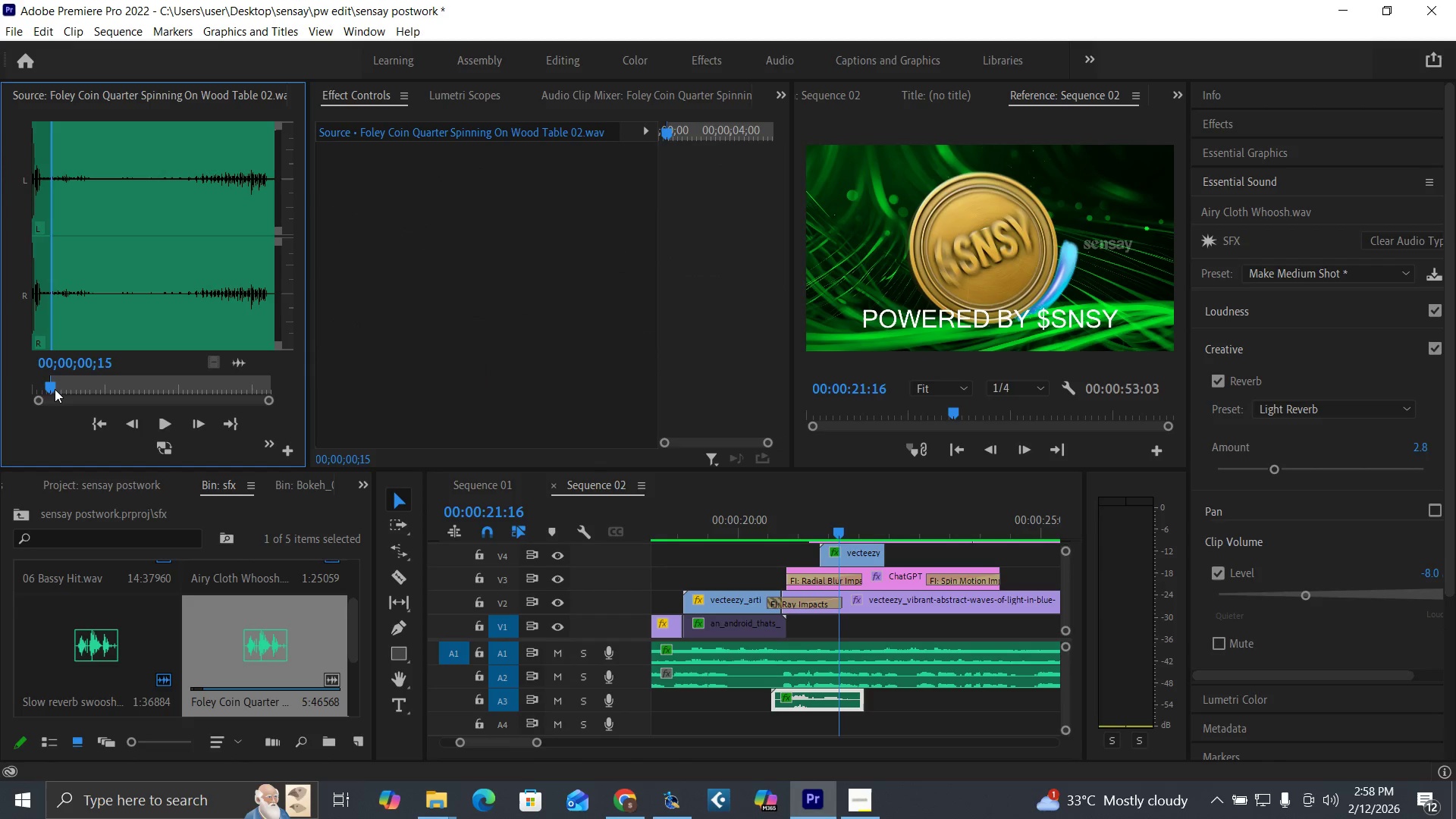 
key(Space)
 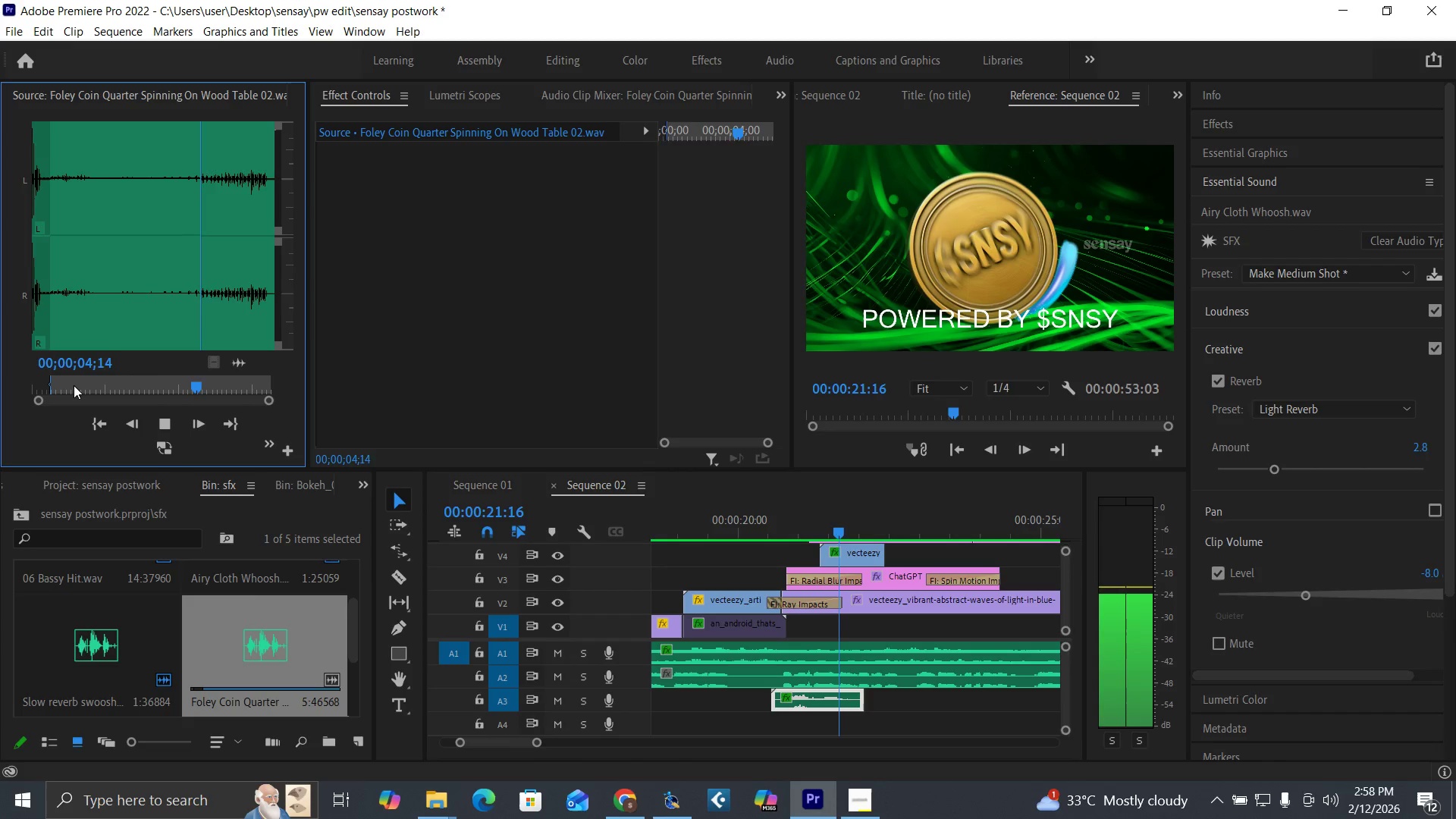 
wait(5.52)
 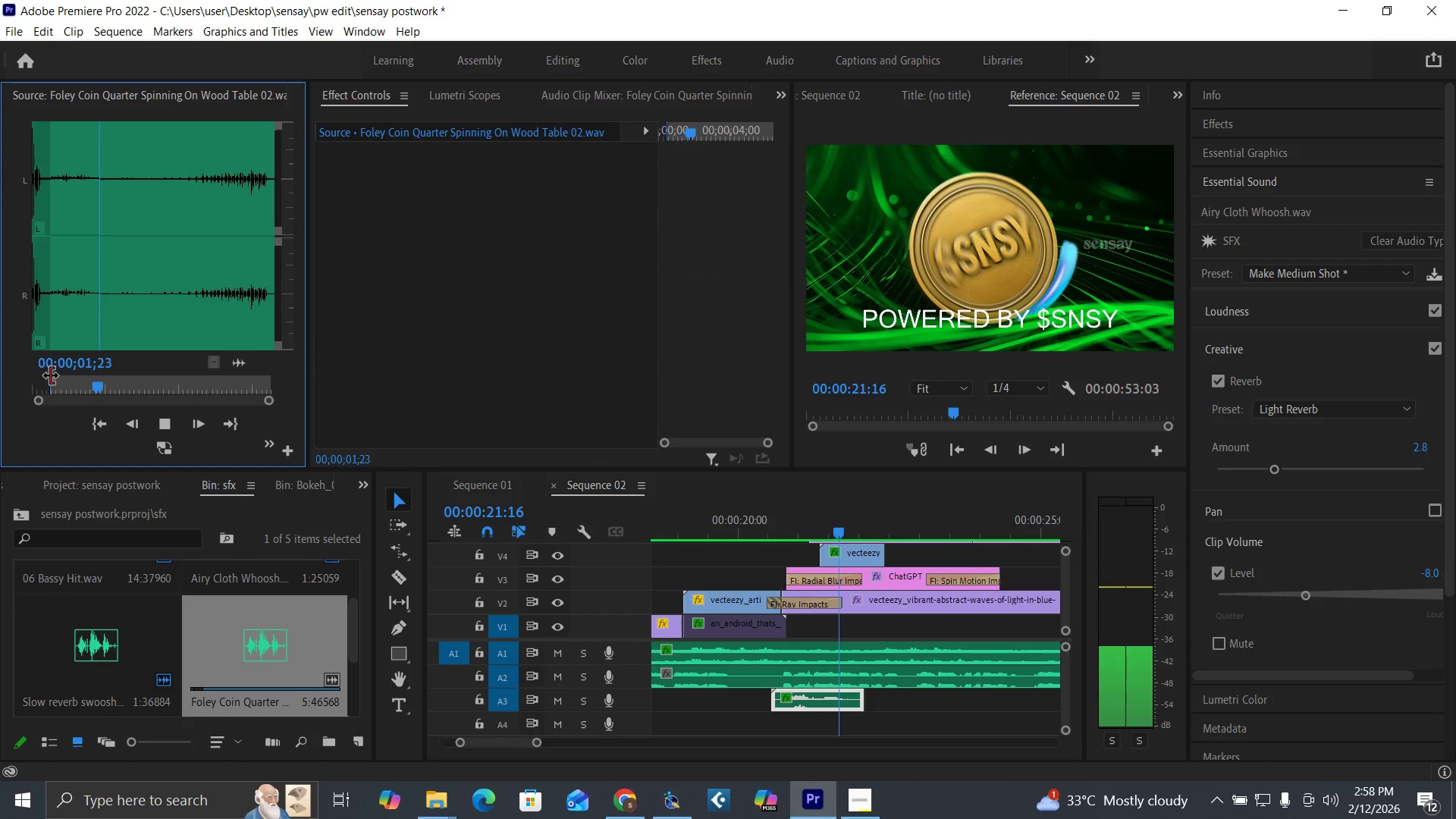 
key(Space)
 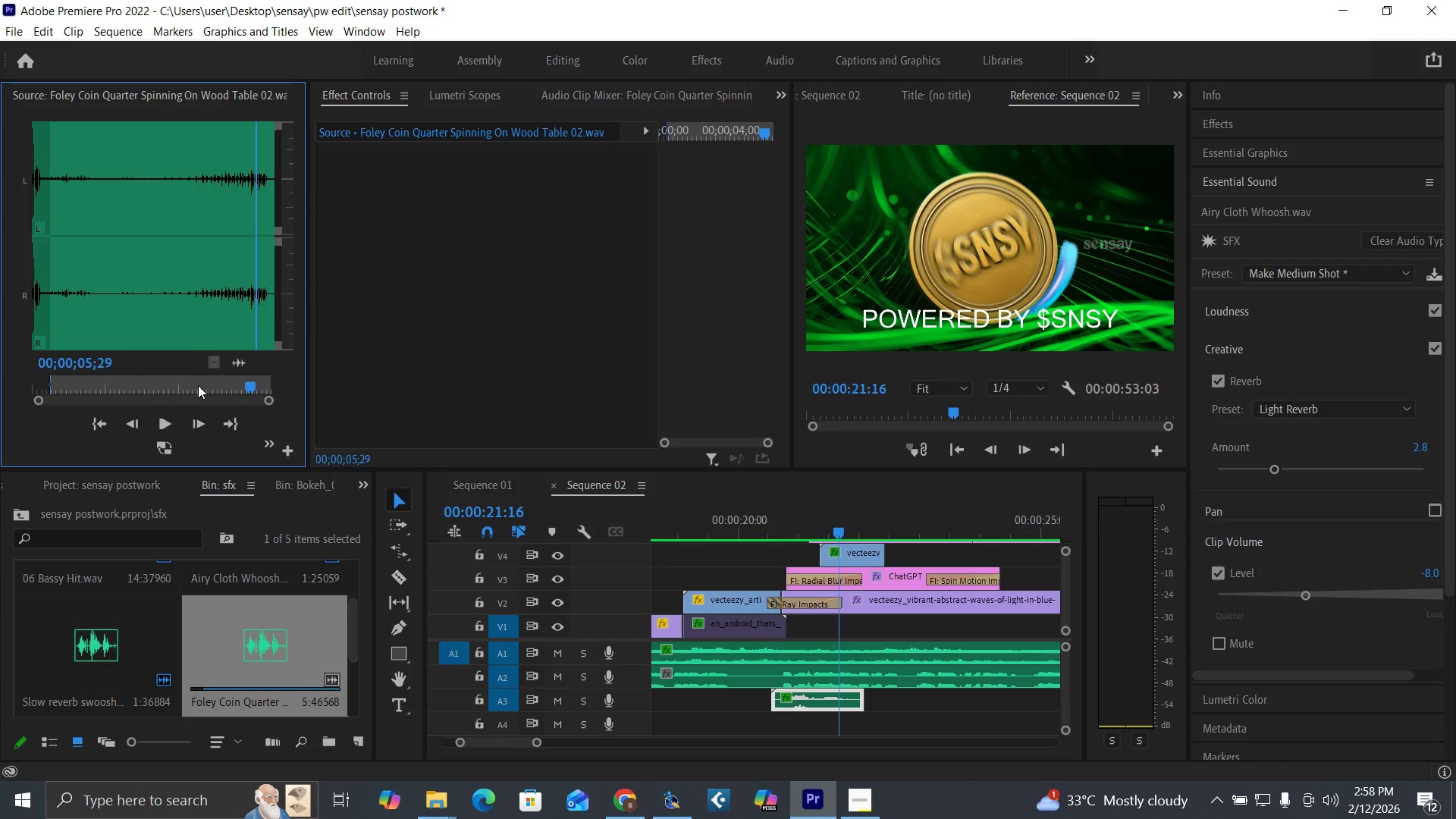 
left_click_drag(start_coordinate=[198, 385], to_coordinate=[214, 386])
 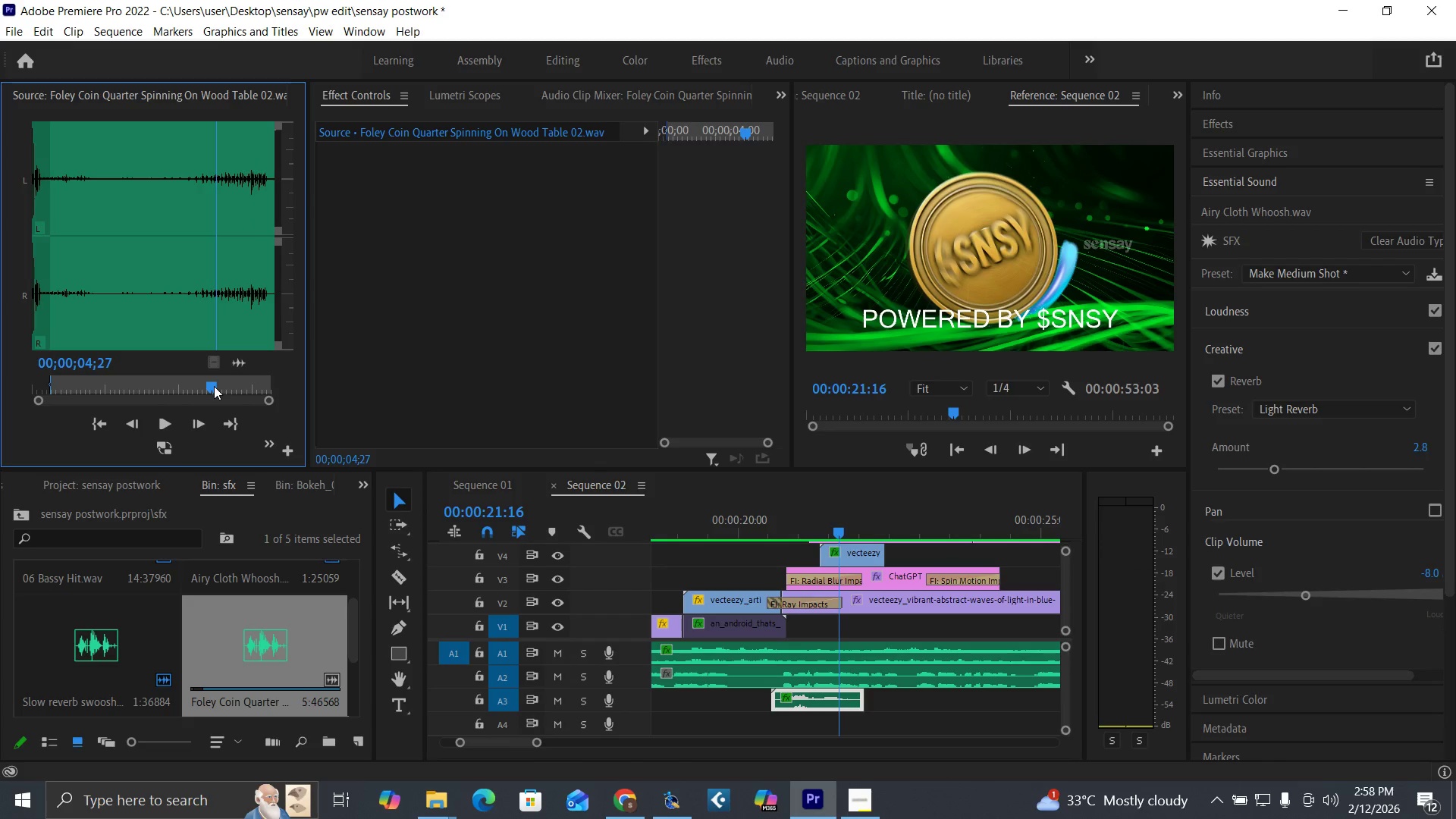 
key(I)
 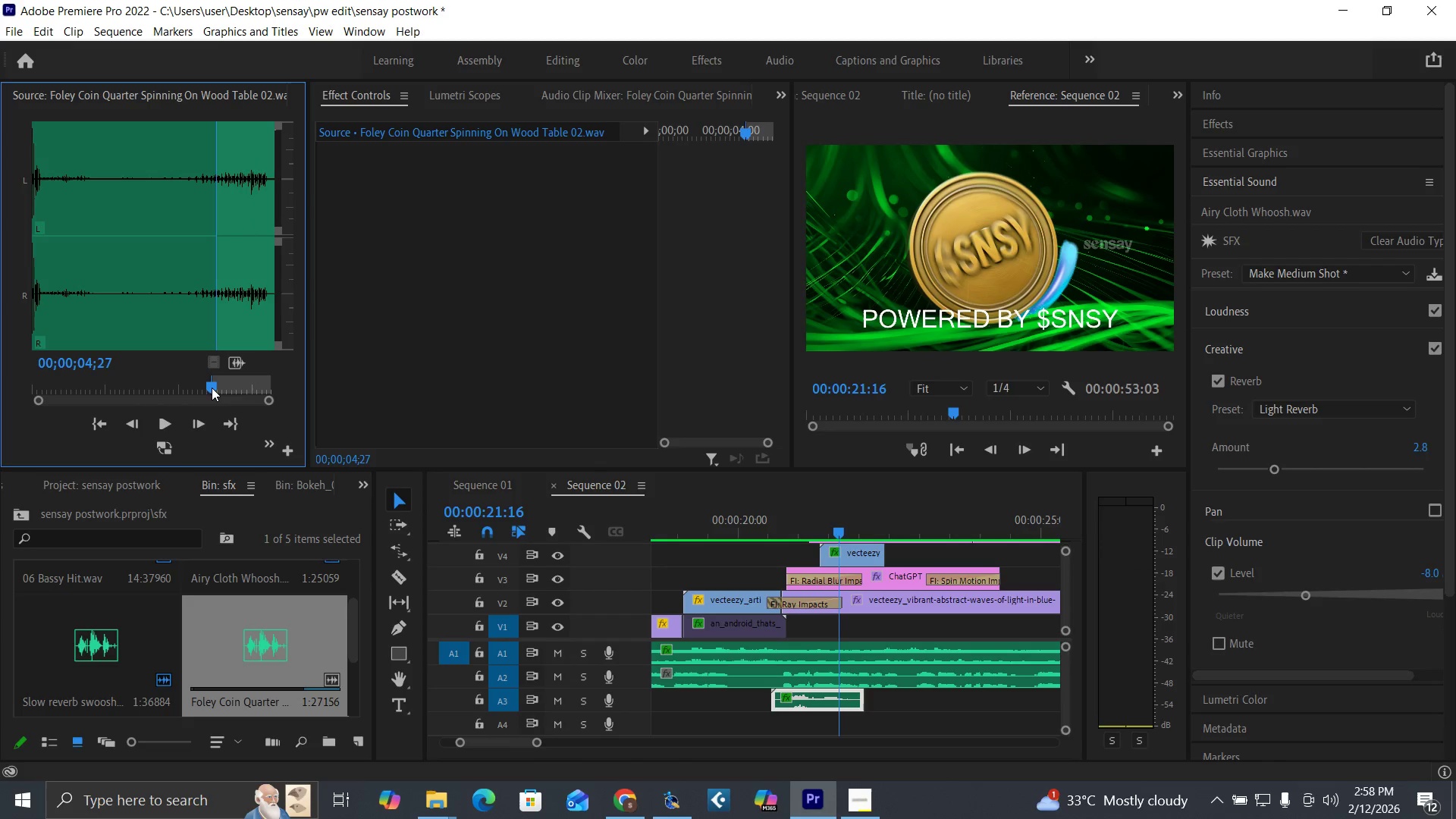 
key(Space)
 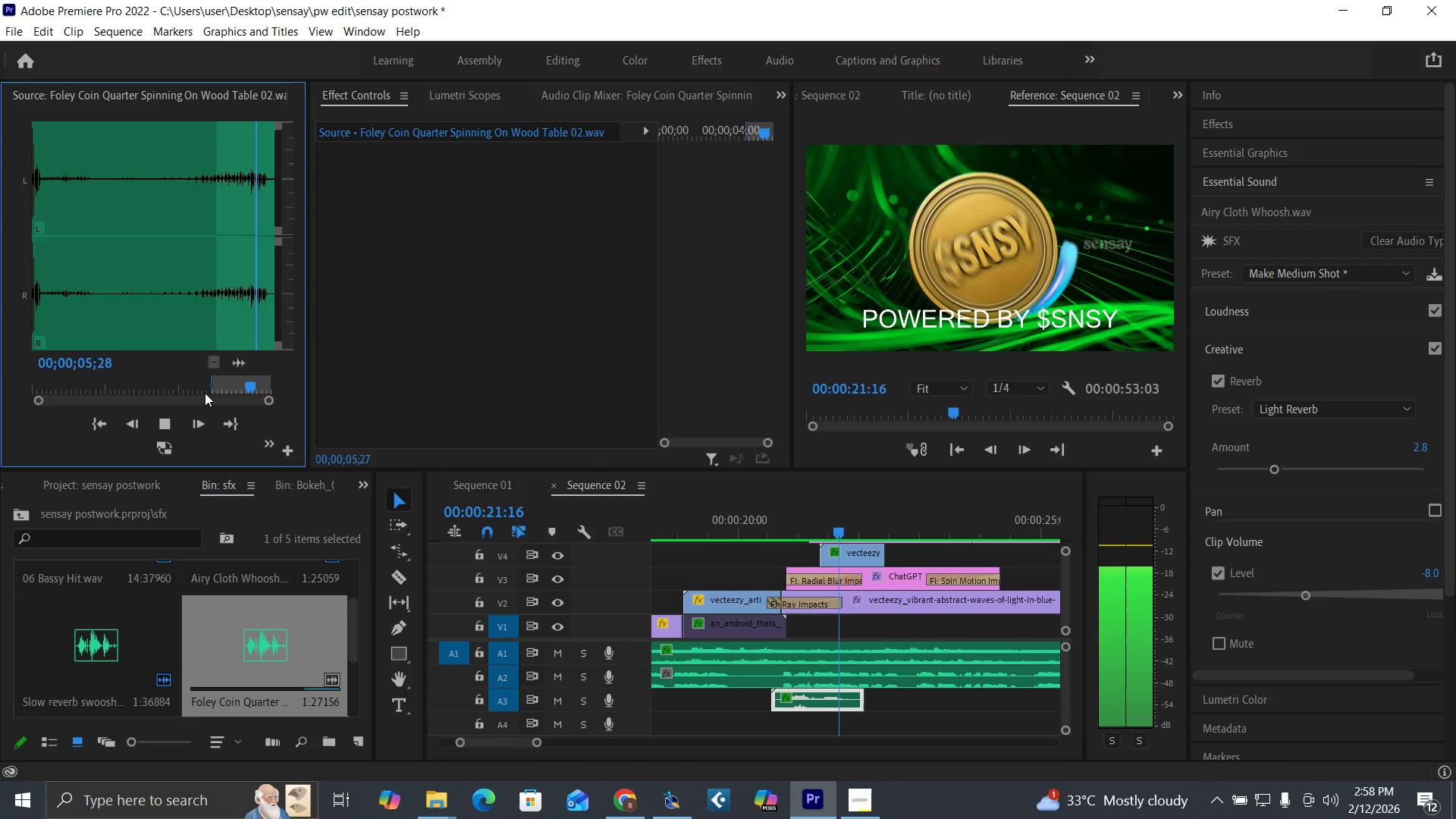 
key(Space)
 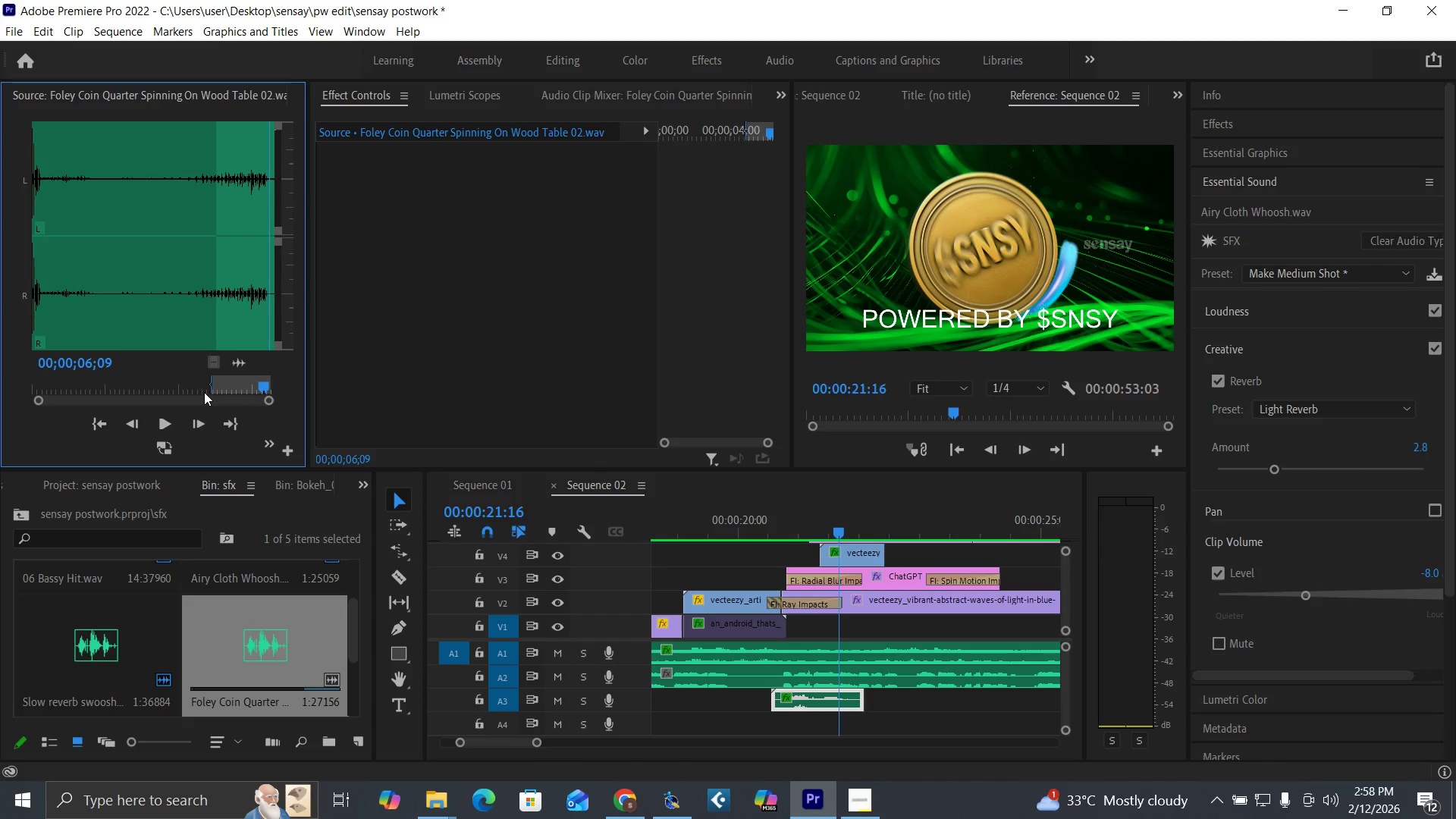 
key(O)
 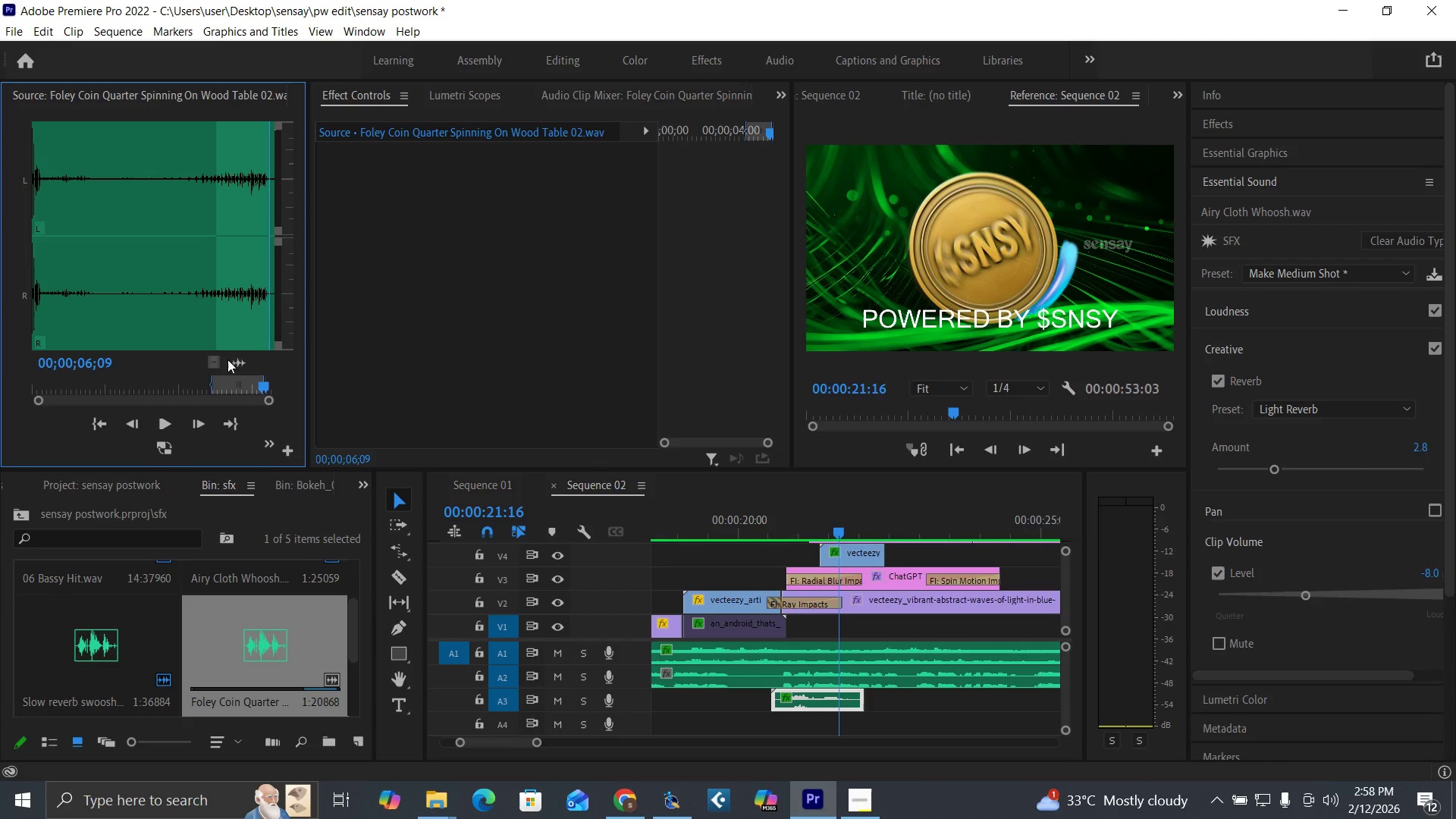 
left_click_drag(start_coordinate=[235, 361], to_coordinate=[821, 719])
 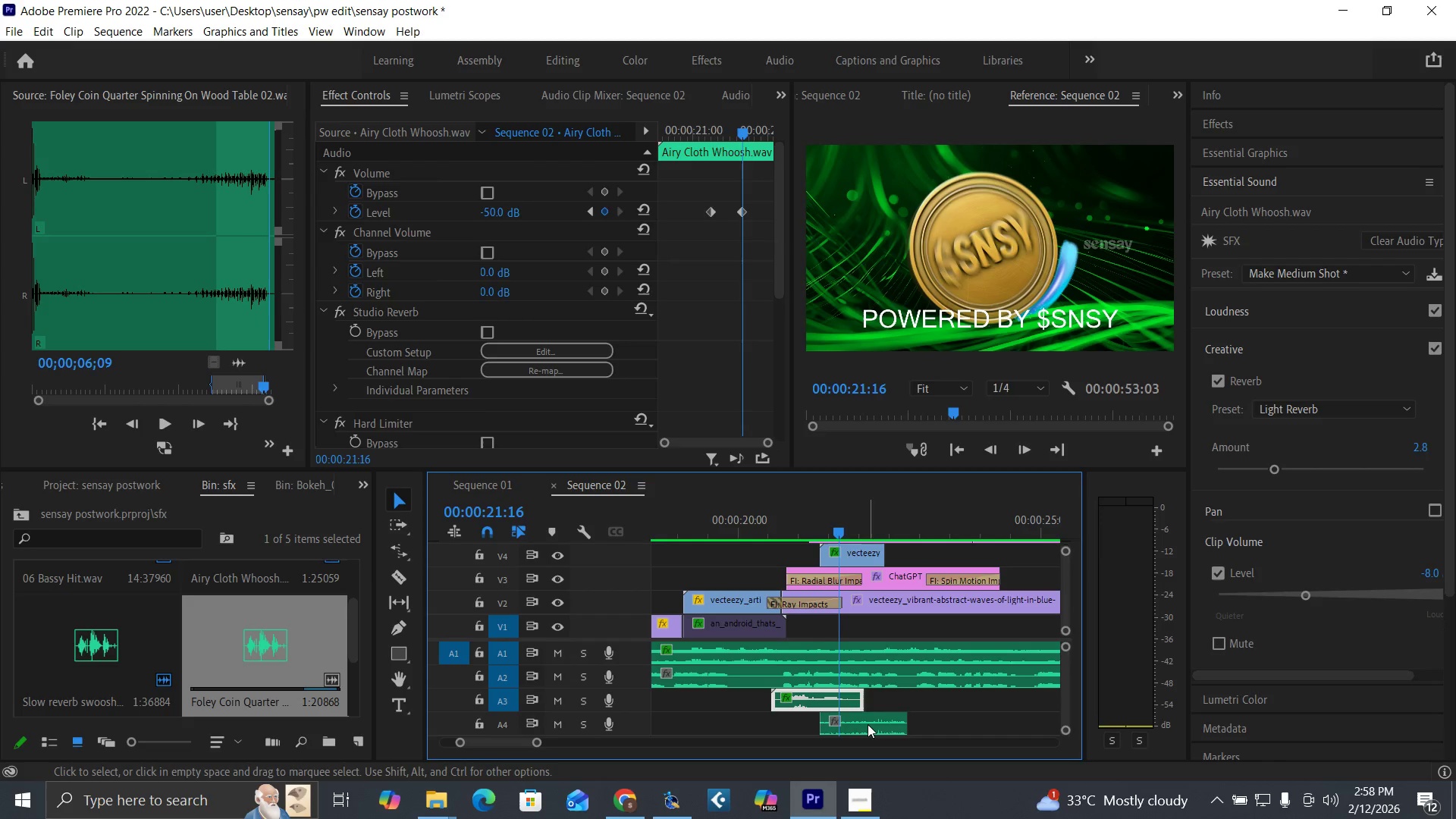 
left_click([868, 725])
 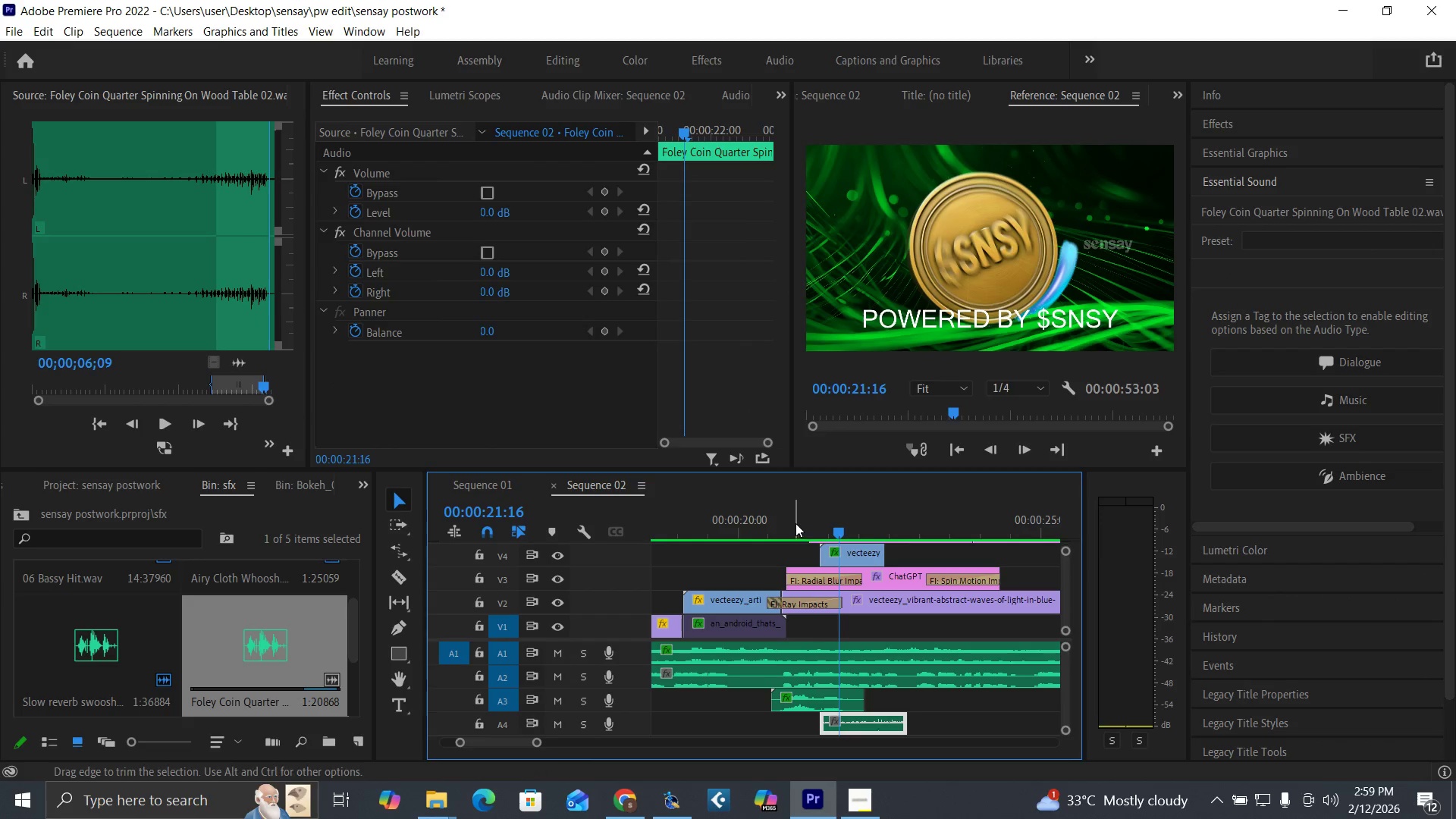 
left_click_drag(start_coordinate=[797, 522], to_coordinate=[817, 540])
 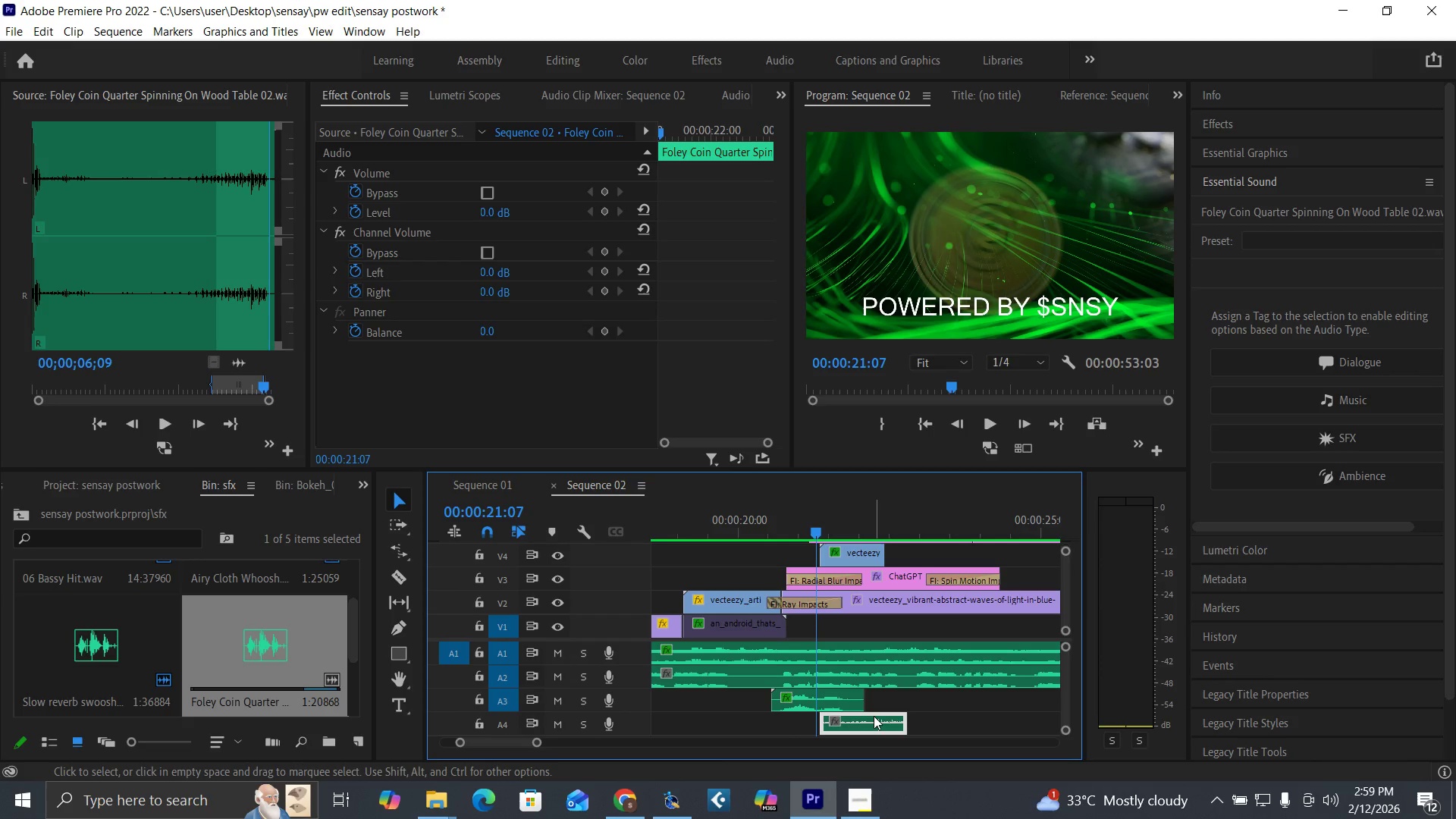 
left_click_drag(start_coordinate=[875, 724], to_coordinate=[869, 727])
 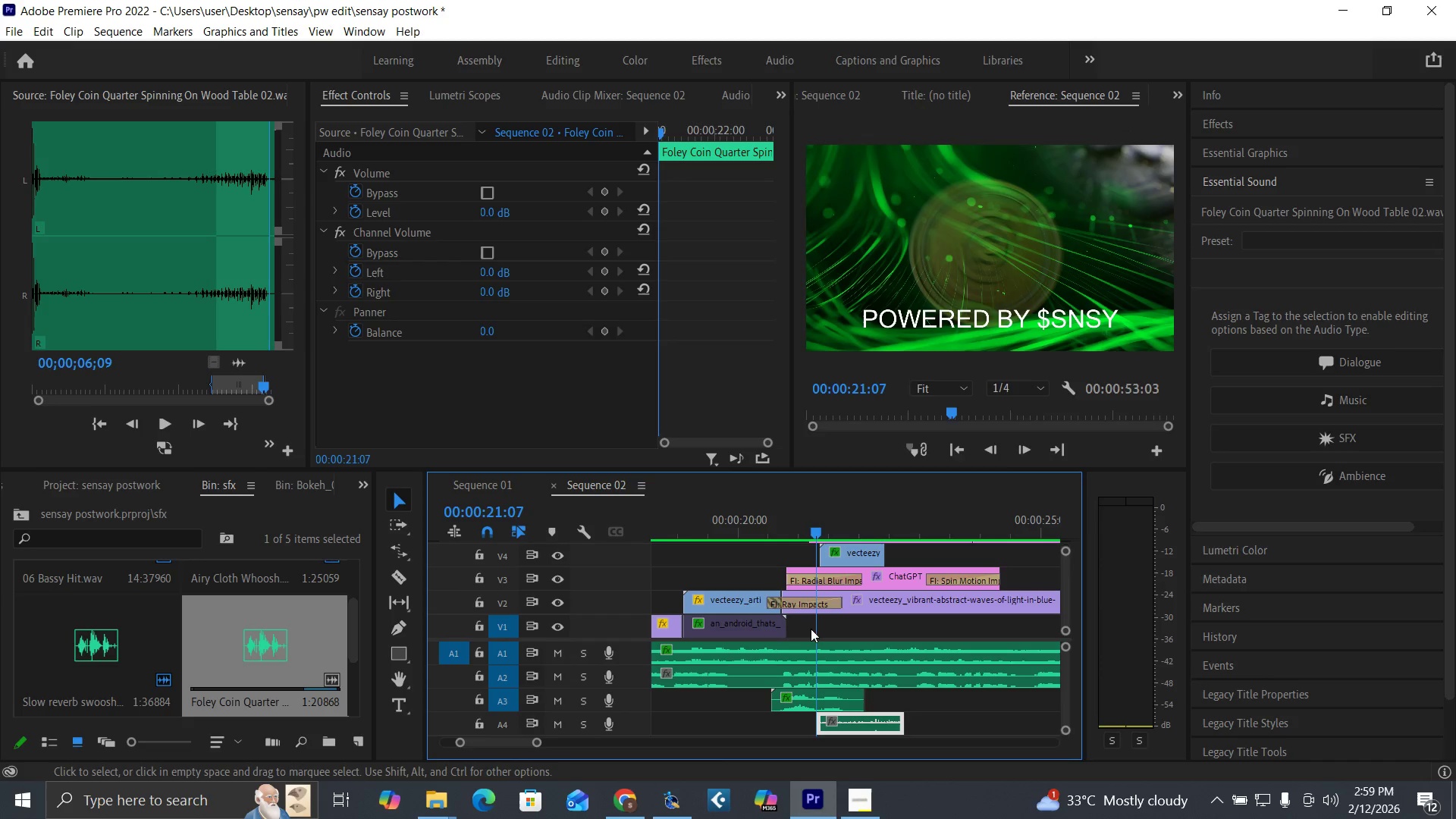 
key(Space)
 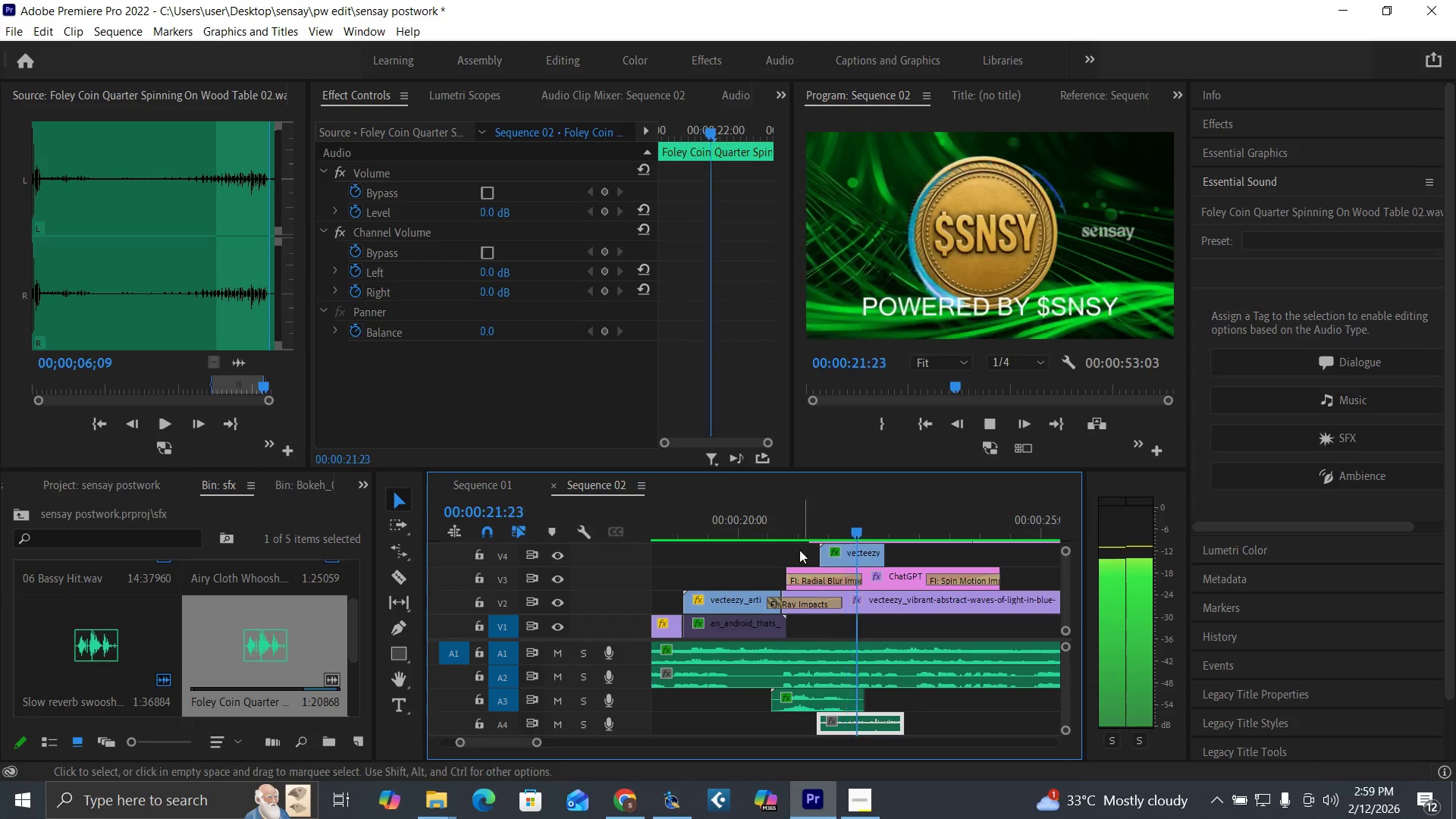 
left_click([788, 523])
 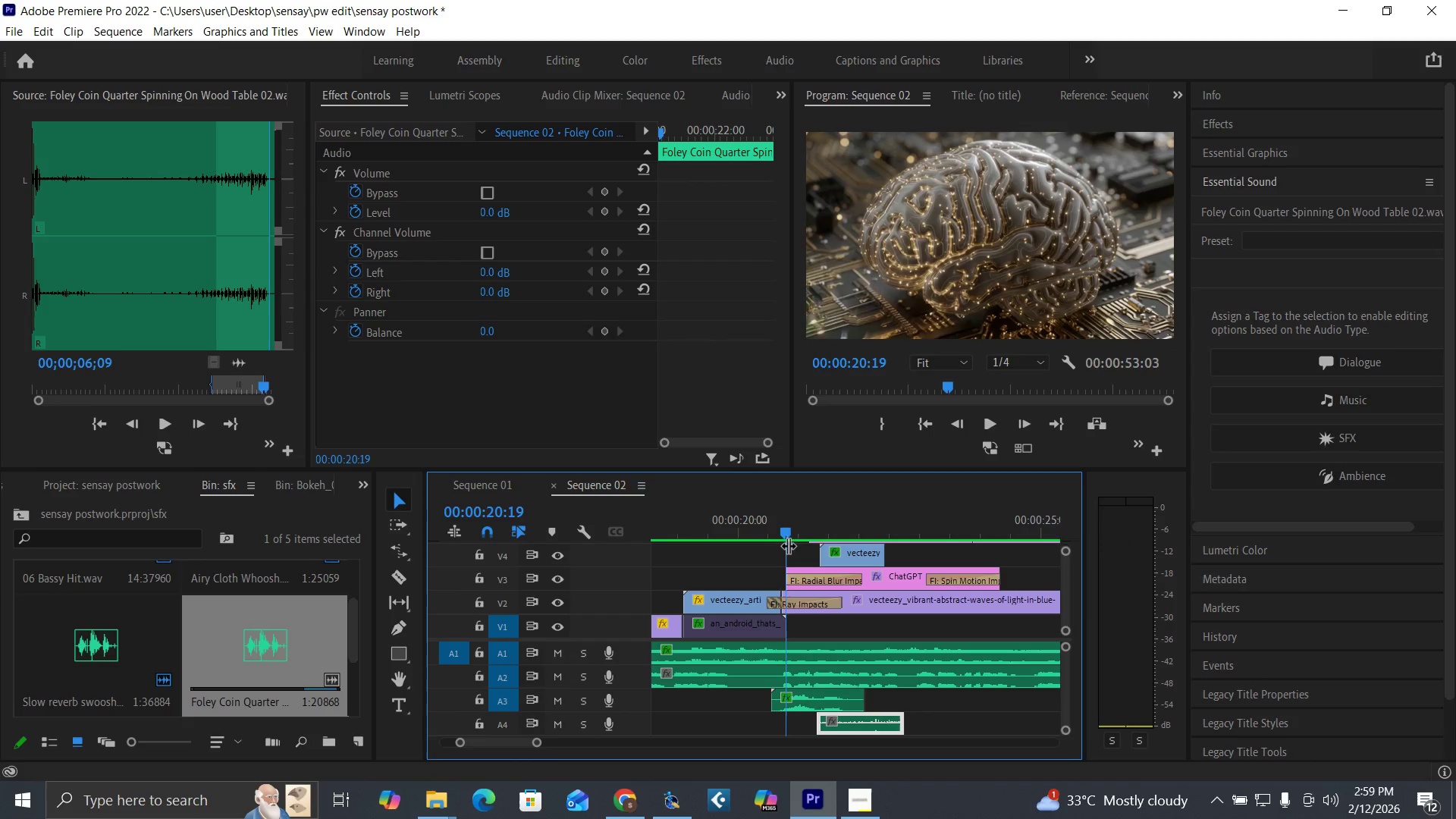 
key(Space)
 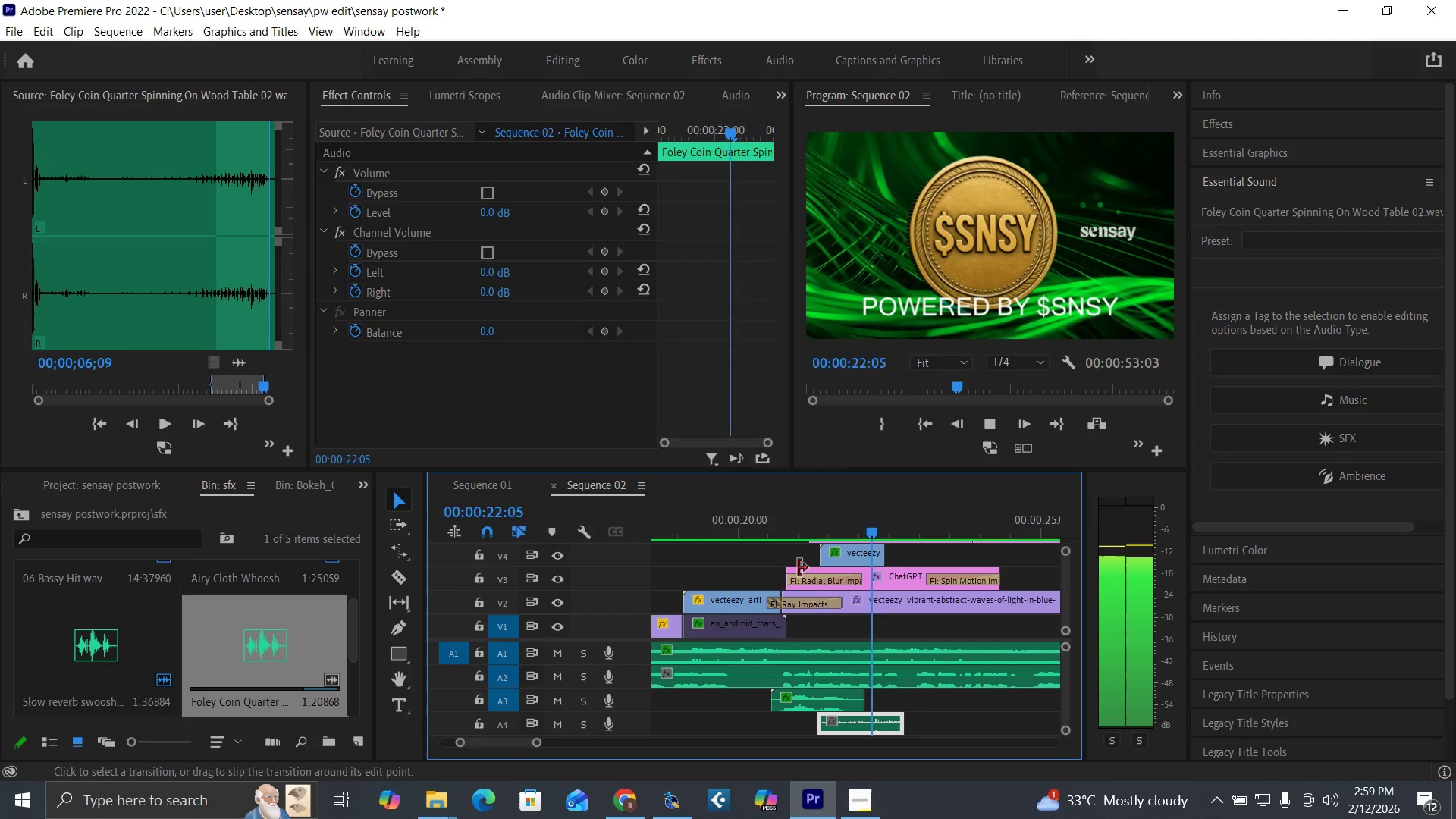 
key(Space)
 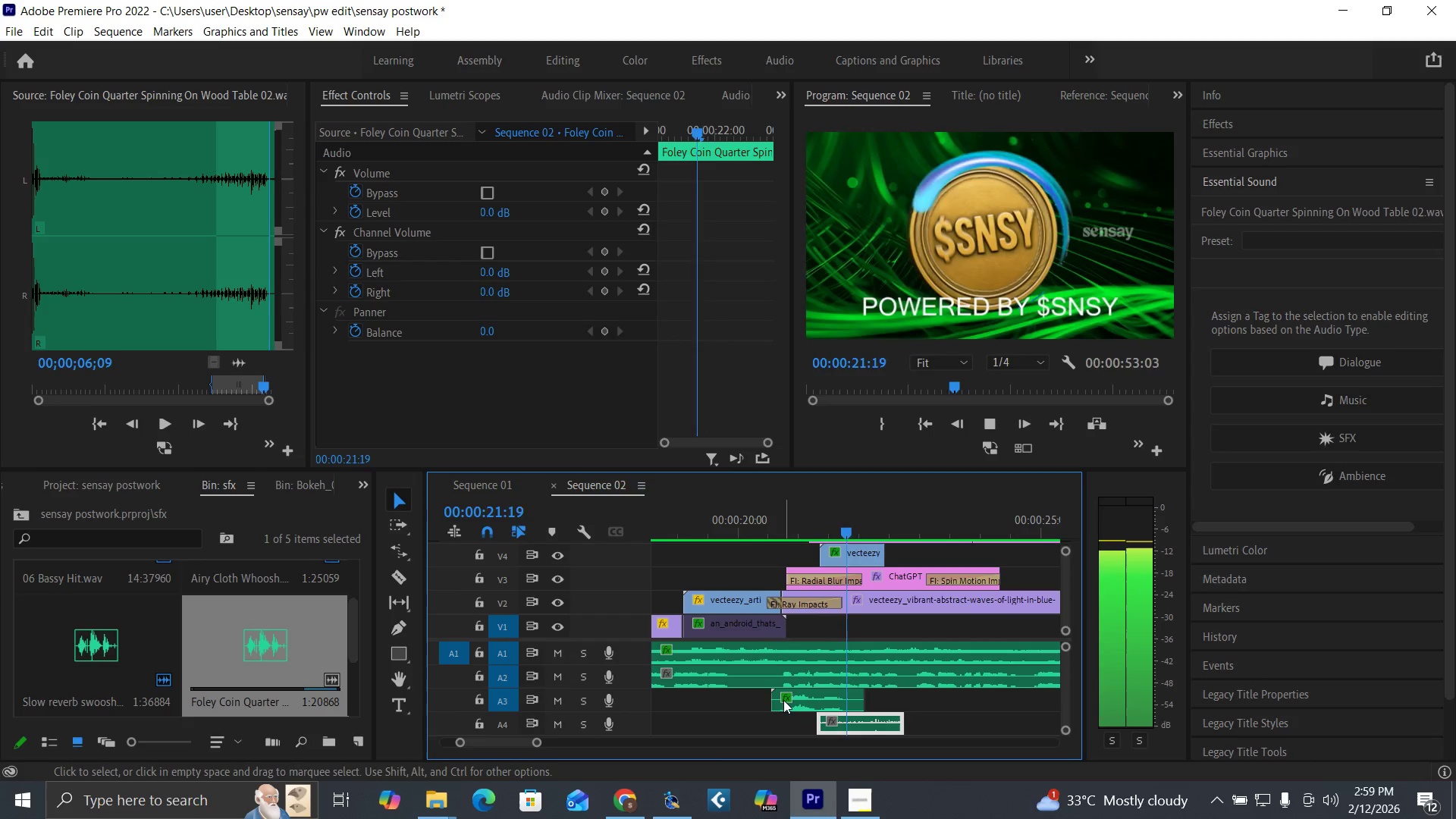 
key(Space)
 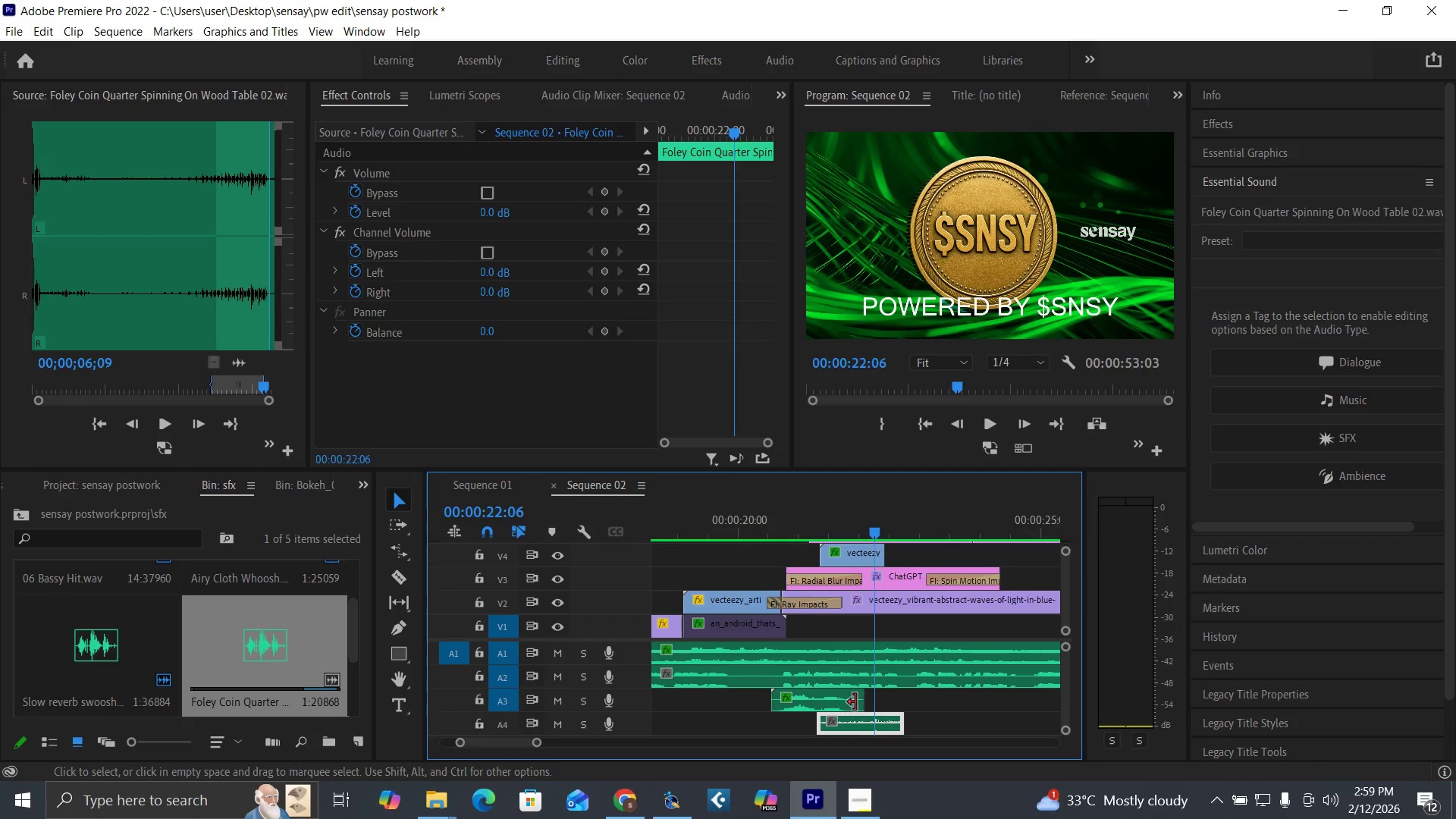 
key(Space)
 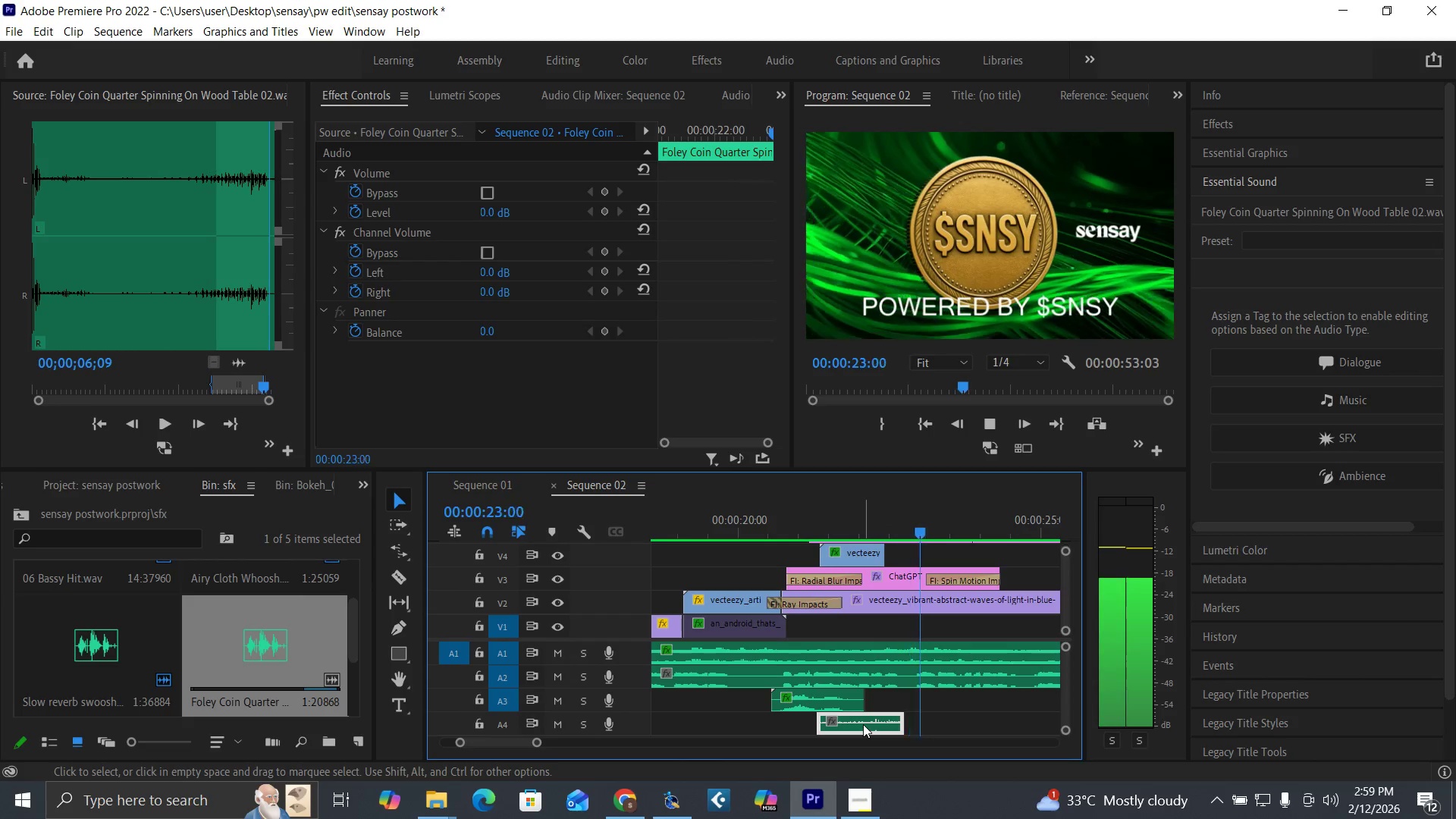 
key(Space)
 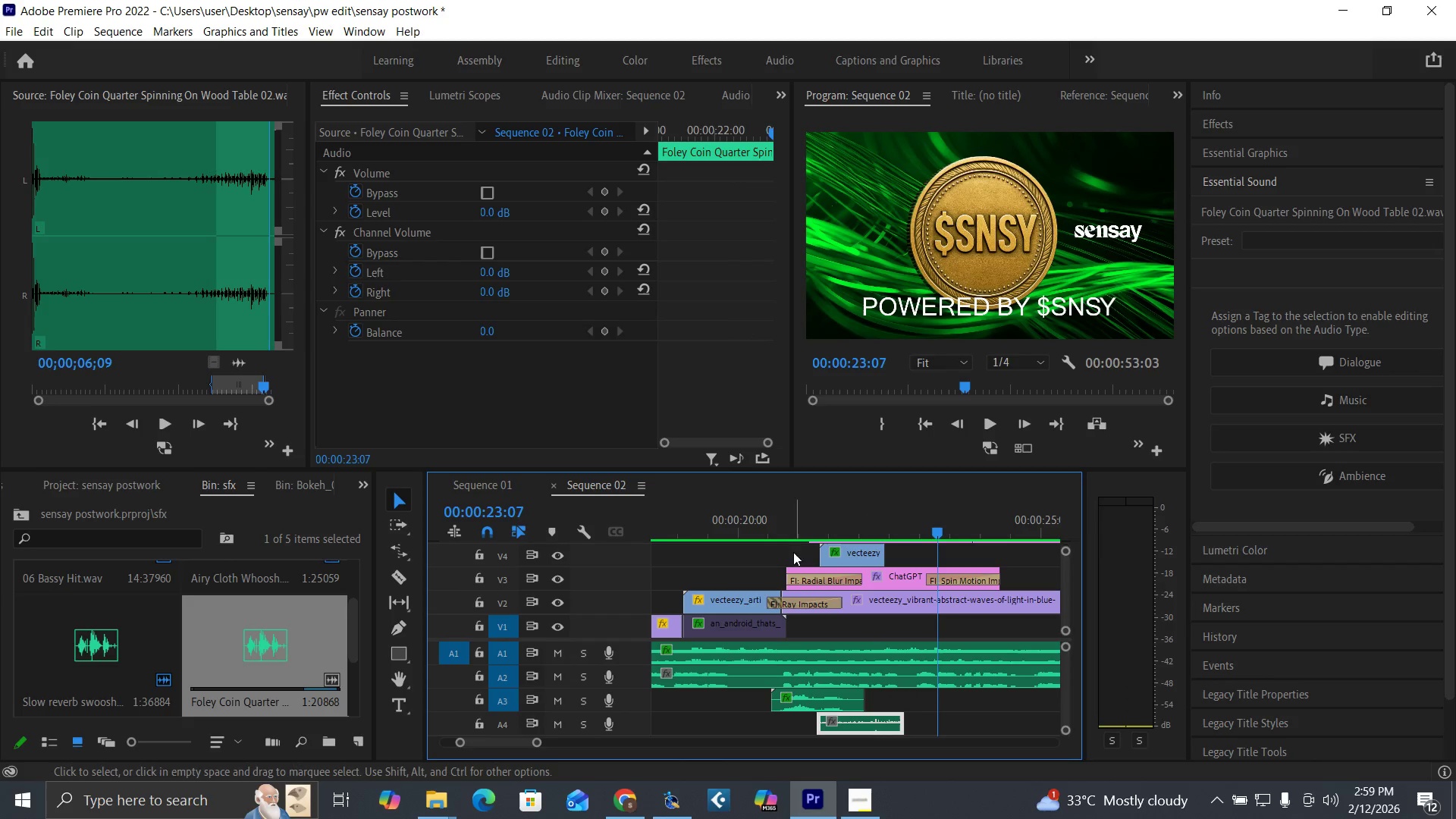 
left_click([785, 528])
 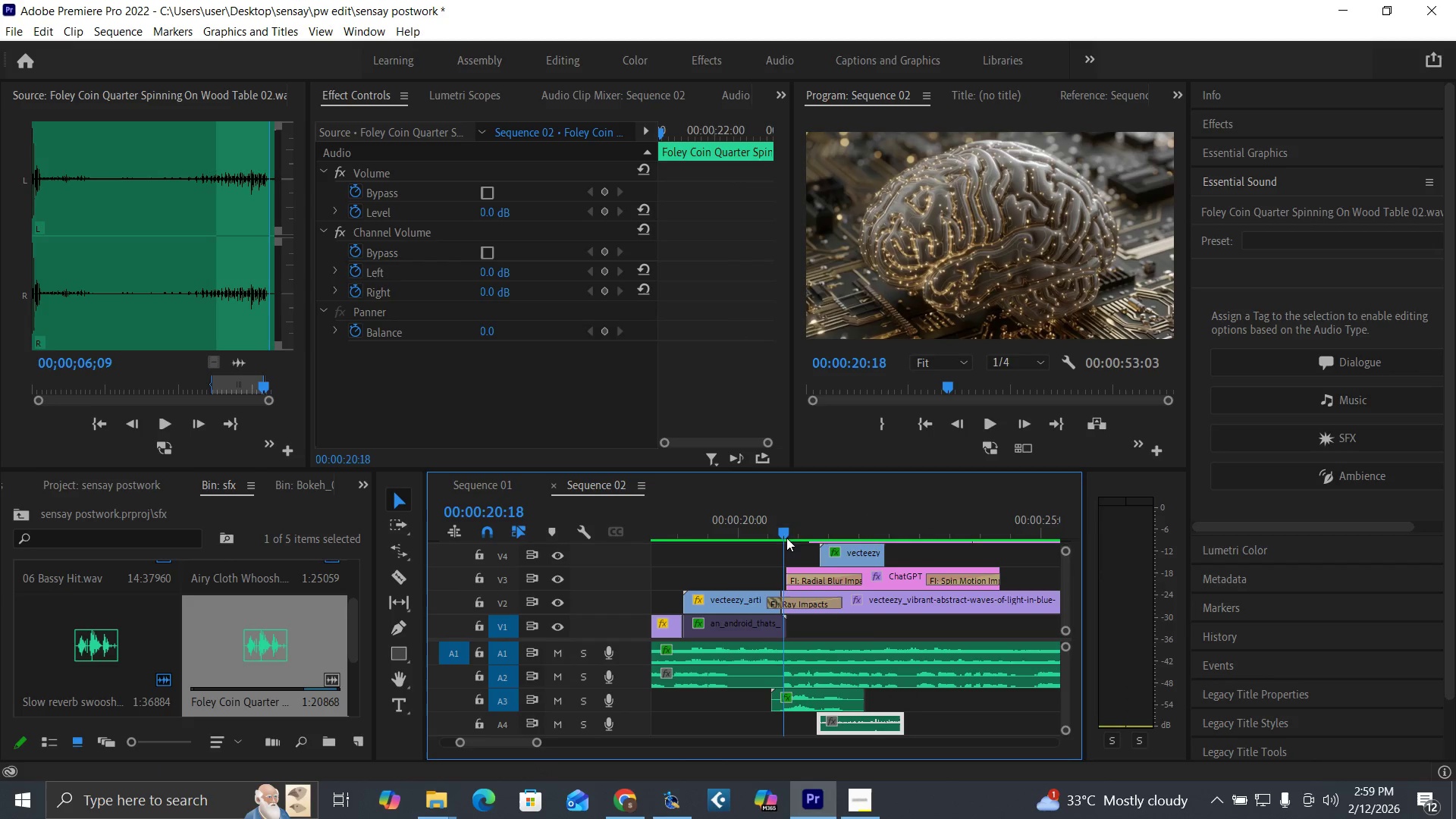 
key(Space)
 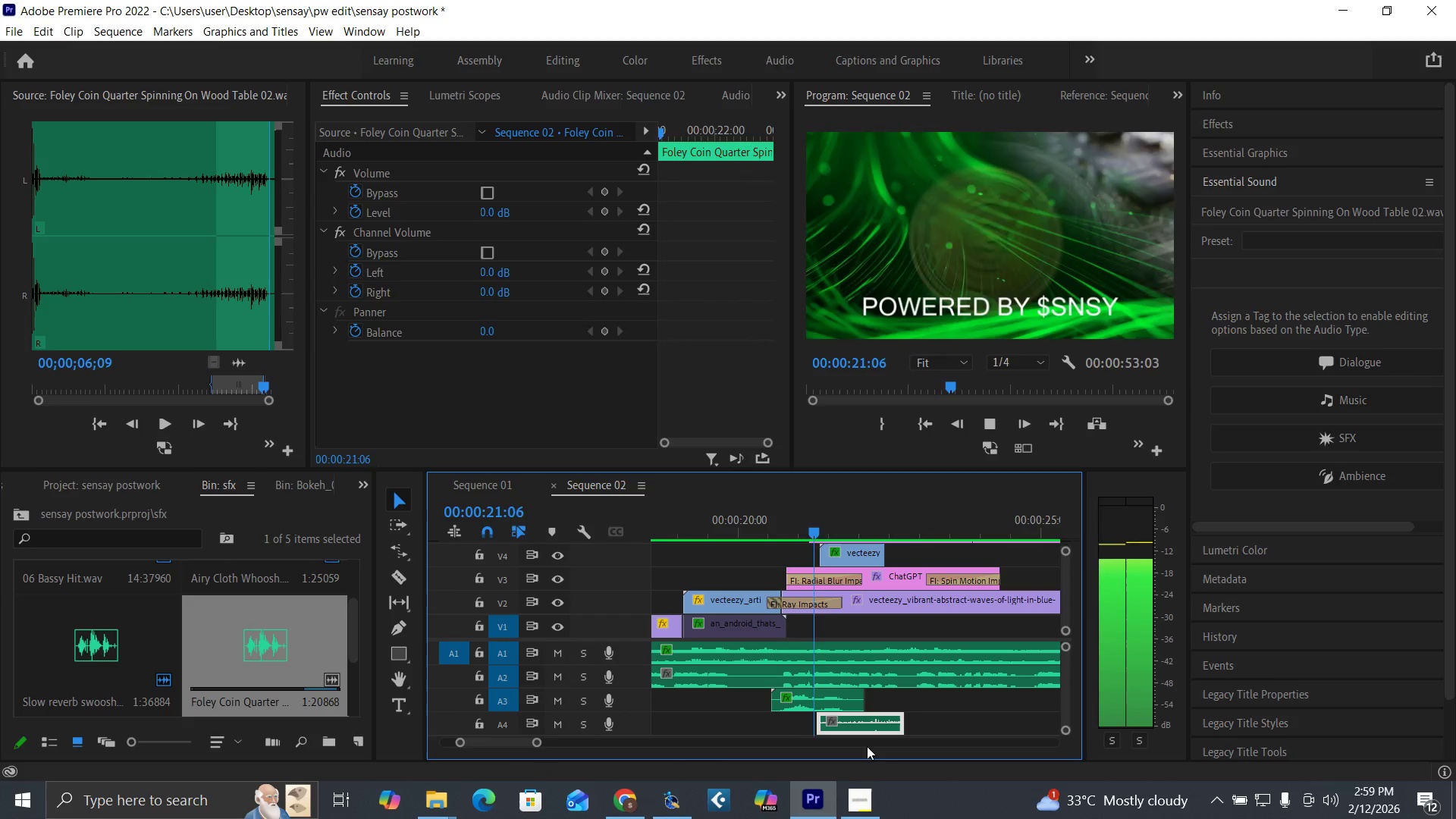 
key(Space)
 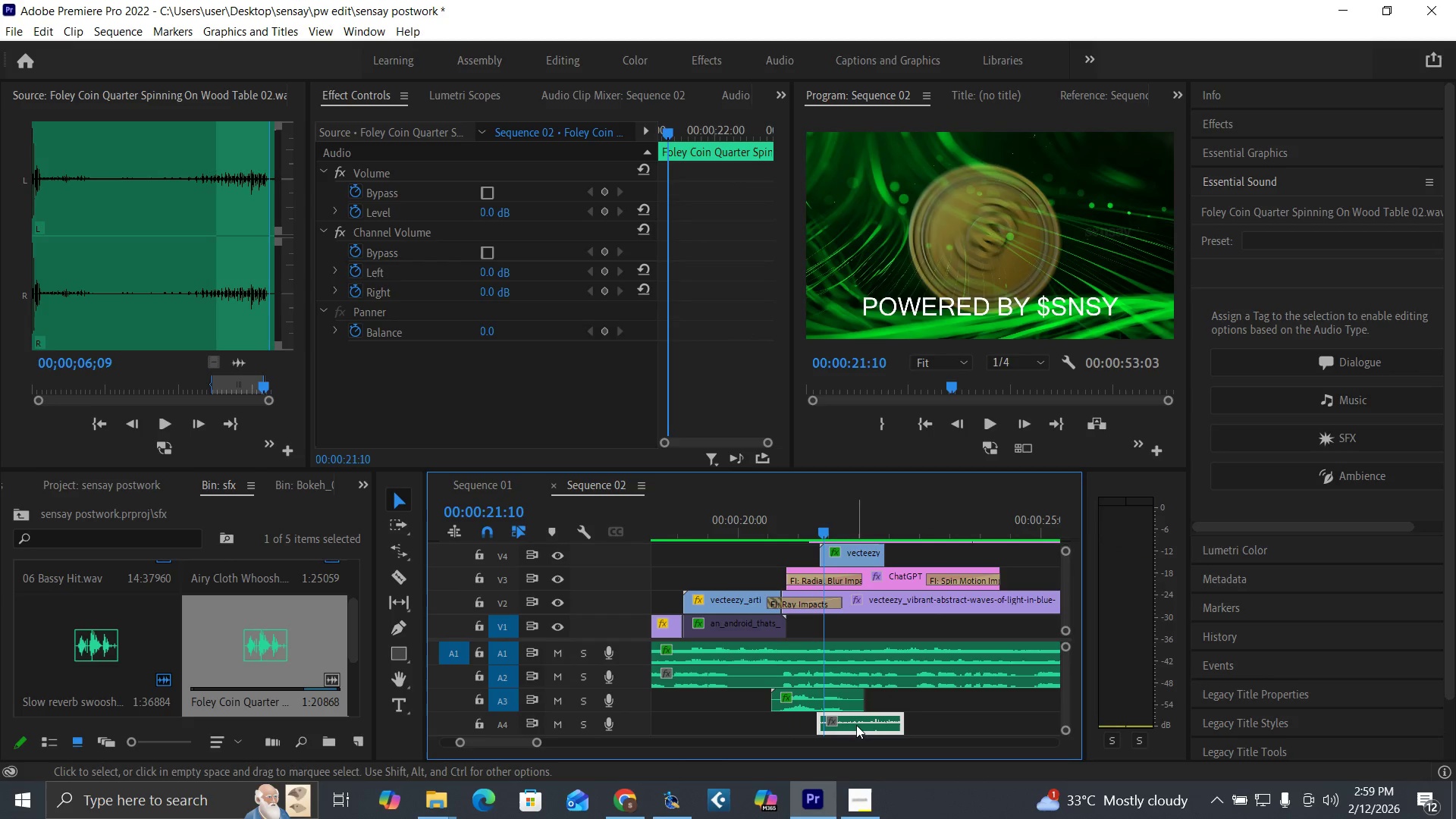 
left_click_drag(start_coordinate=[856, 724], to_coordinate=[830, 730])
 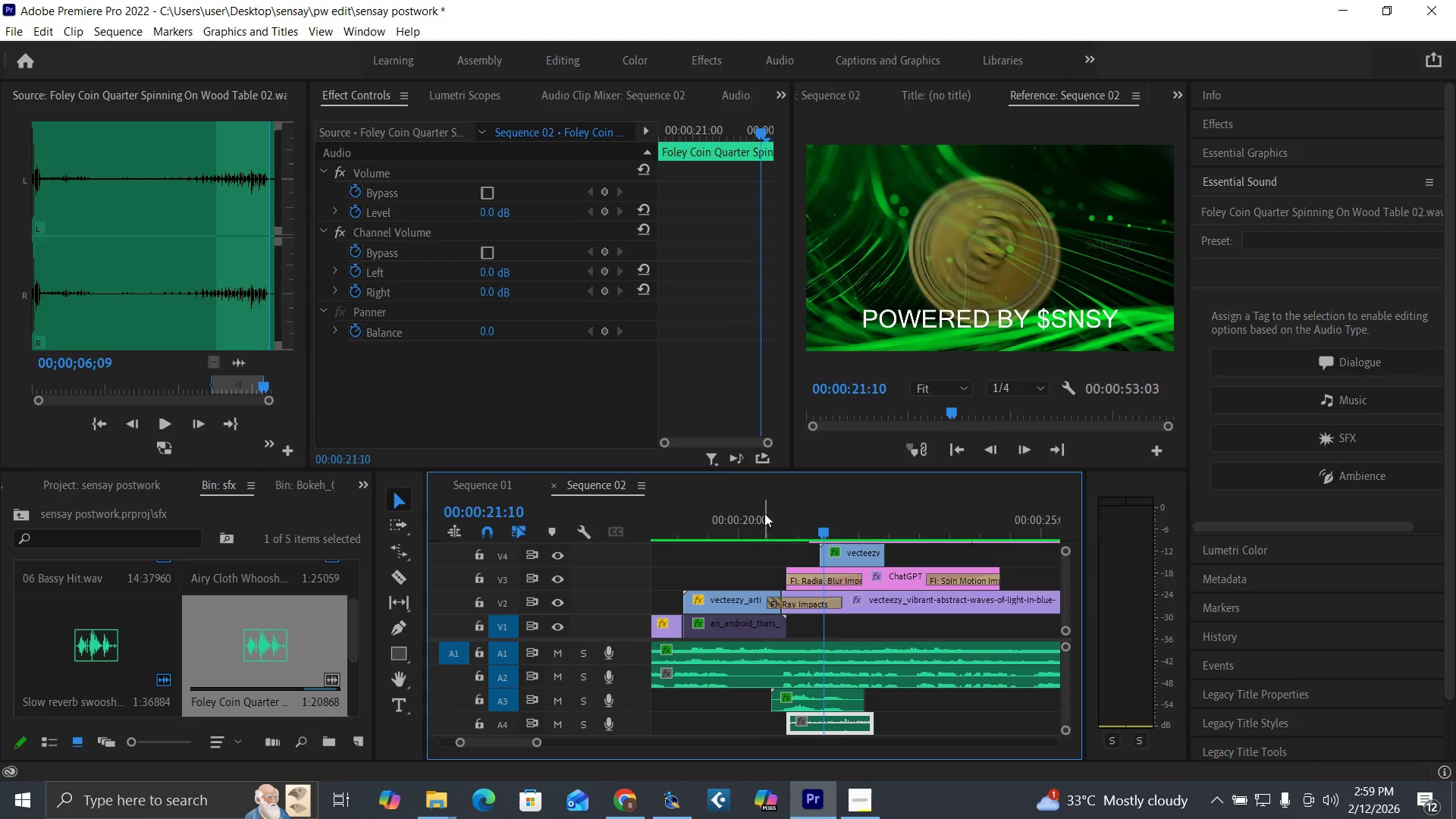 
key(Space)
 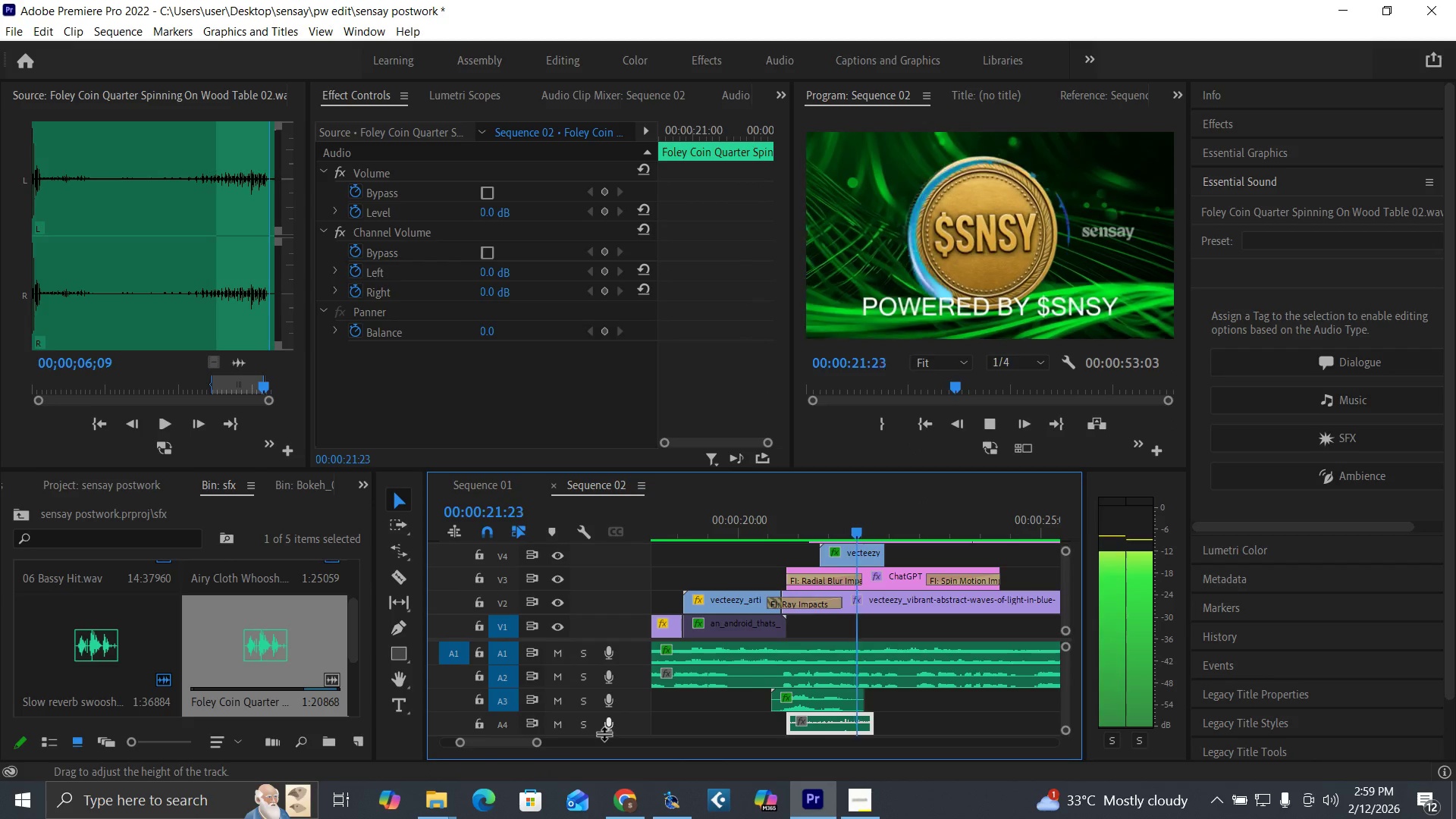 
key(Space)
 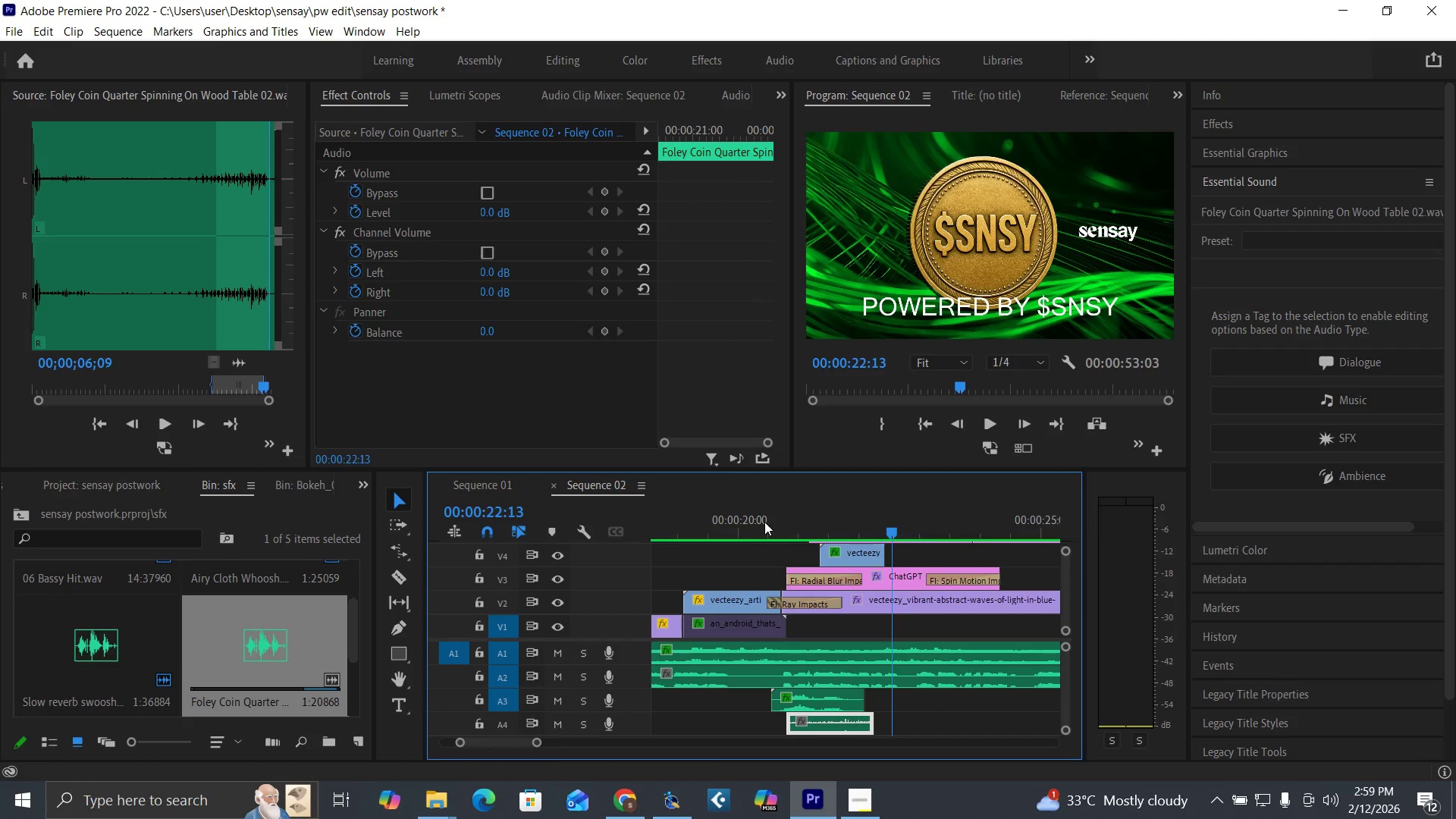 
left_click([761, 521])
 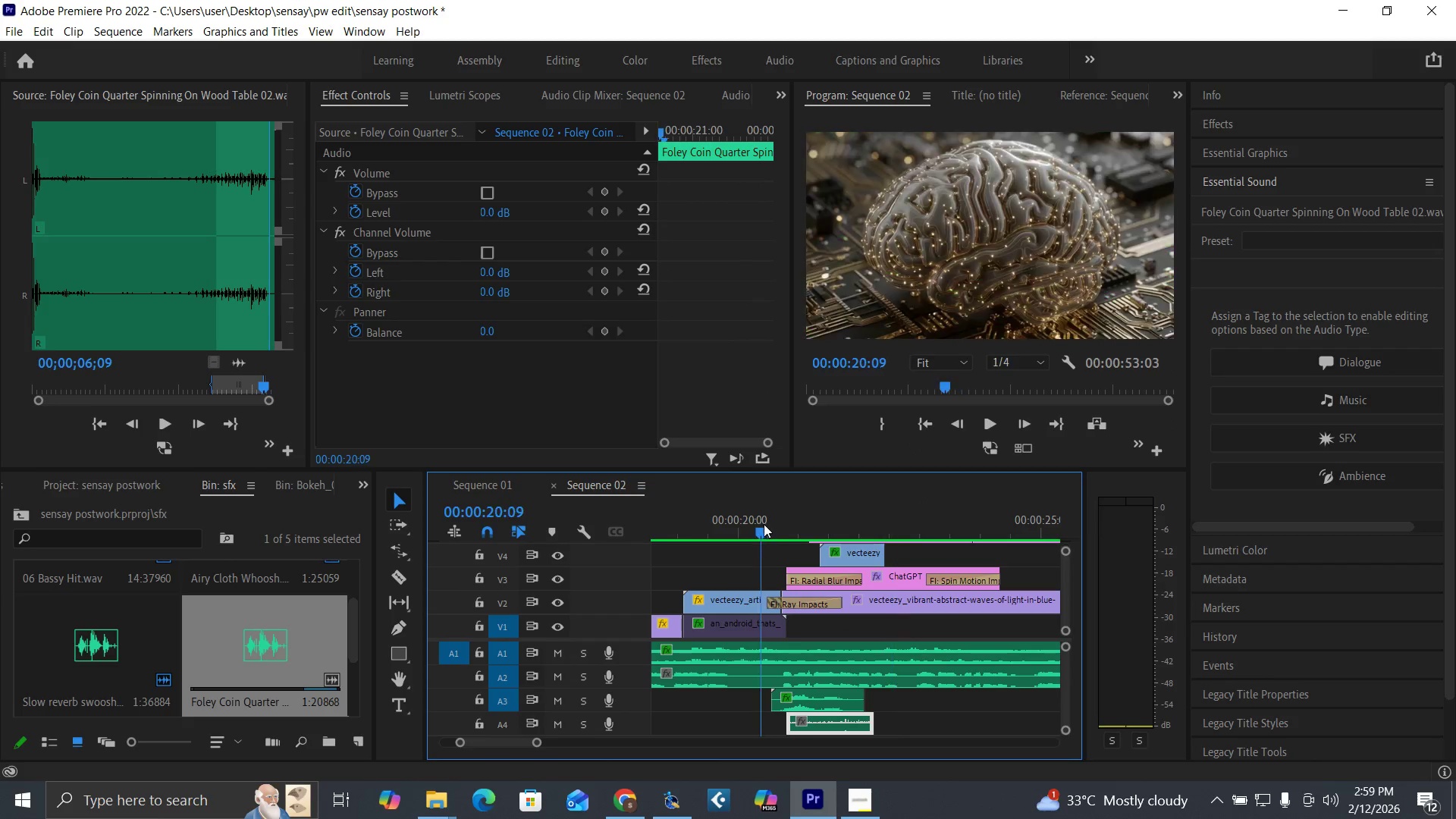 
key(Space)
 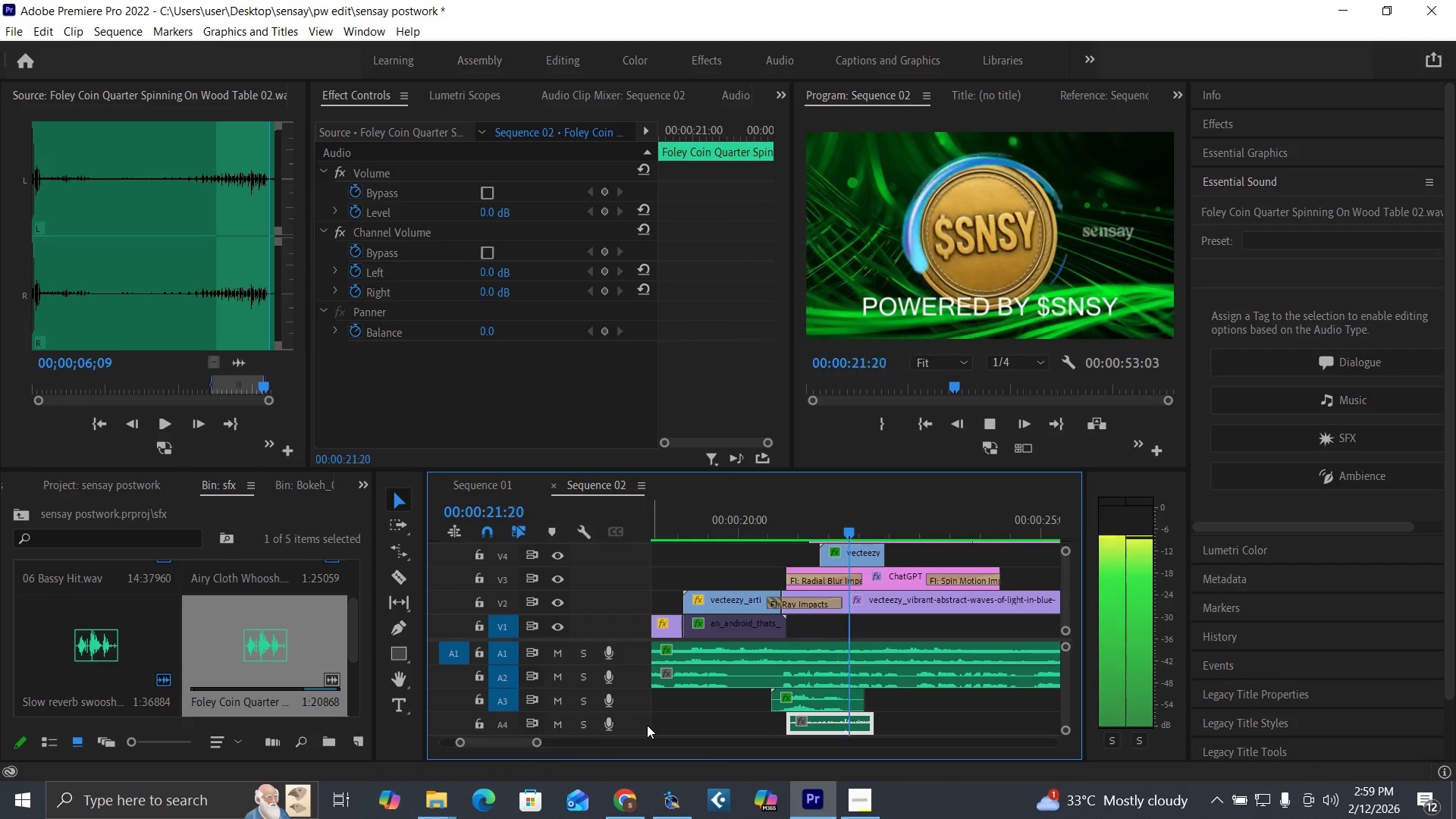 
key(Space)
 